 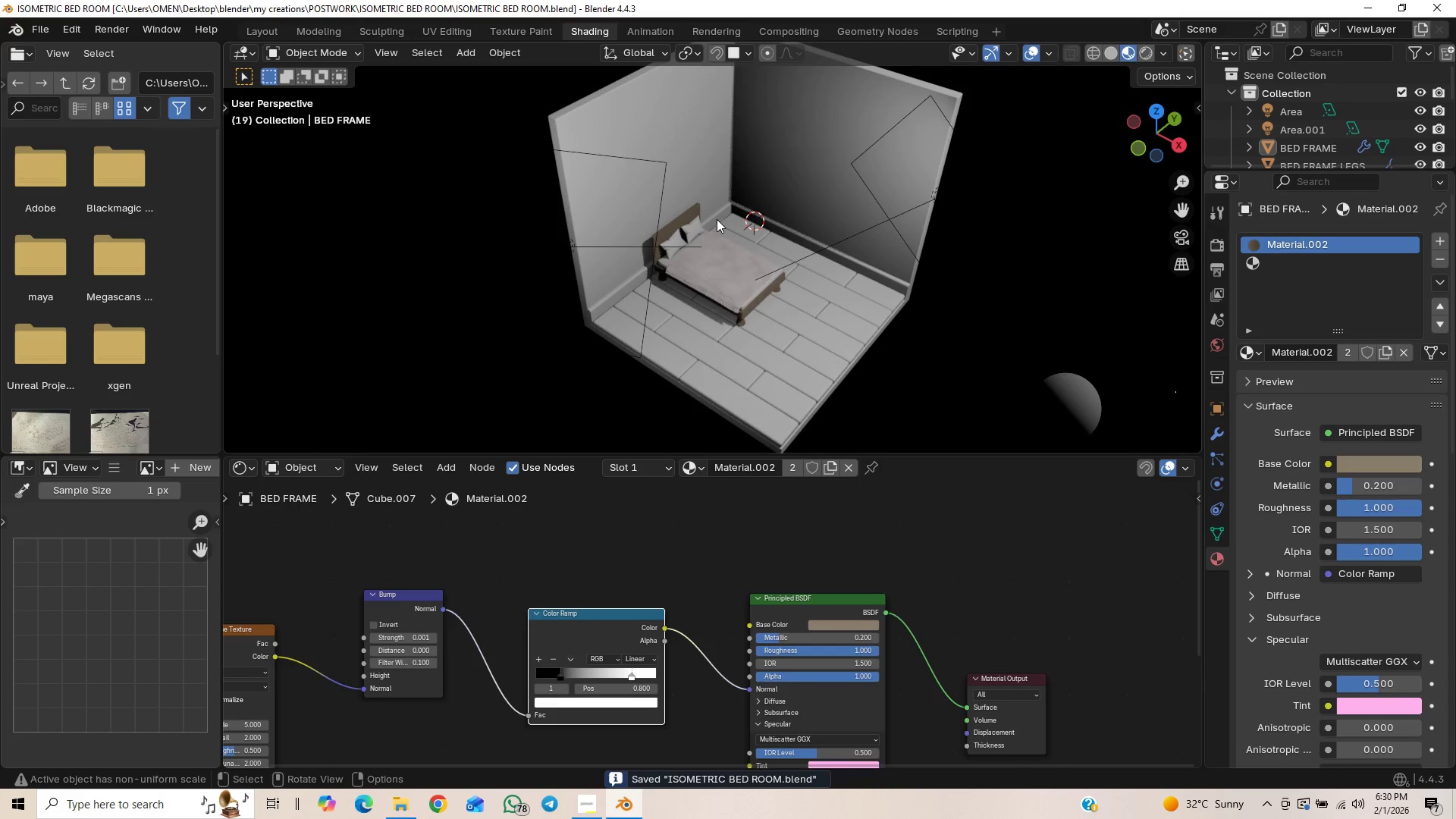 
hold_key(key=ShiftLeft, duration=0.39)
 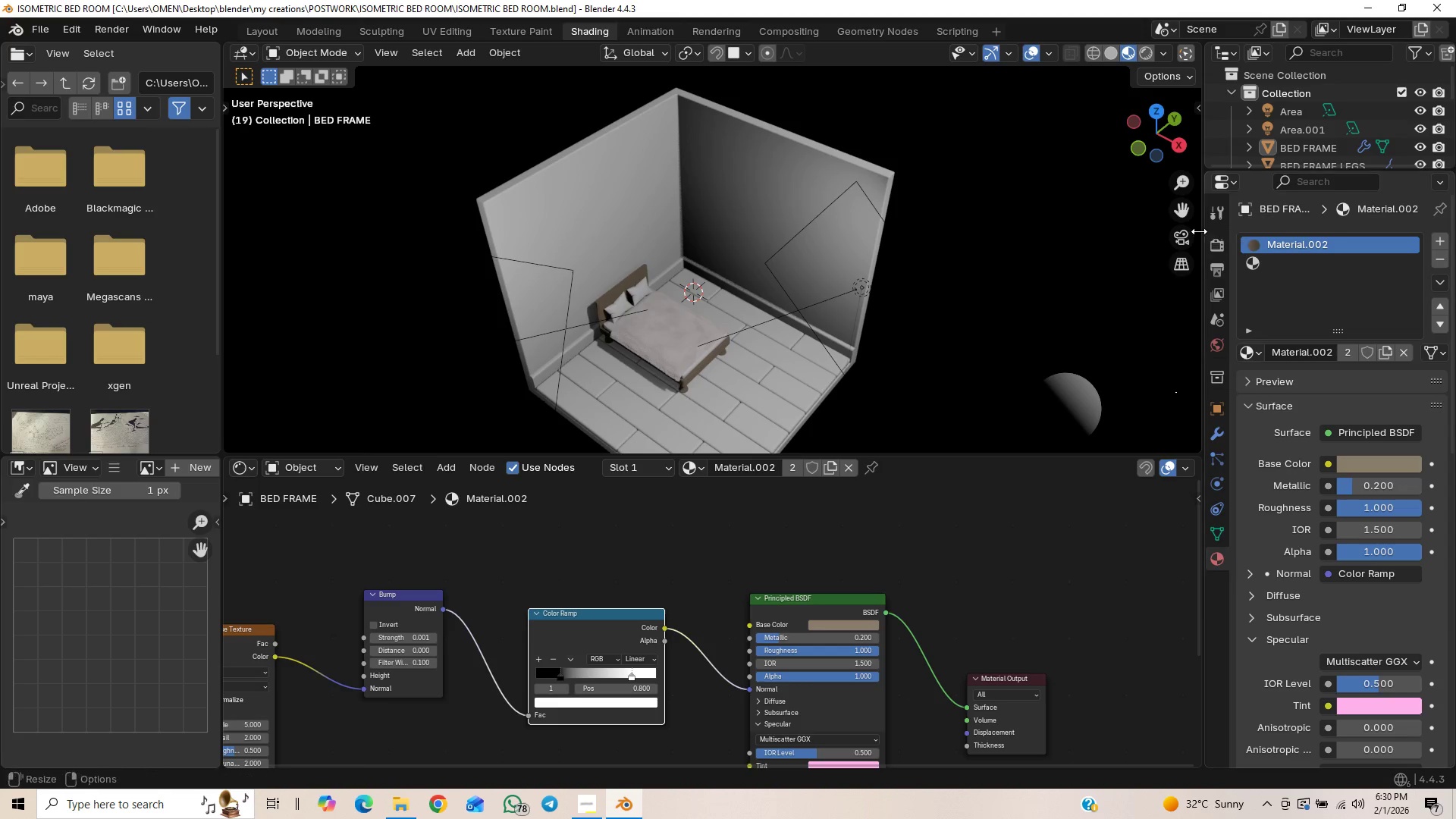 
left_click([1183, 234])
 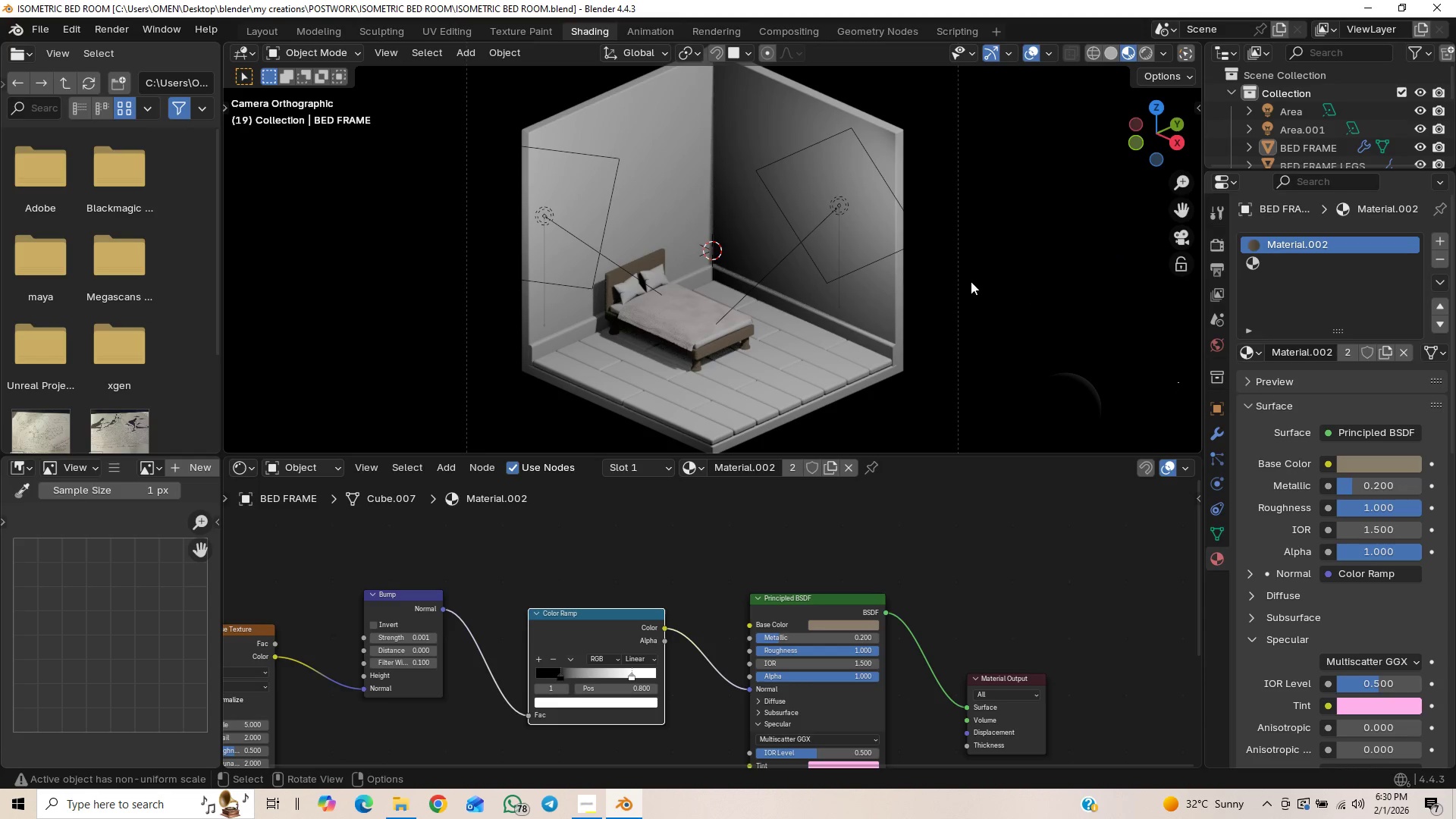 
scroll: coordinate [971, 269], scroll_direction: down, amount: 2.0
 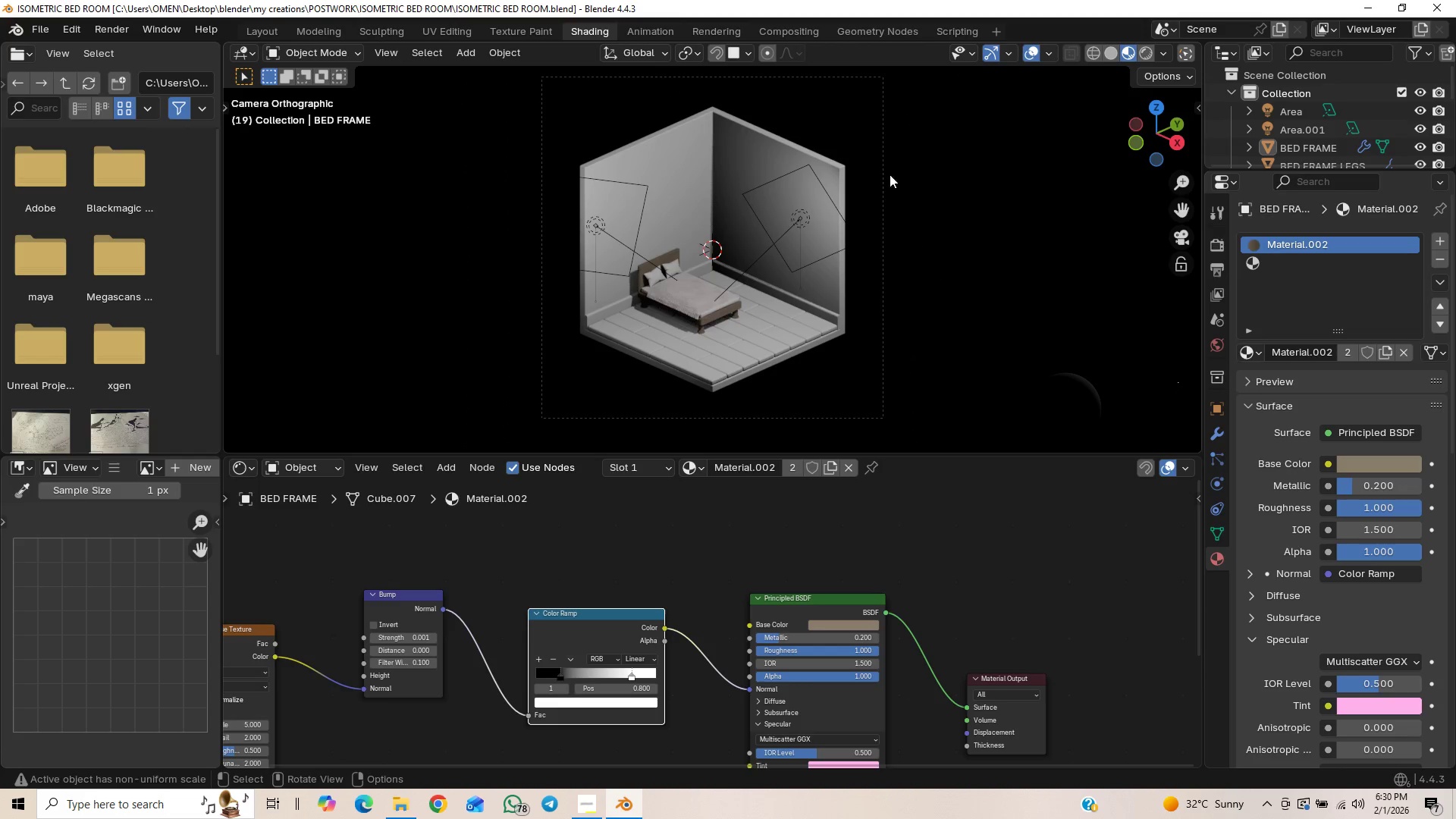 
scroll: coordinate [809, 218], scroll_direction: up, amount: 3.0
 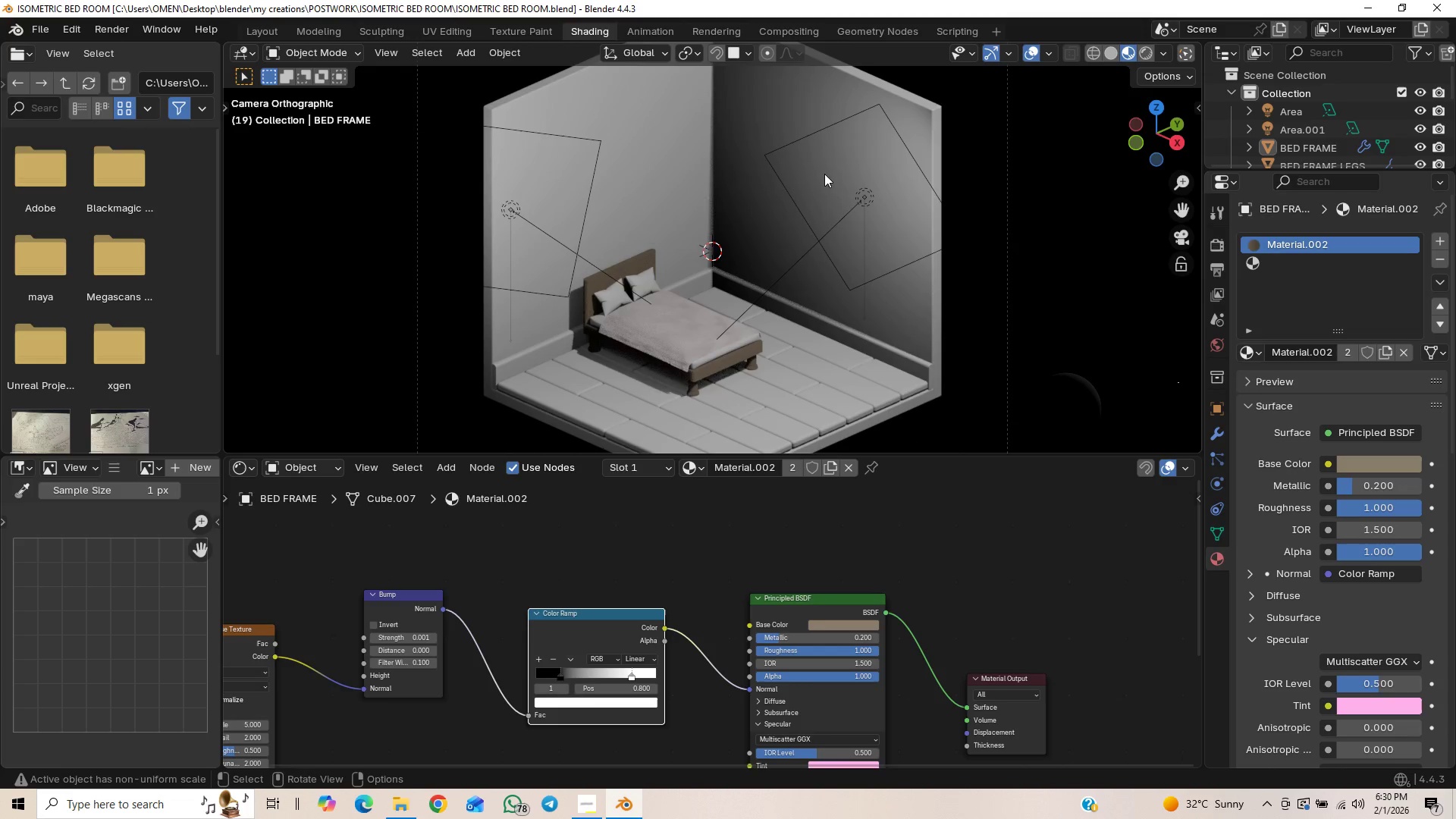 
scroll: coordinate [761, 560], scroll_direction: down, amount: 3.0
 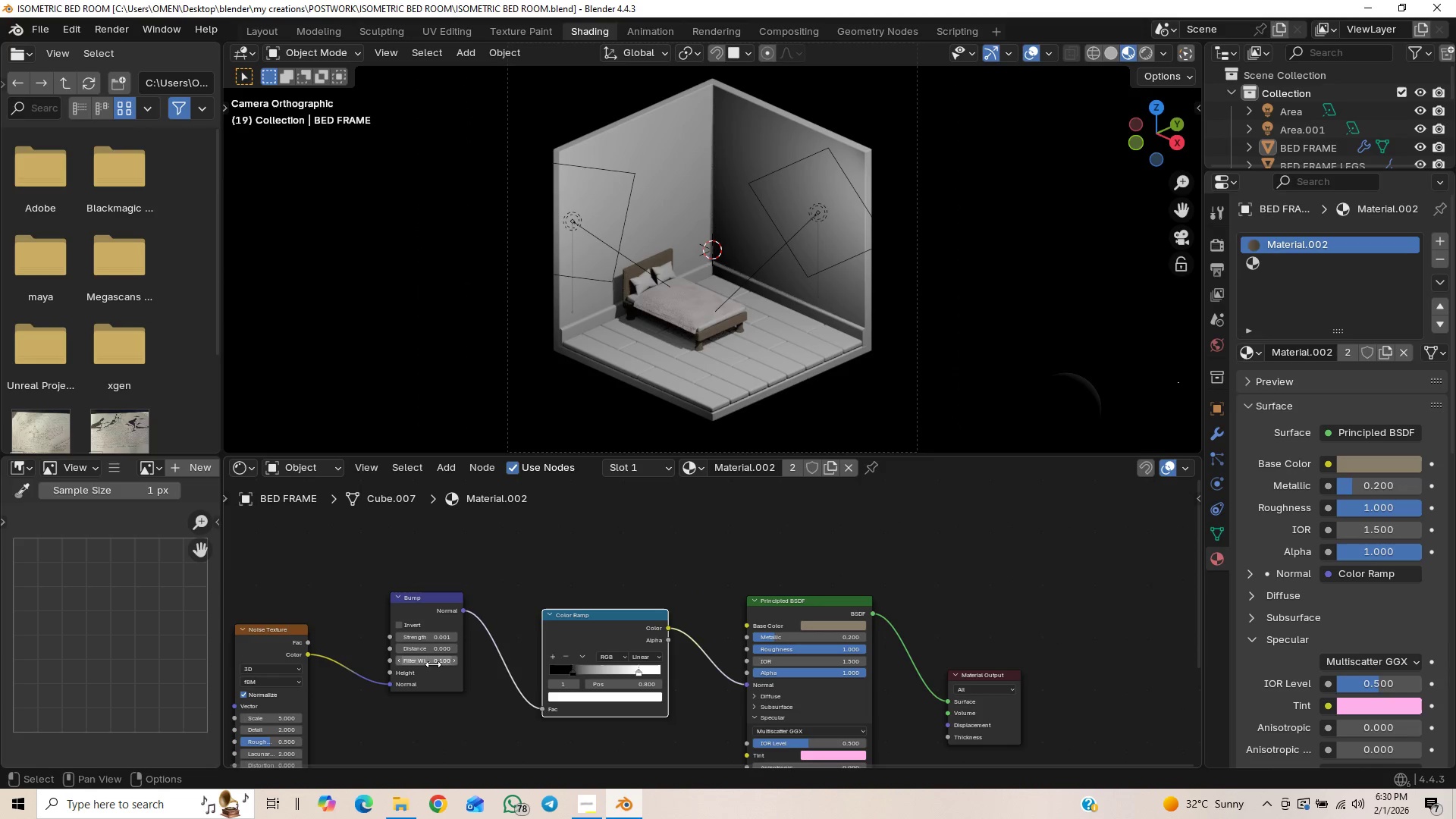 
hold_key(key=ShiftLeft, duration=0.33)
 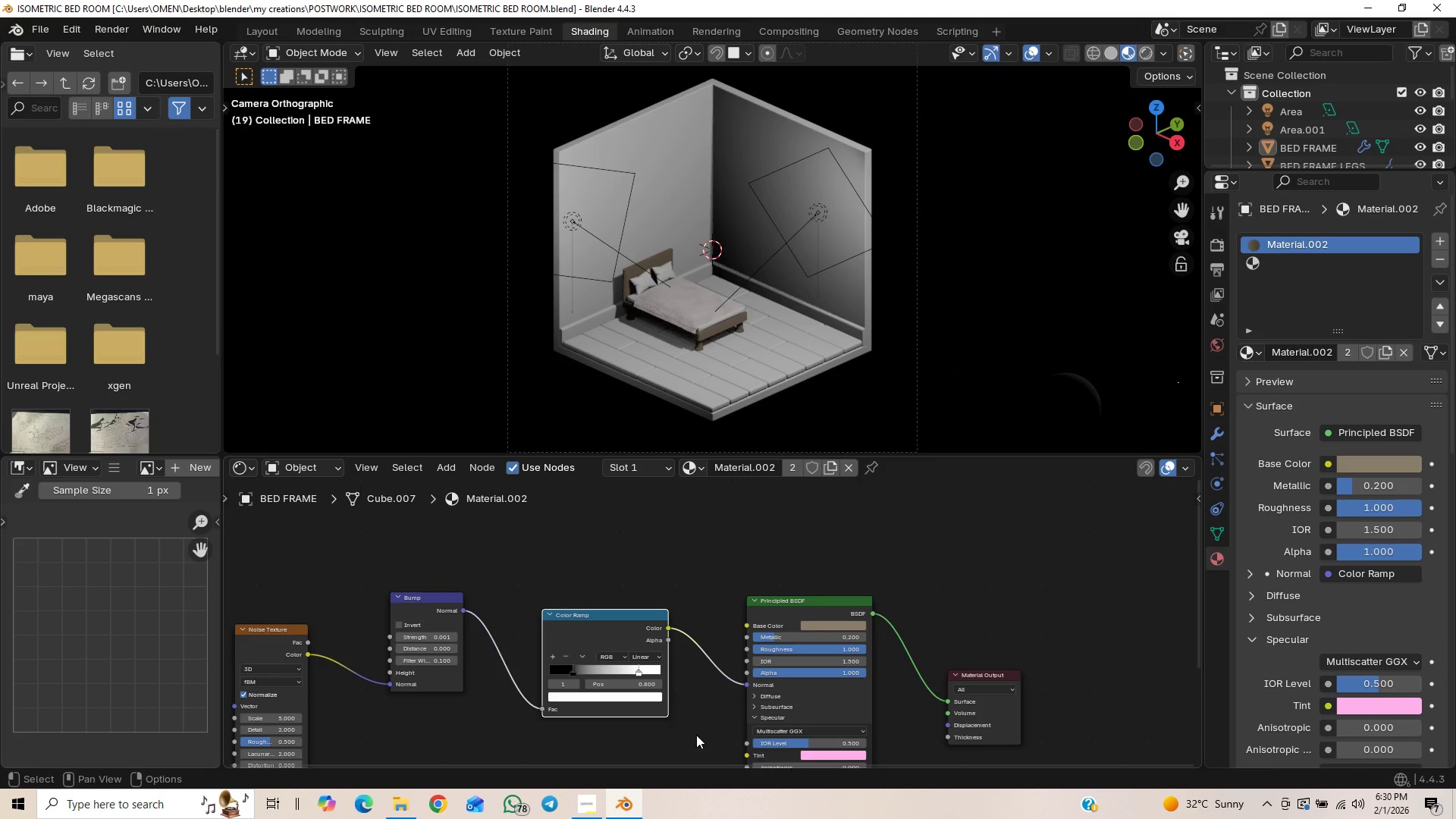 
hold_key(key=ShiftLeft, duration=0.89)
 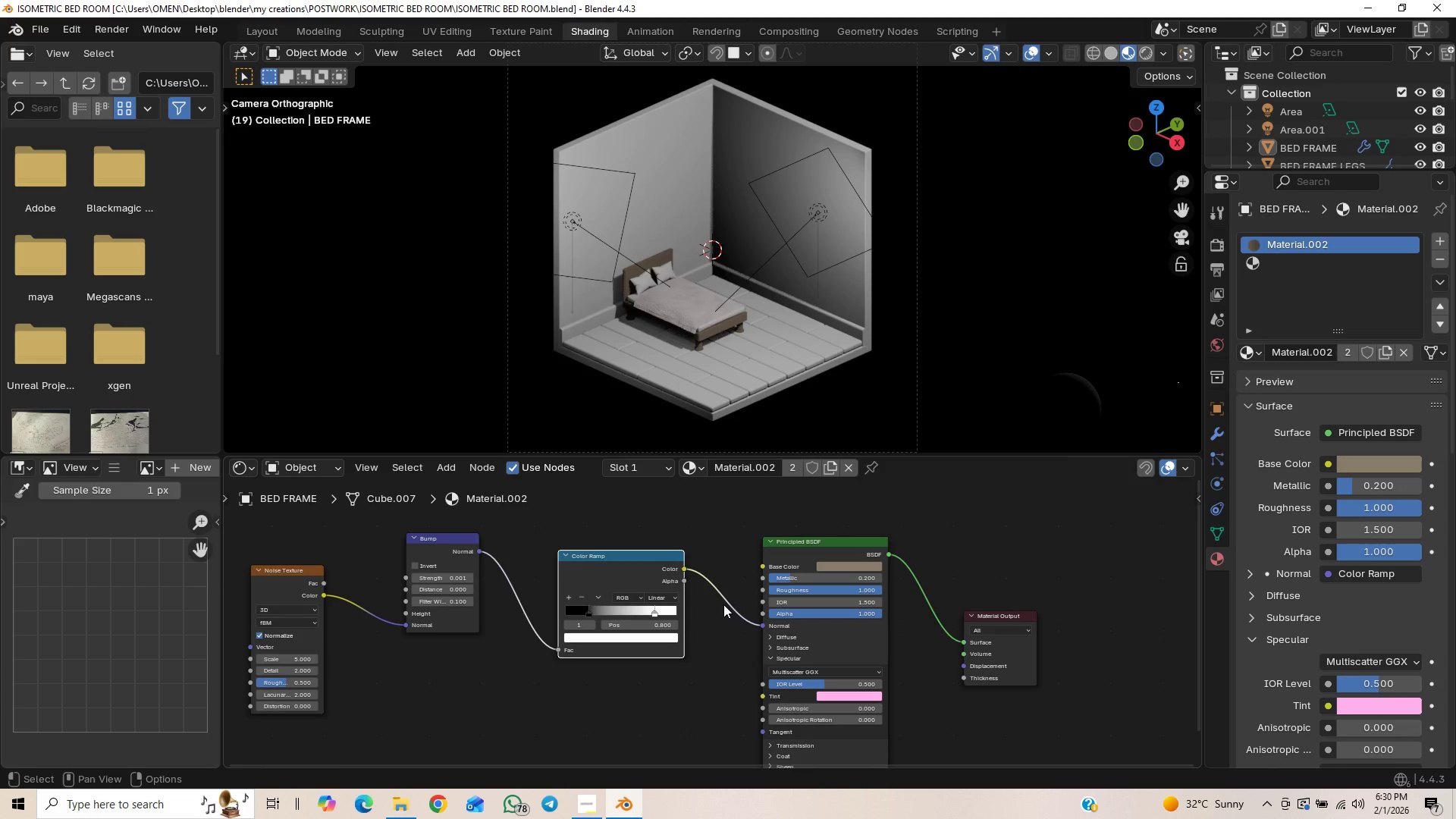 
hold_key(key=ShiftLeft, duration=0.62)
 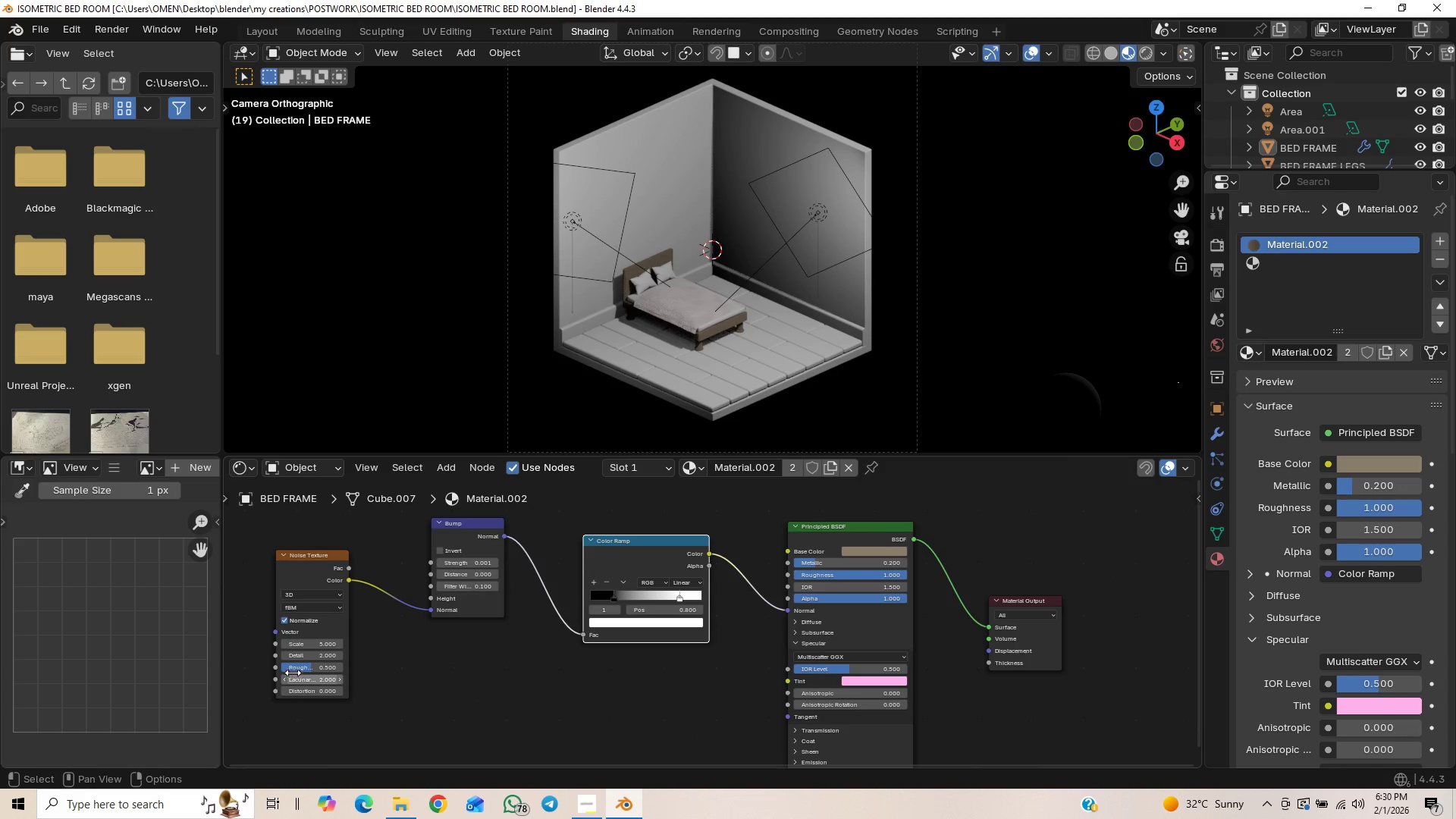 
wait(5.61)
 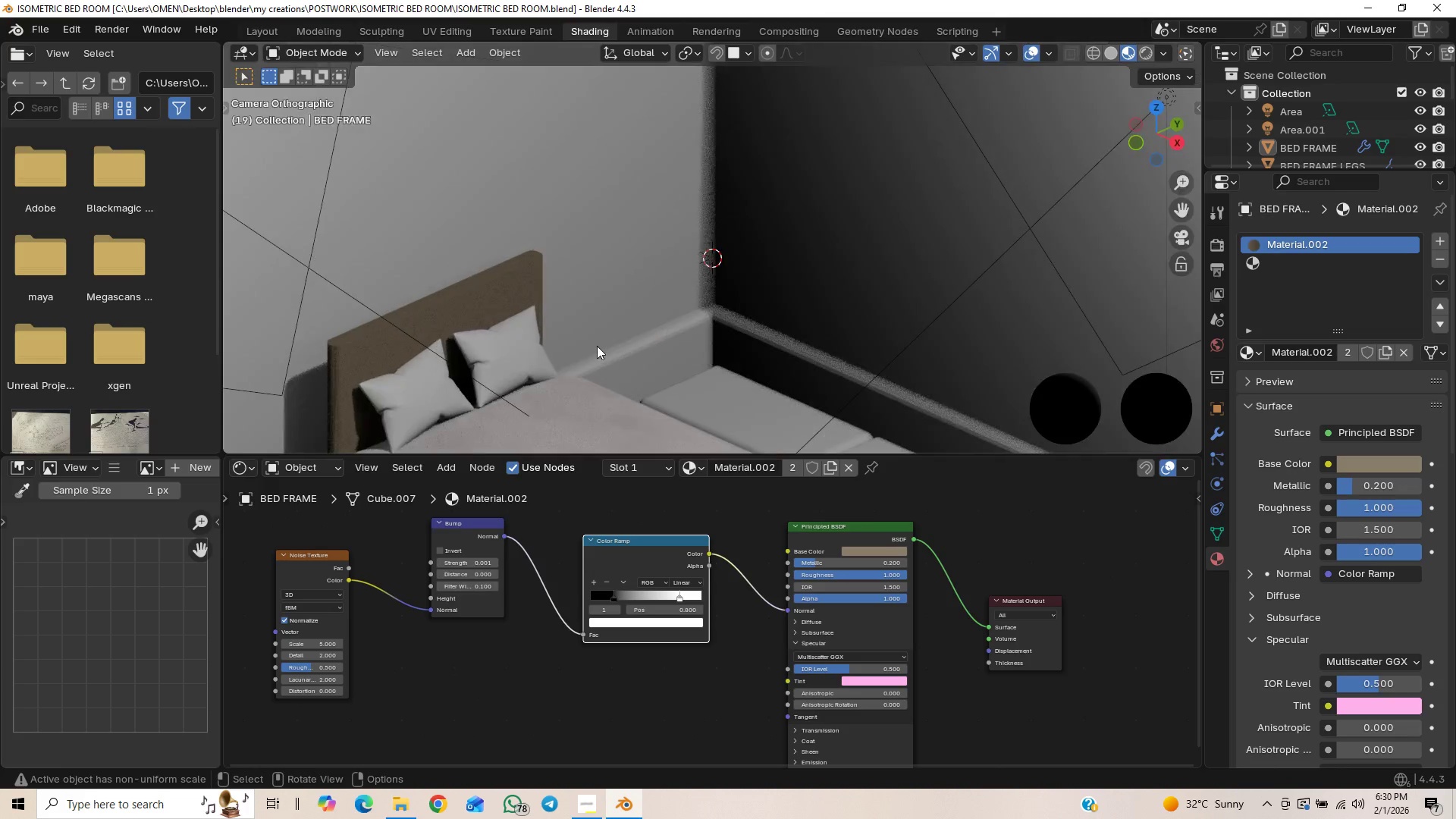 
hold_key(key=ShiftLeft, duration=0.48)
 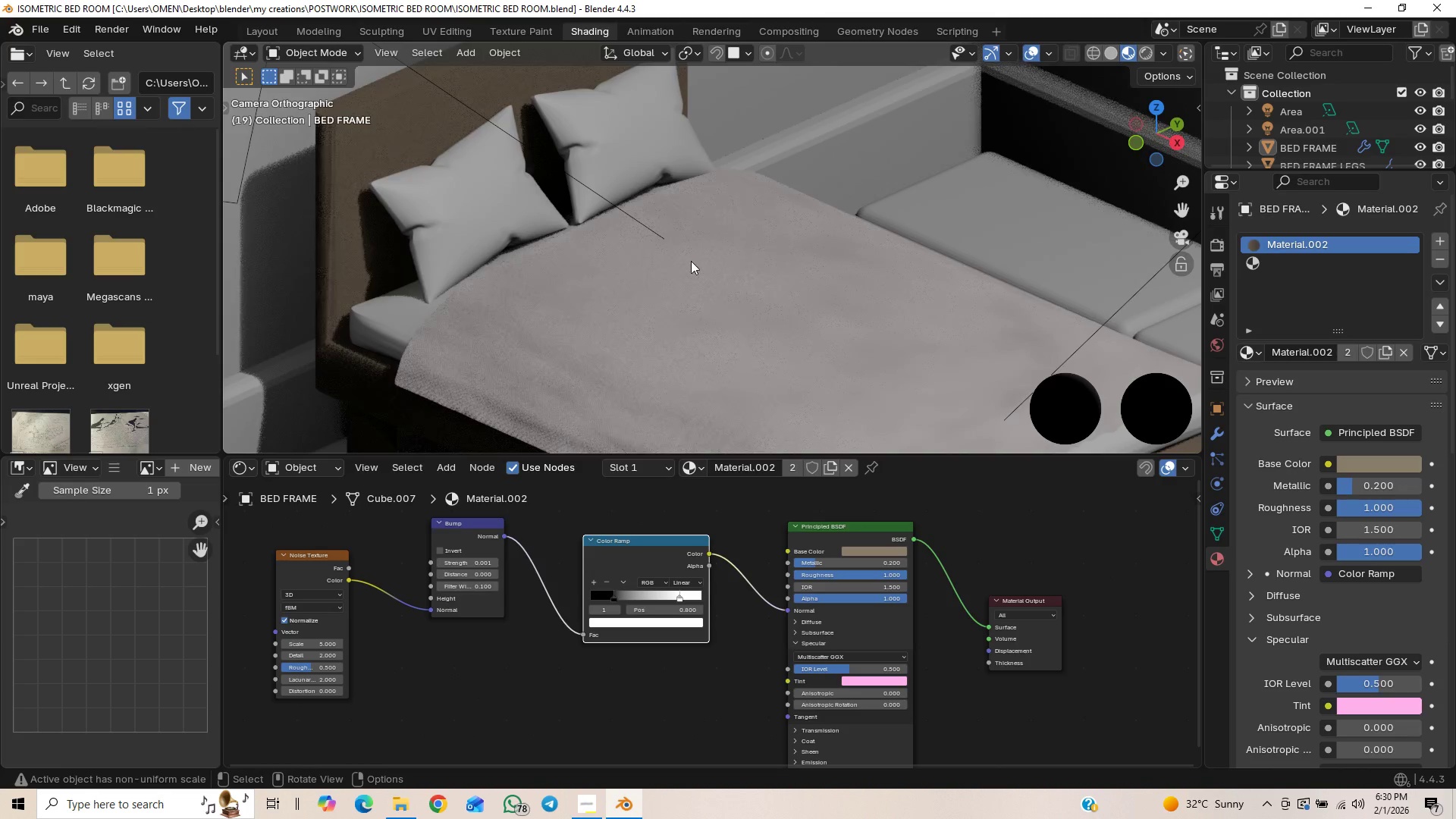 
scroll: coordinate [586, 365], scroll_direction: up, amount: 8.0
 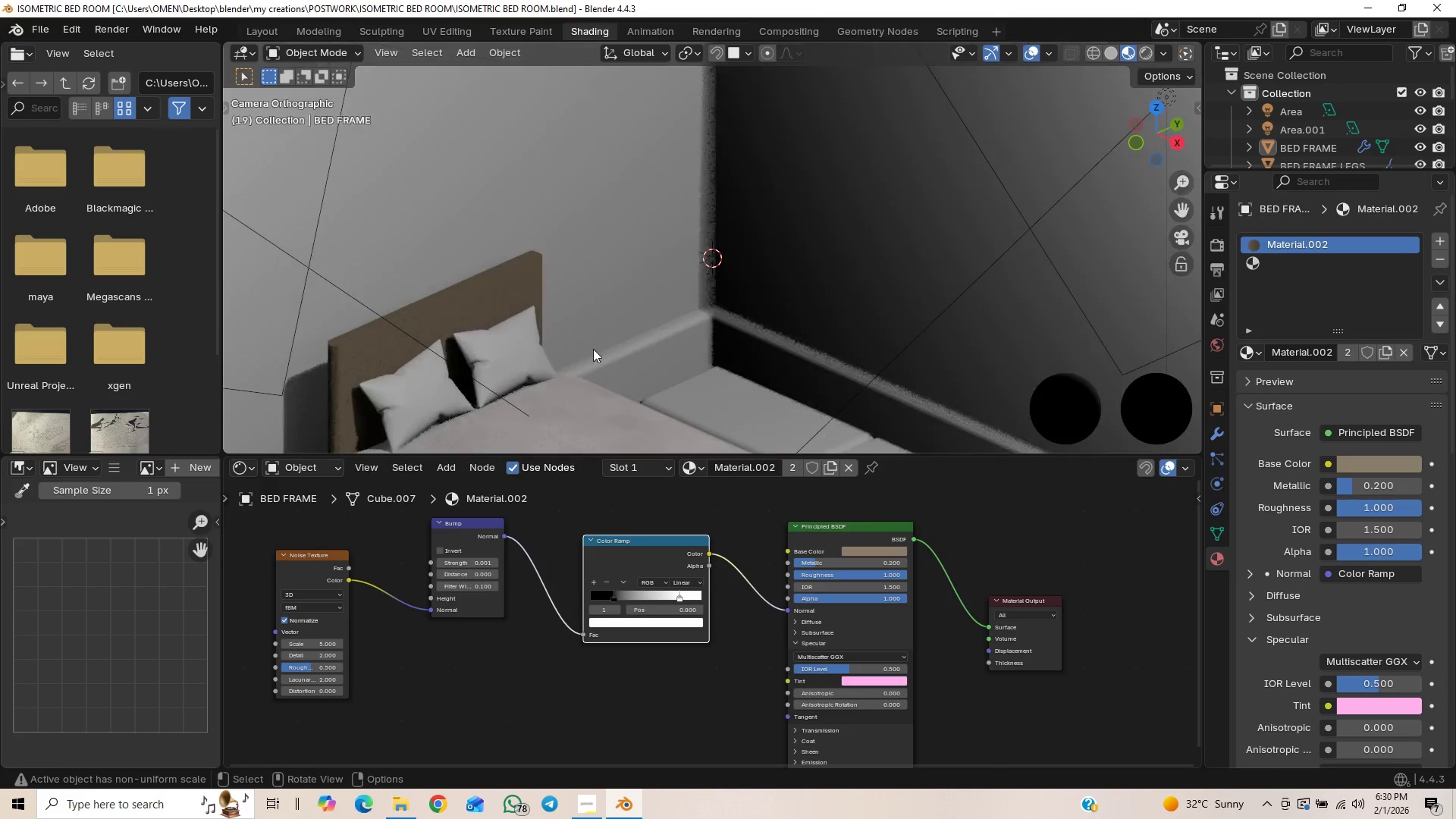 
hold_key(key=ShiftLeft, duration=0.45)
 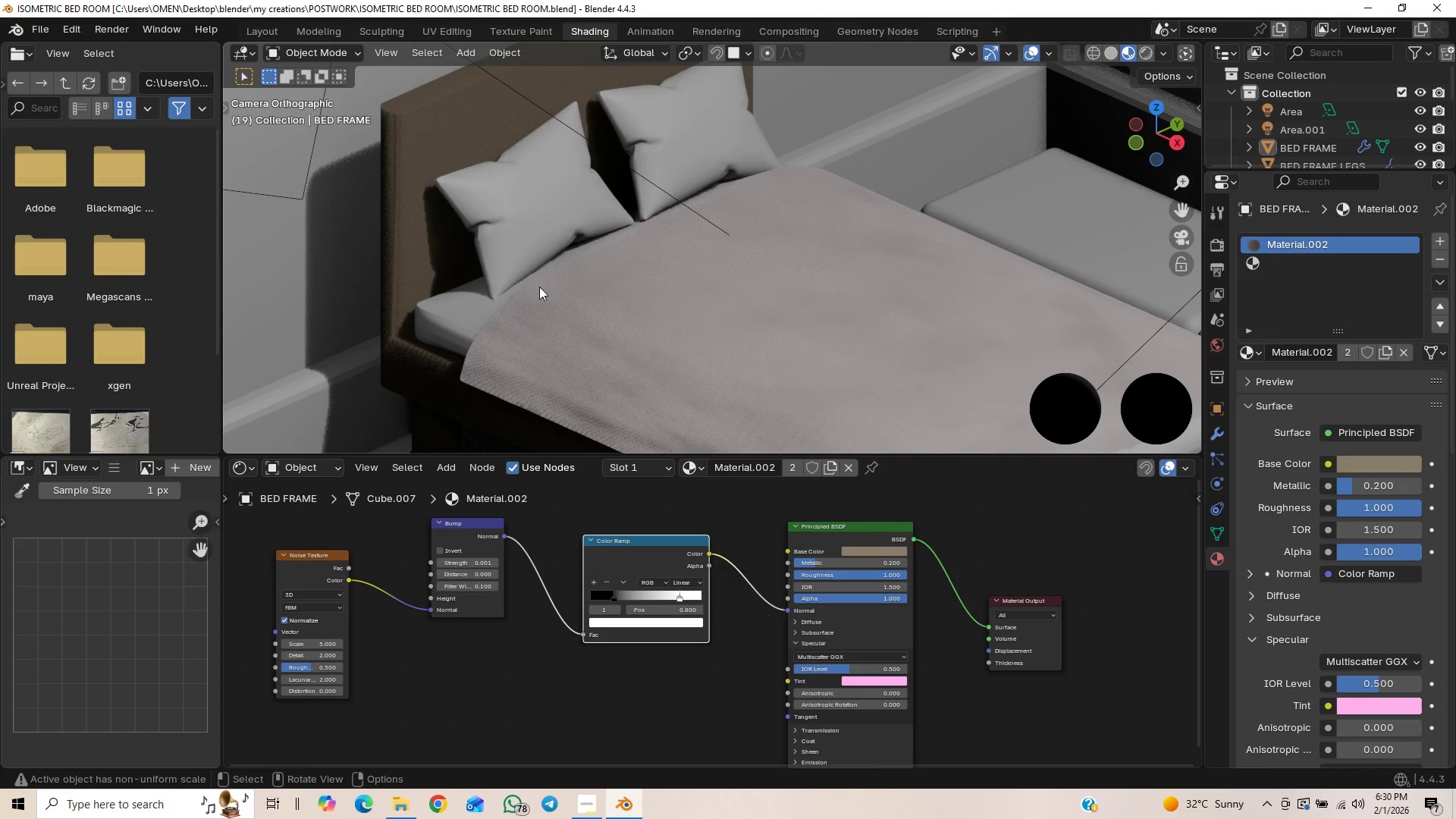 
scroll: coordinate [661, 259], scroll_direction: up, amount: 4.0
 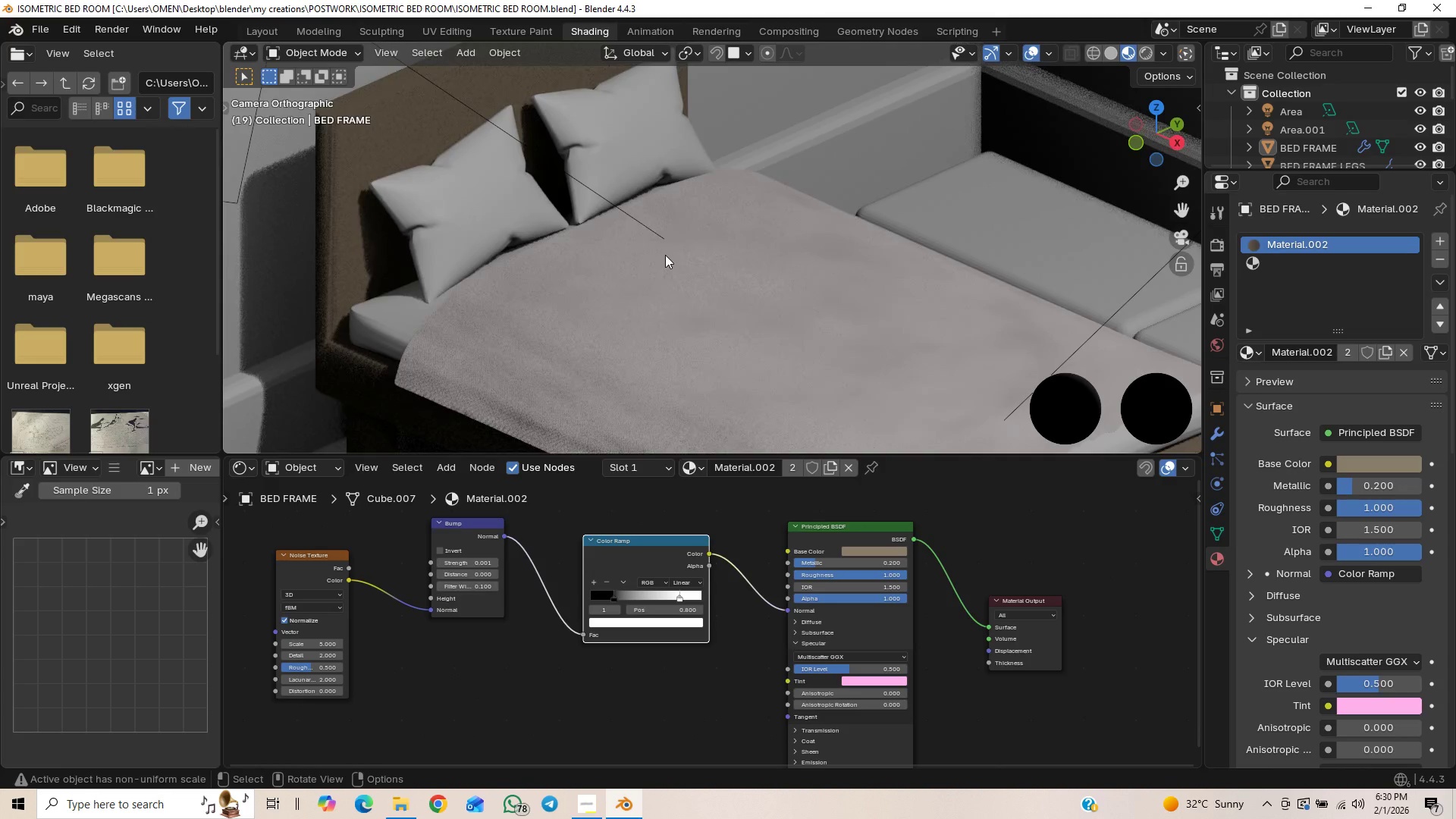 
left_click([435, 230])
 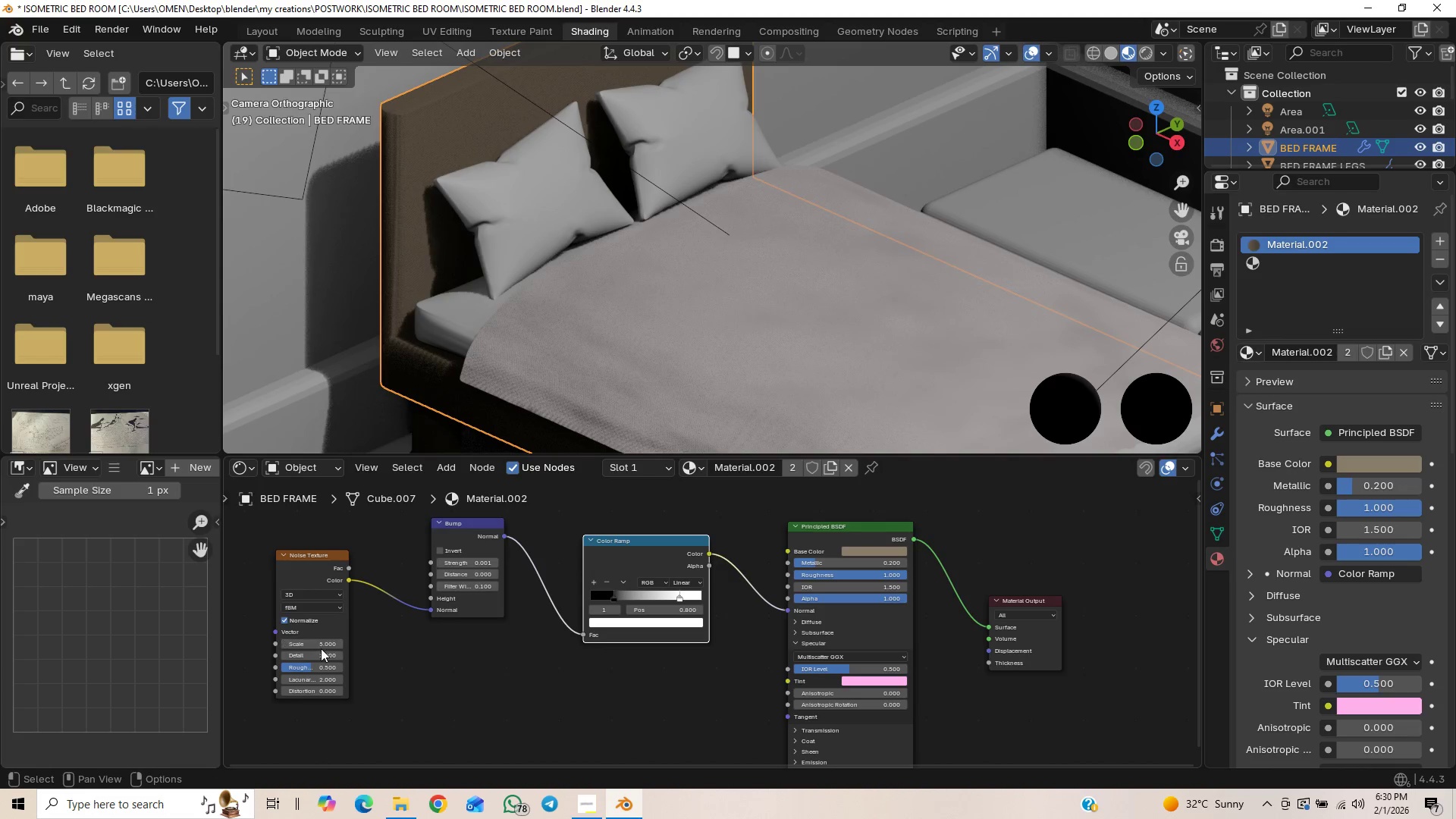 
left_click_drag(start_coordinate=[320, 645], to_coordinate=[322, 164])
 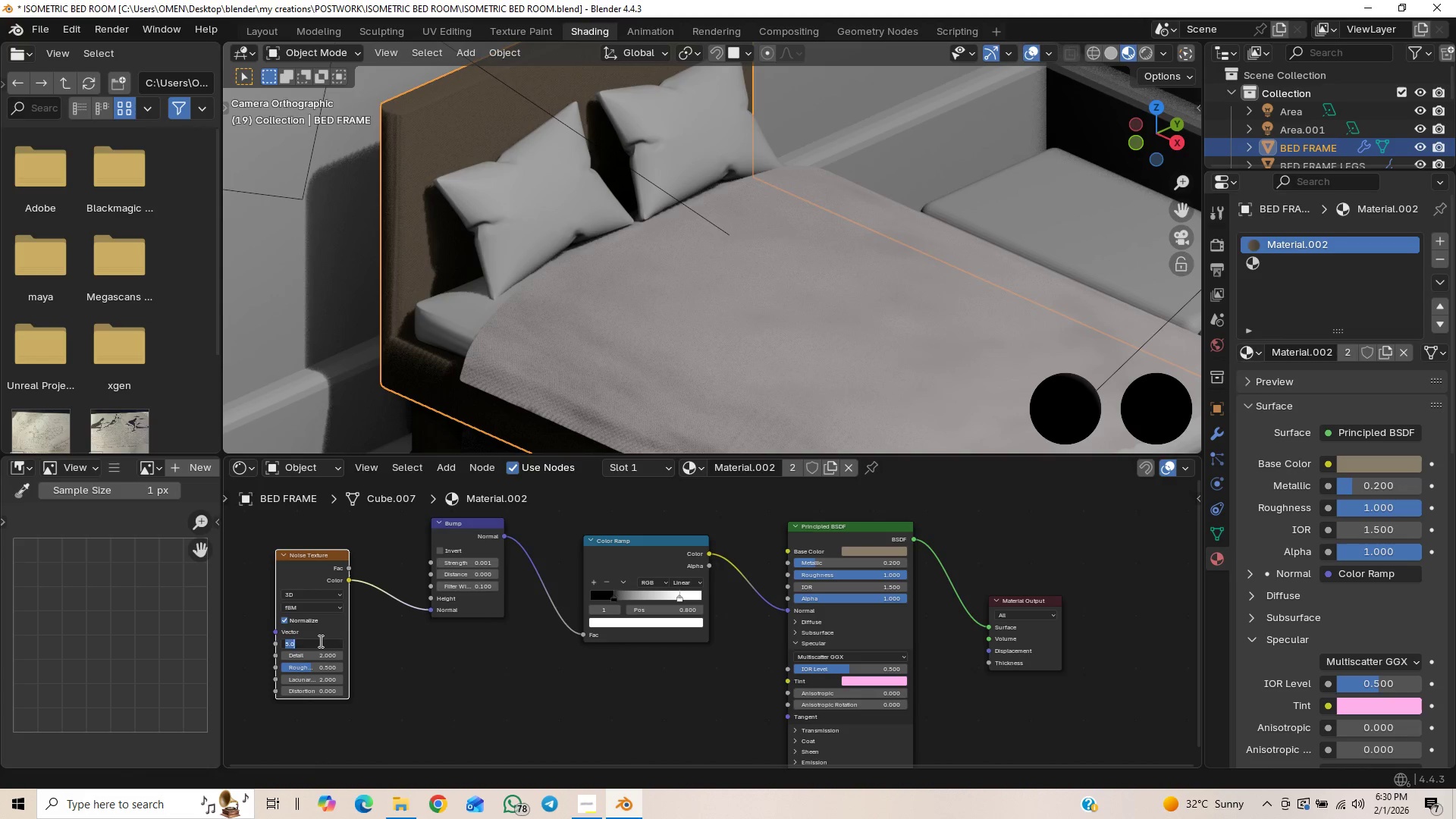 
type(200)
 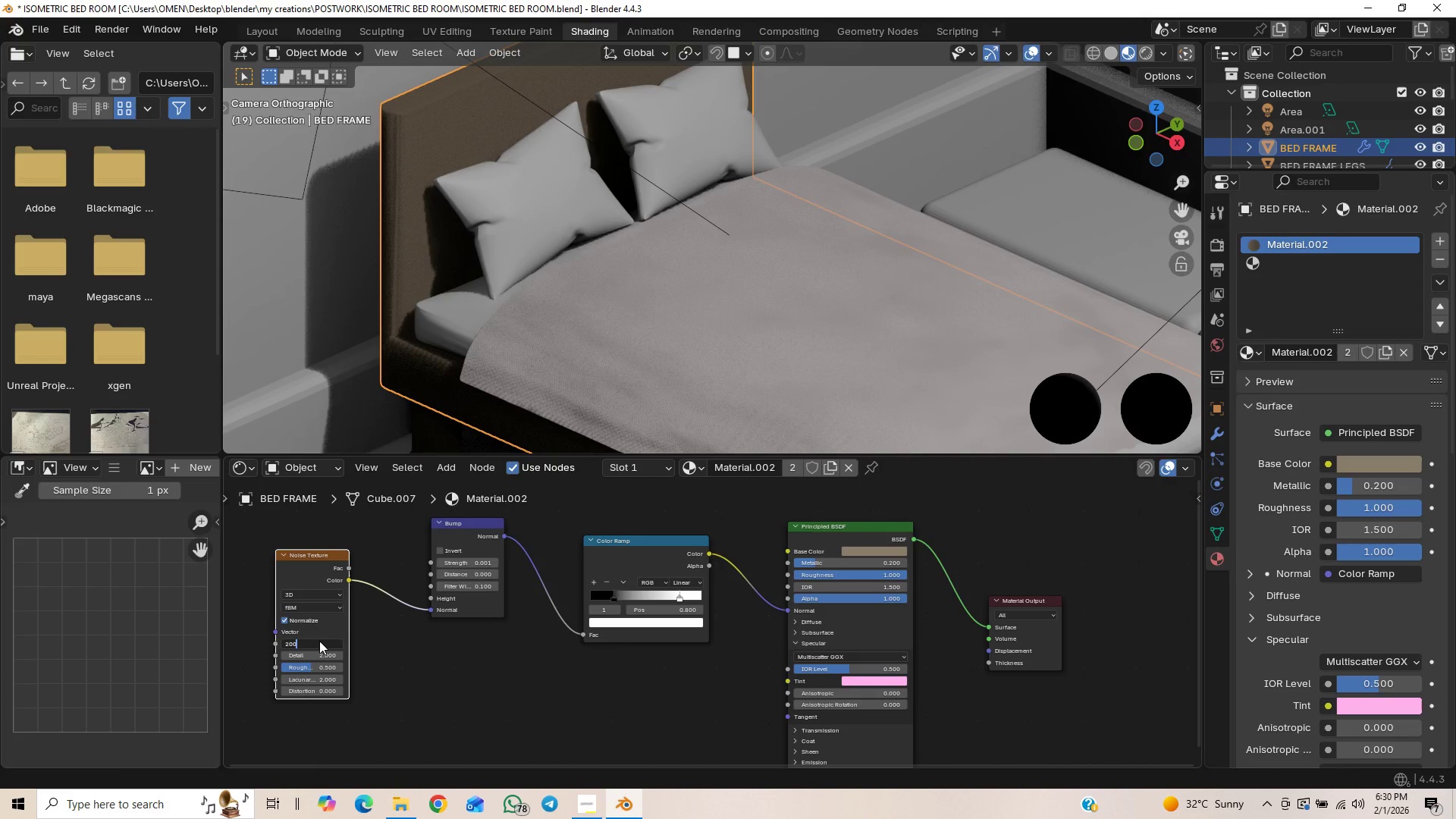 
key(Enter)
 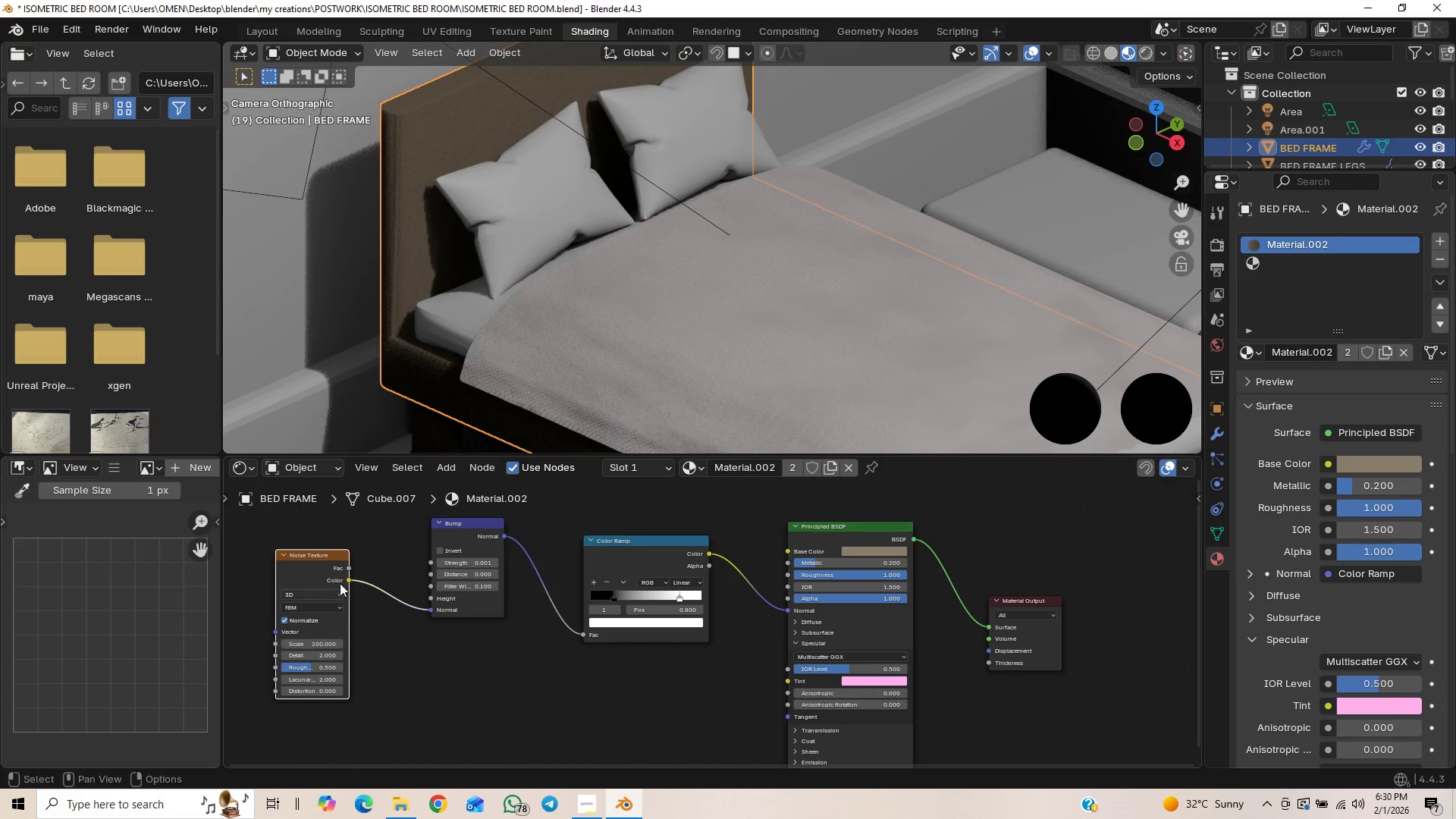 
hold_key(key=ShiftLeft, duration=0.7)
 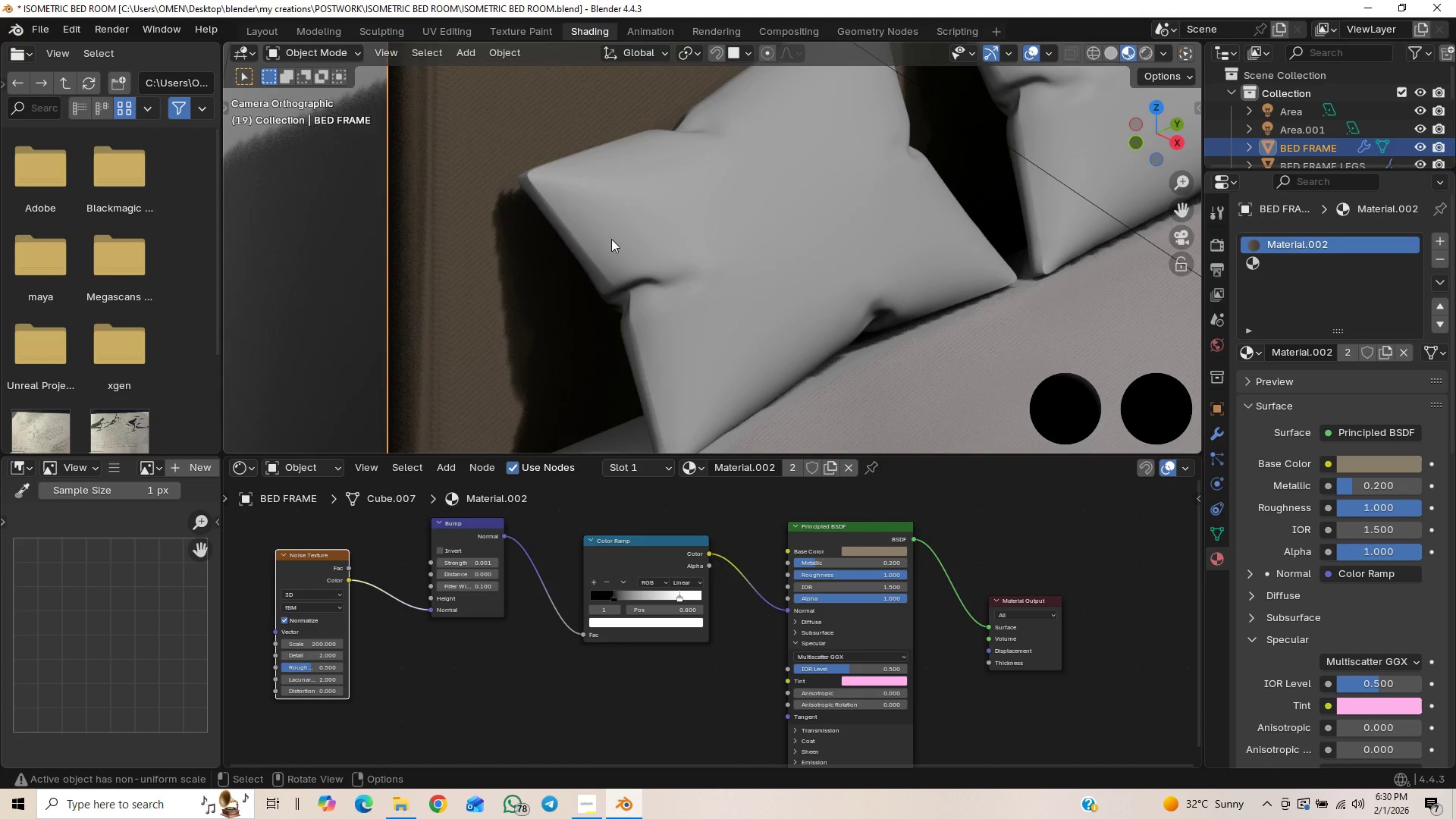 
scroll: coordinate [368, 342], scroll_direction: up, amount: 5.0
 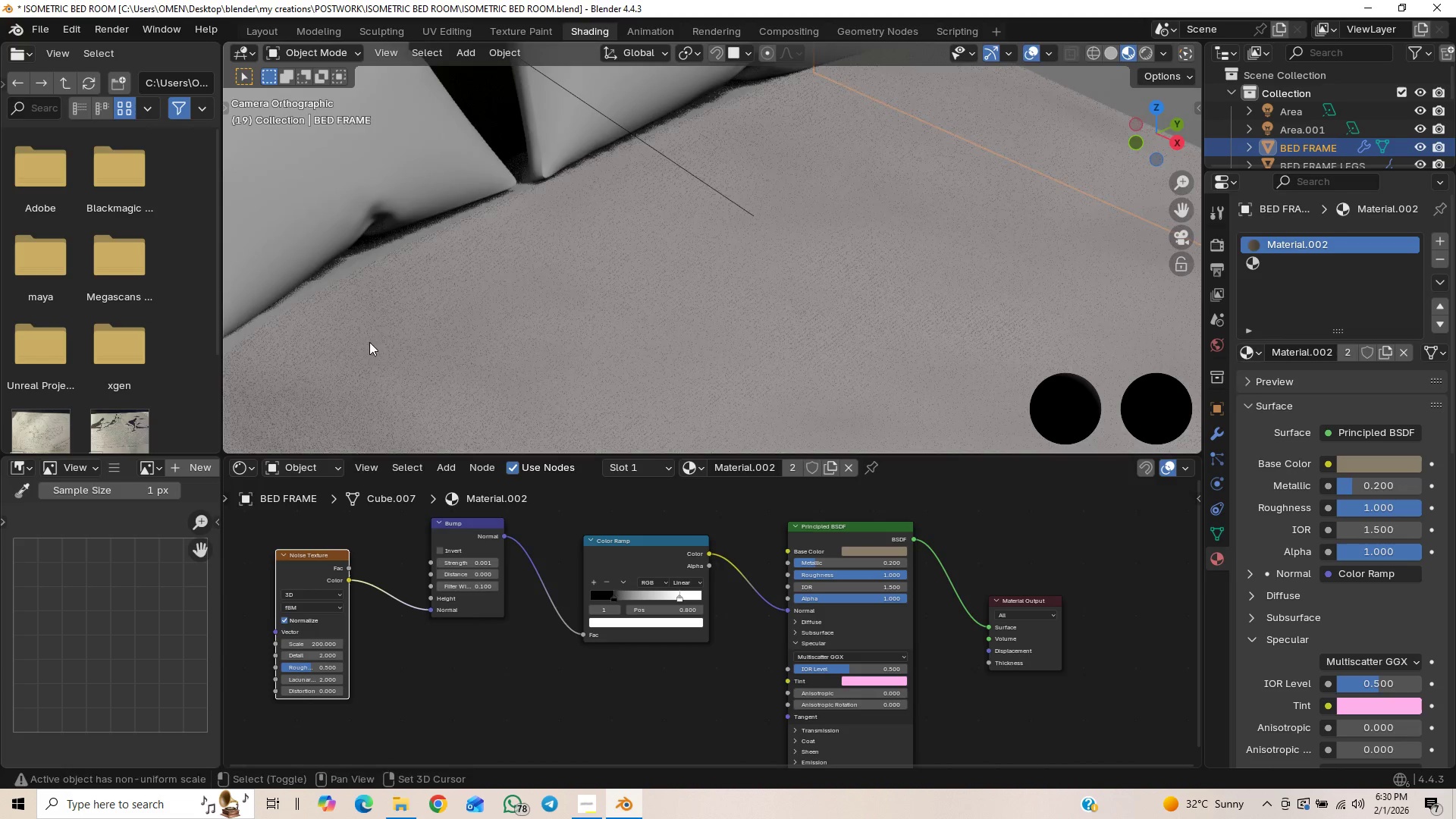 
hold_key(key=ShiftLeft, duration=0.39)
 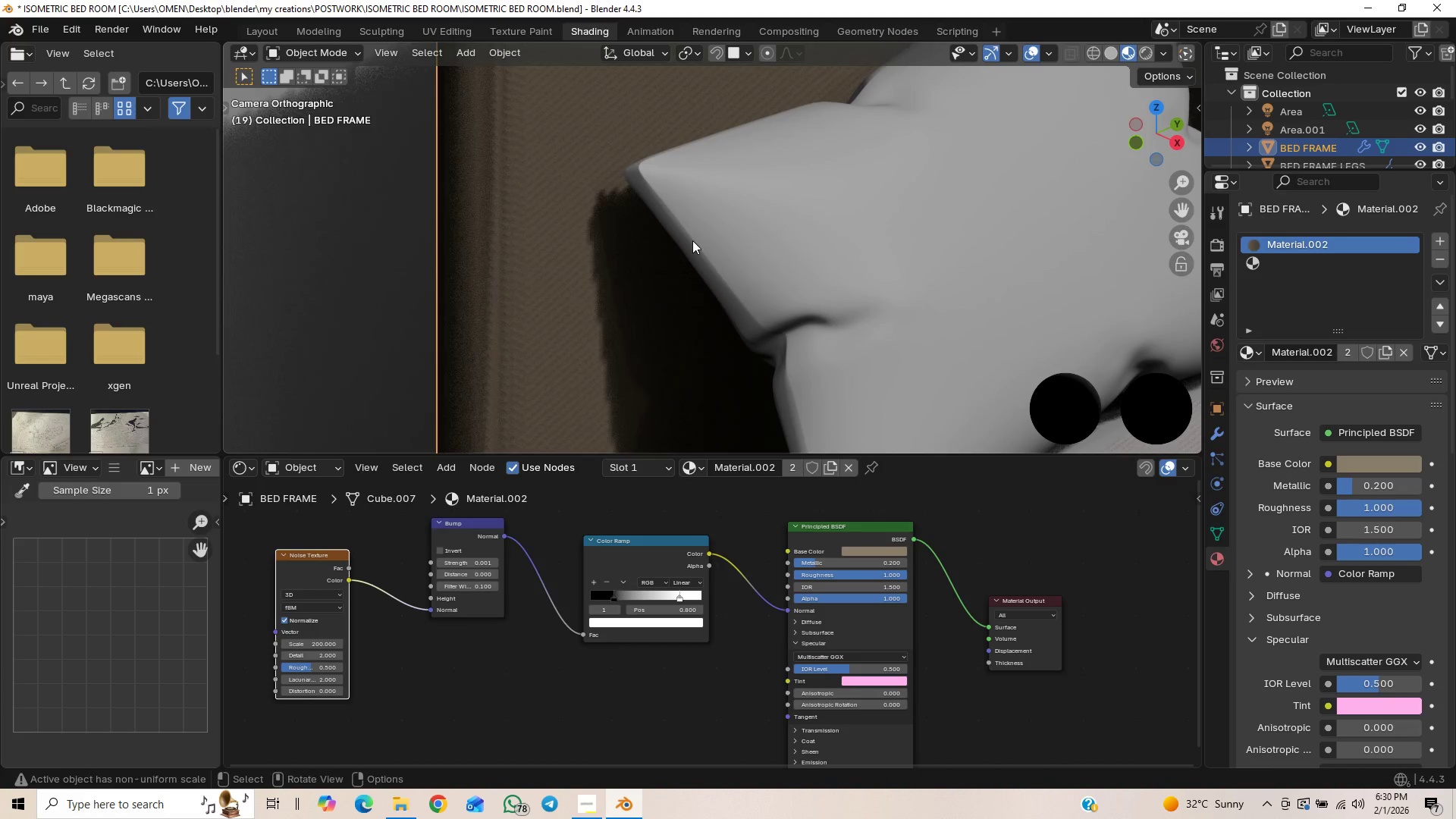 
scroll: coordinate [610, 237], scroll_direction: up, amount: 2.0
 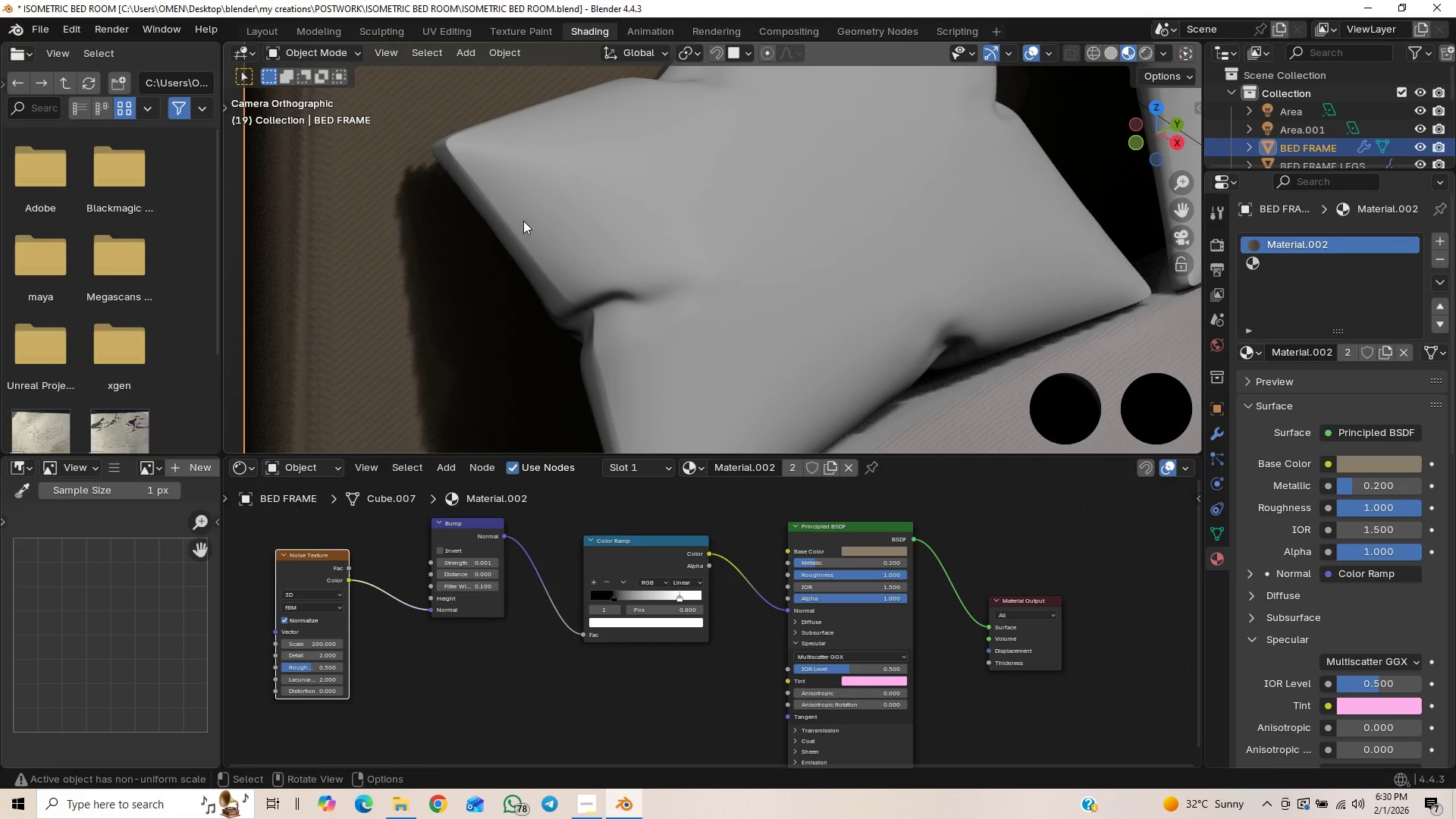 
key(Control+Z)
 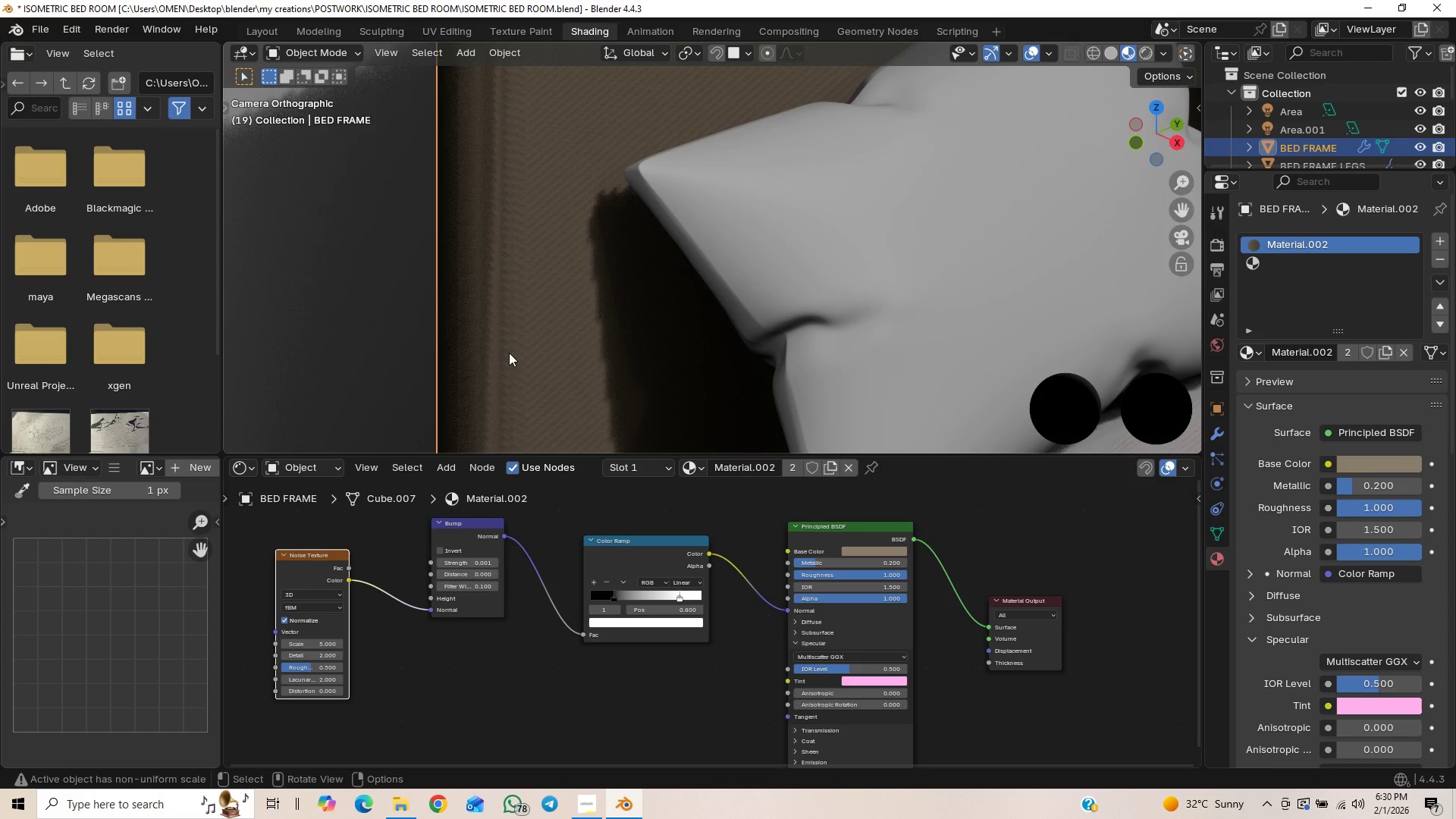 
scroll: coordinate [869, 262], scroll_direction: down, amount: 5.0
 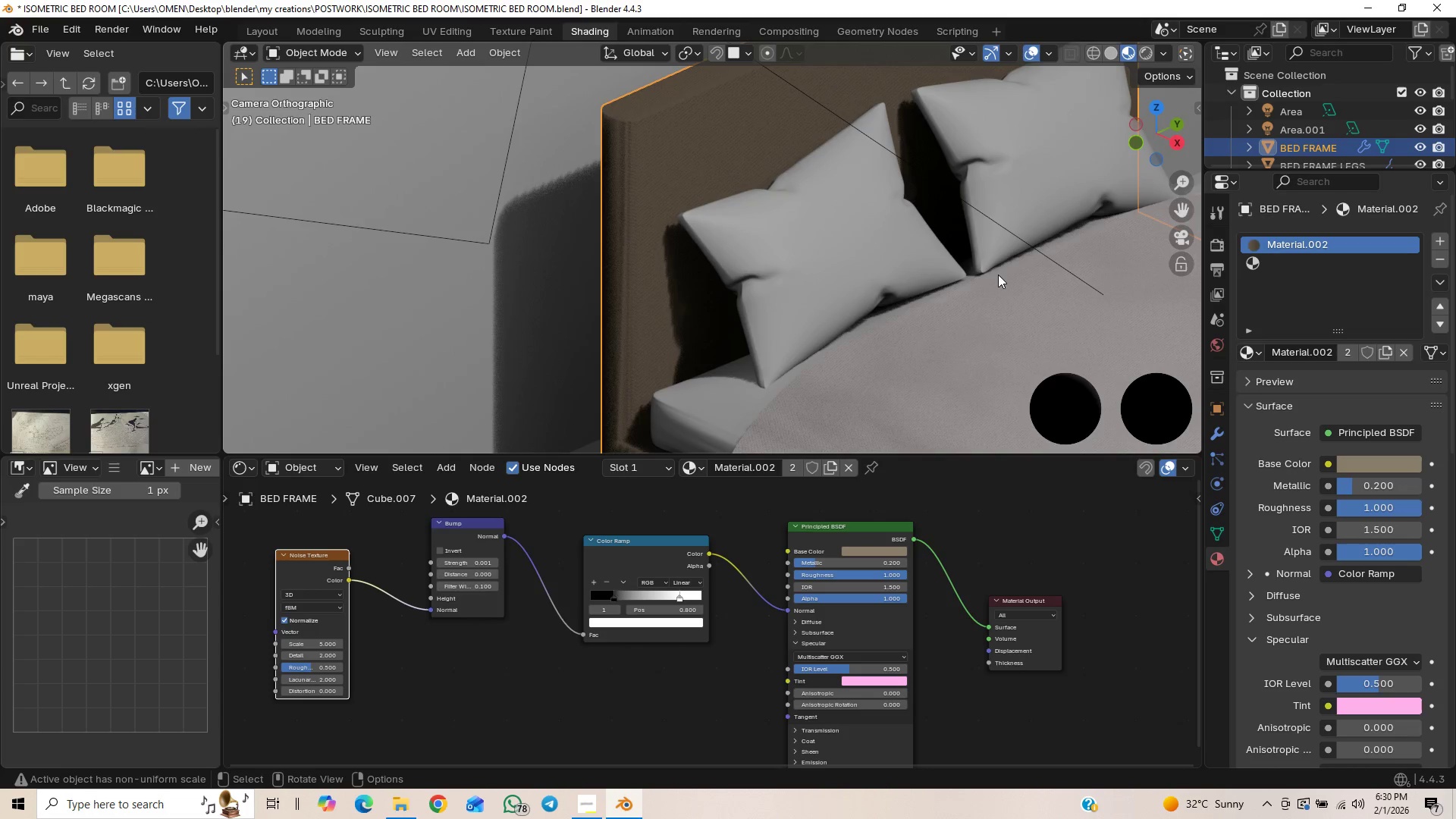 
hold_key(key=ShiftLeft, duration=0.97)
 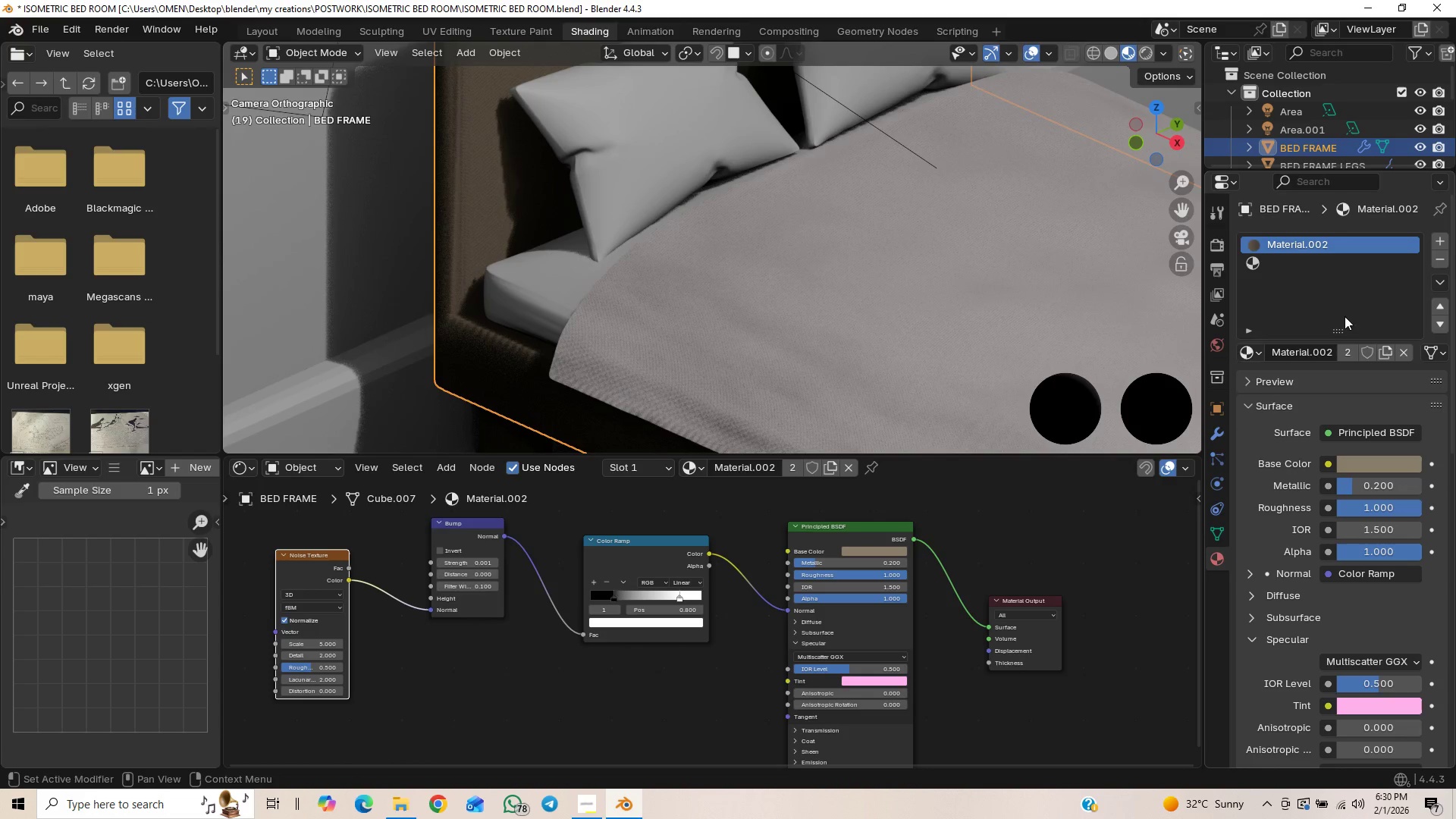 
hold_key(key=ShiftLeft, duration=1.27)
 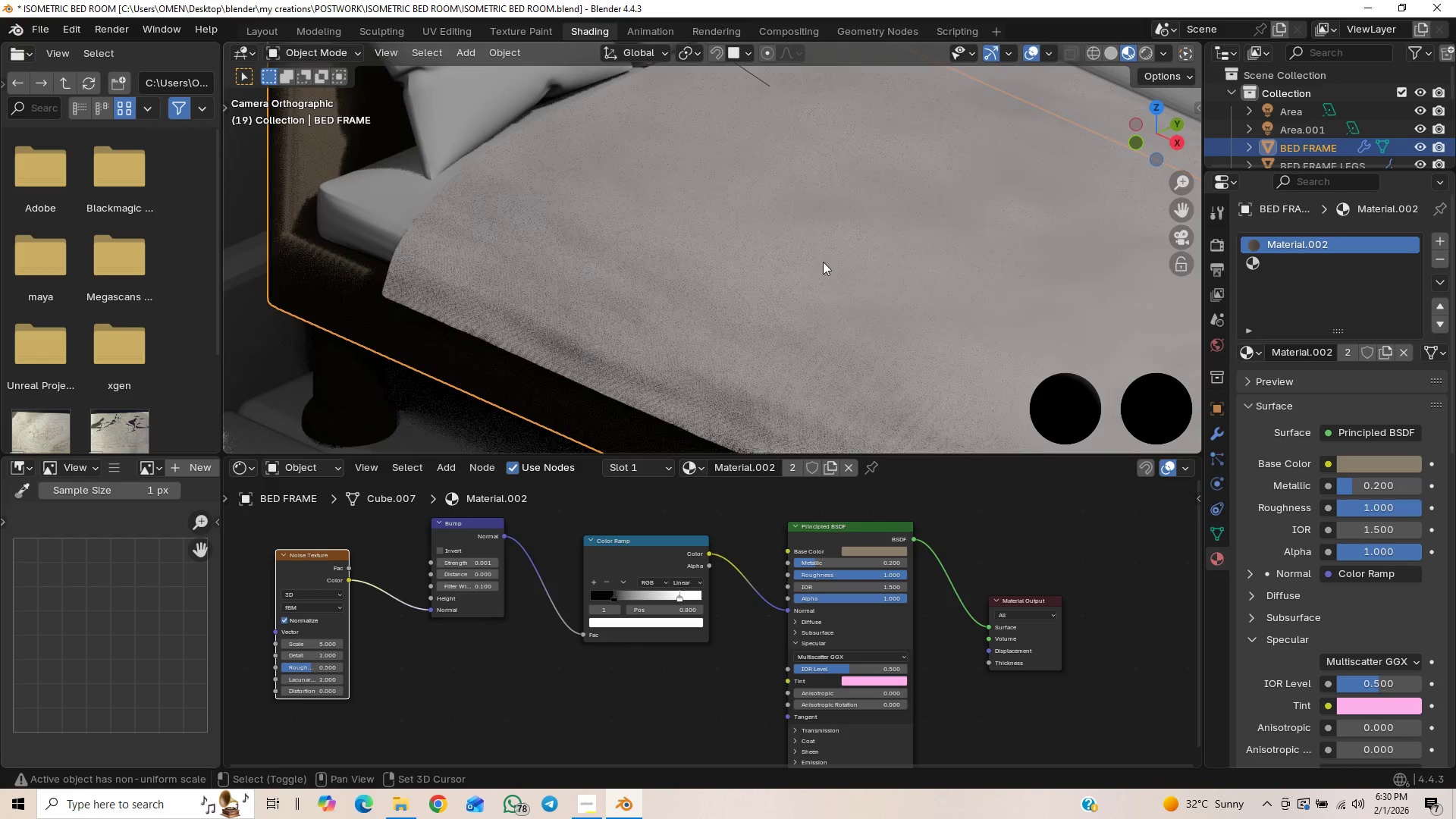 
scroll: coordinate [839, 287], scroll_direction: up, amount: 5.0
 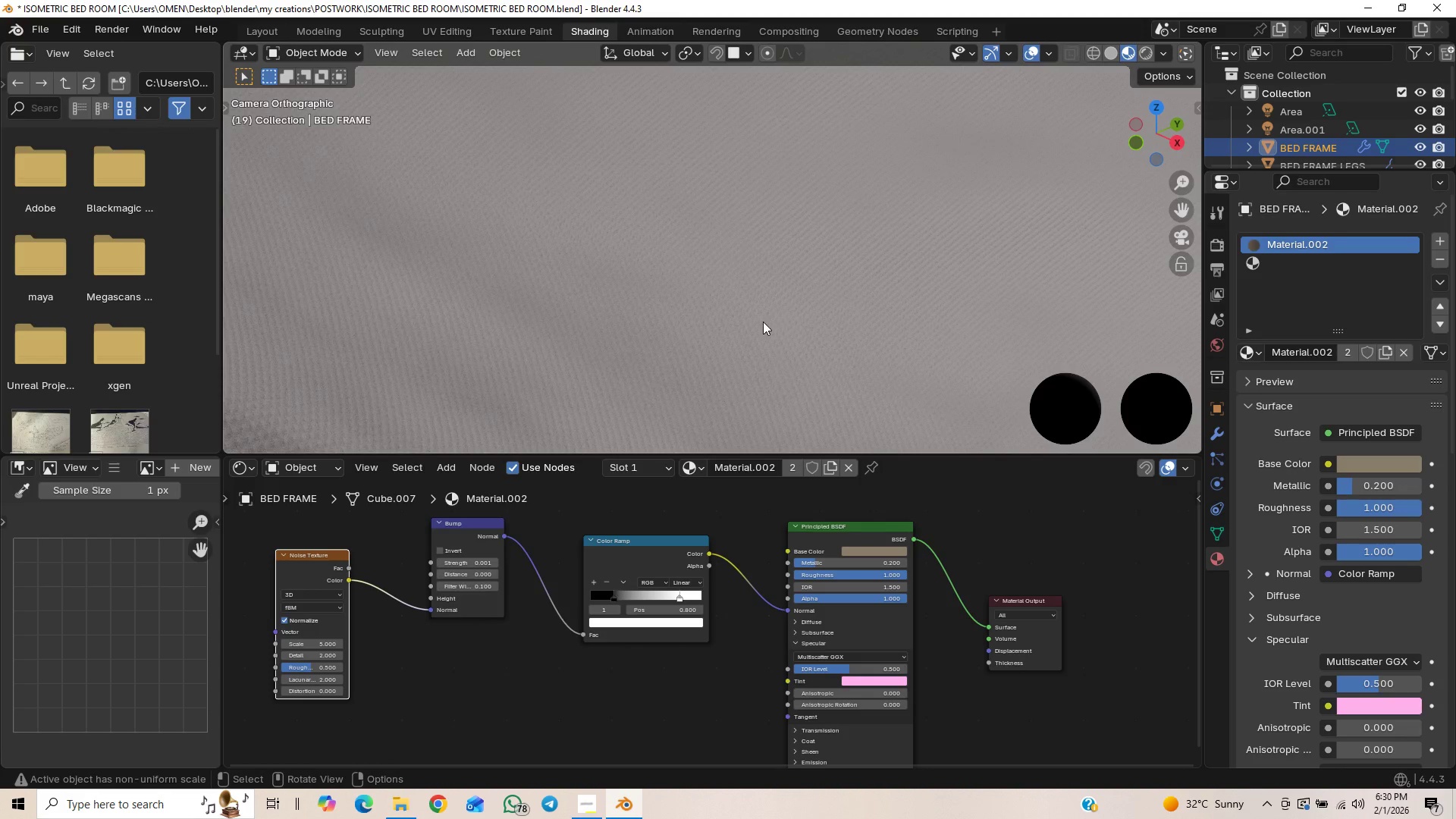 
left_click([740, 319])
 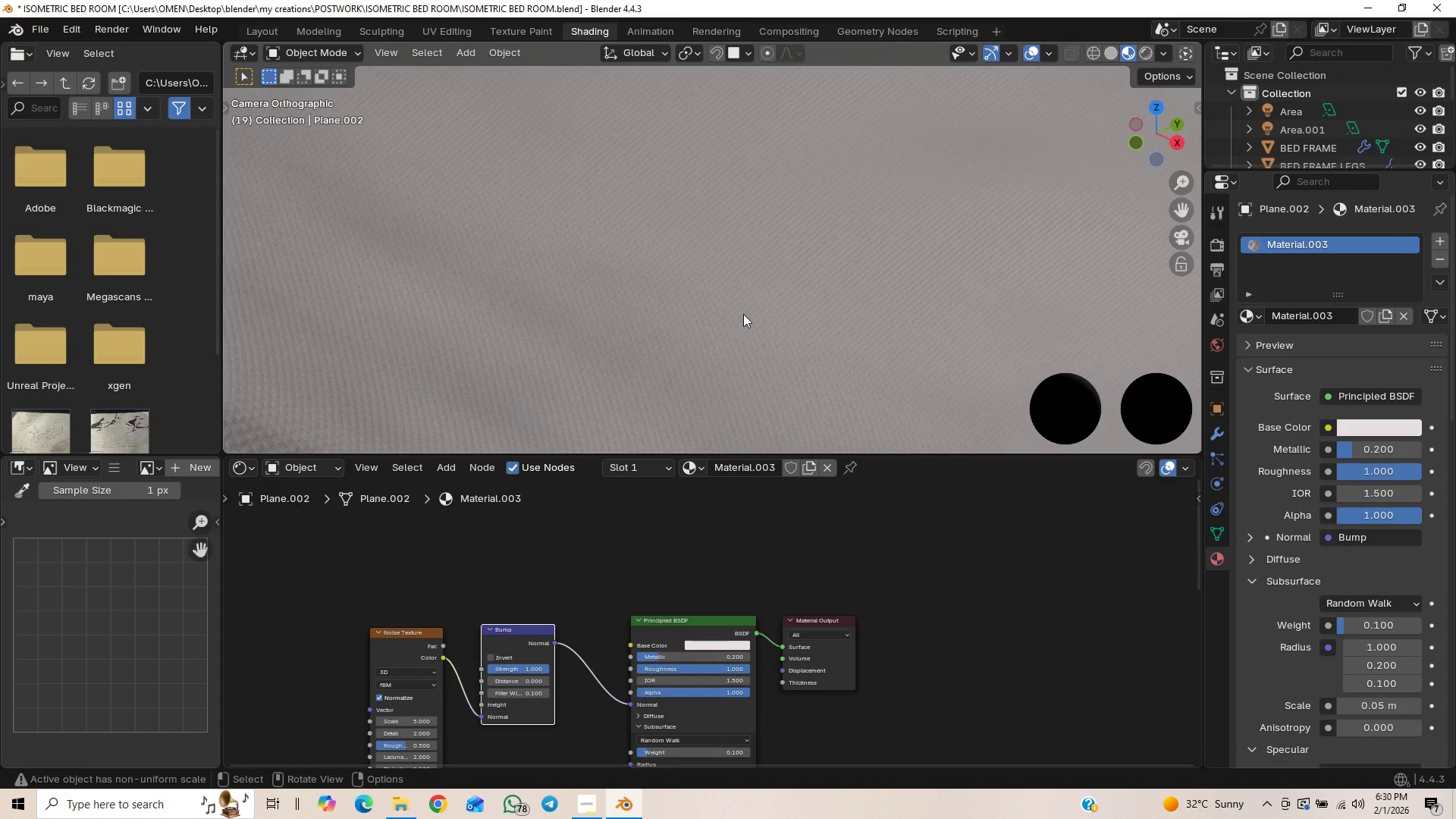 
scroll: coordinate [755, 305], scroll_direction: down, amount: 4.0
 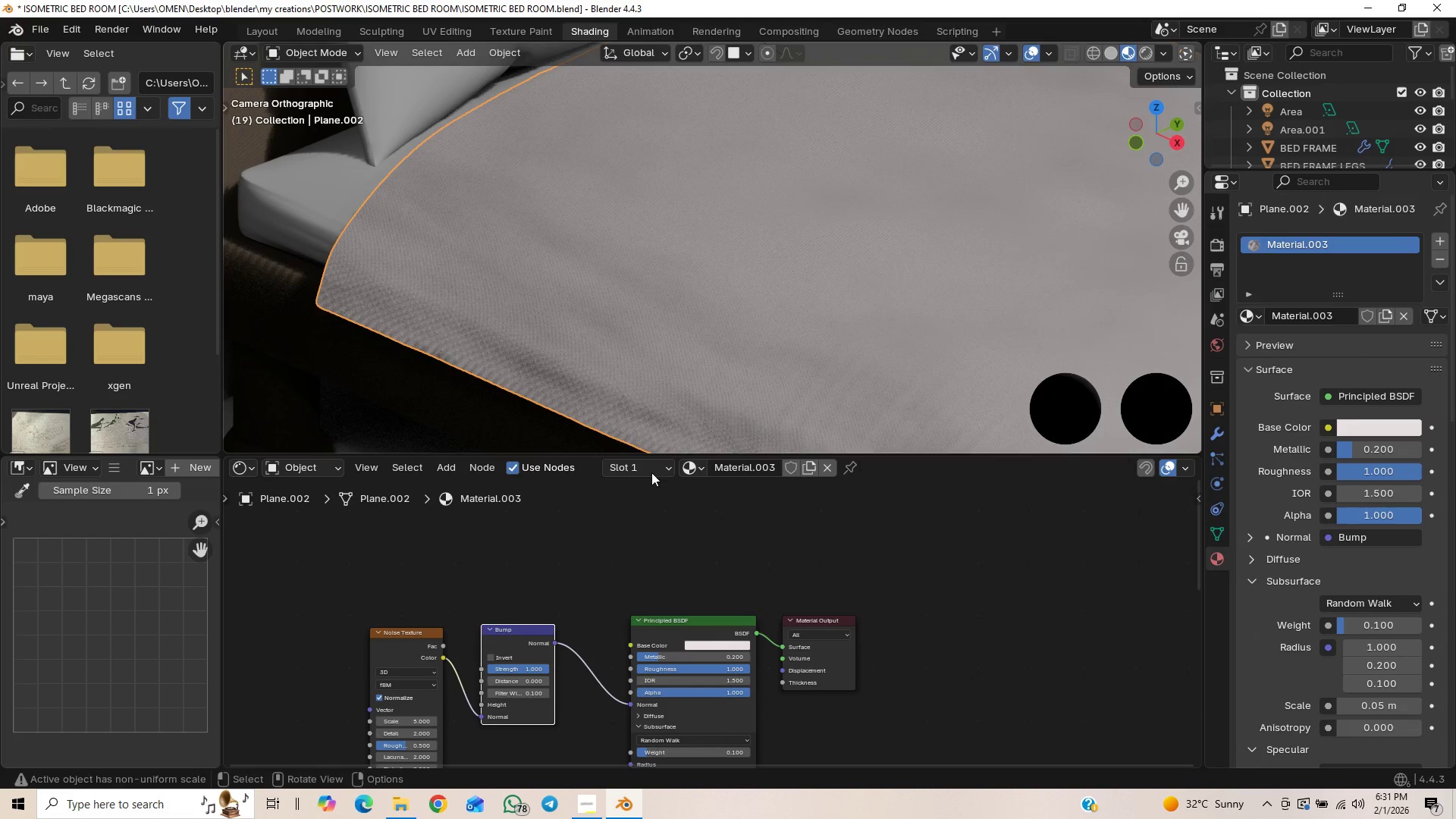 
hold_key(key=ShiftLeft, duration=0.44)
scroll: coordinate [522, 572], scroll_direction: up, amount: 1.0
 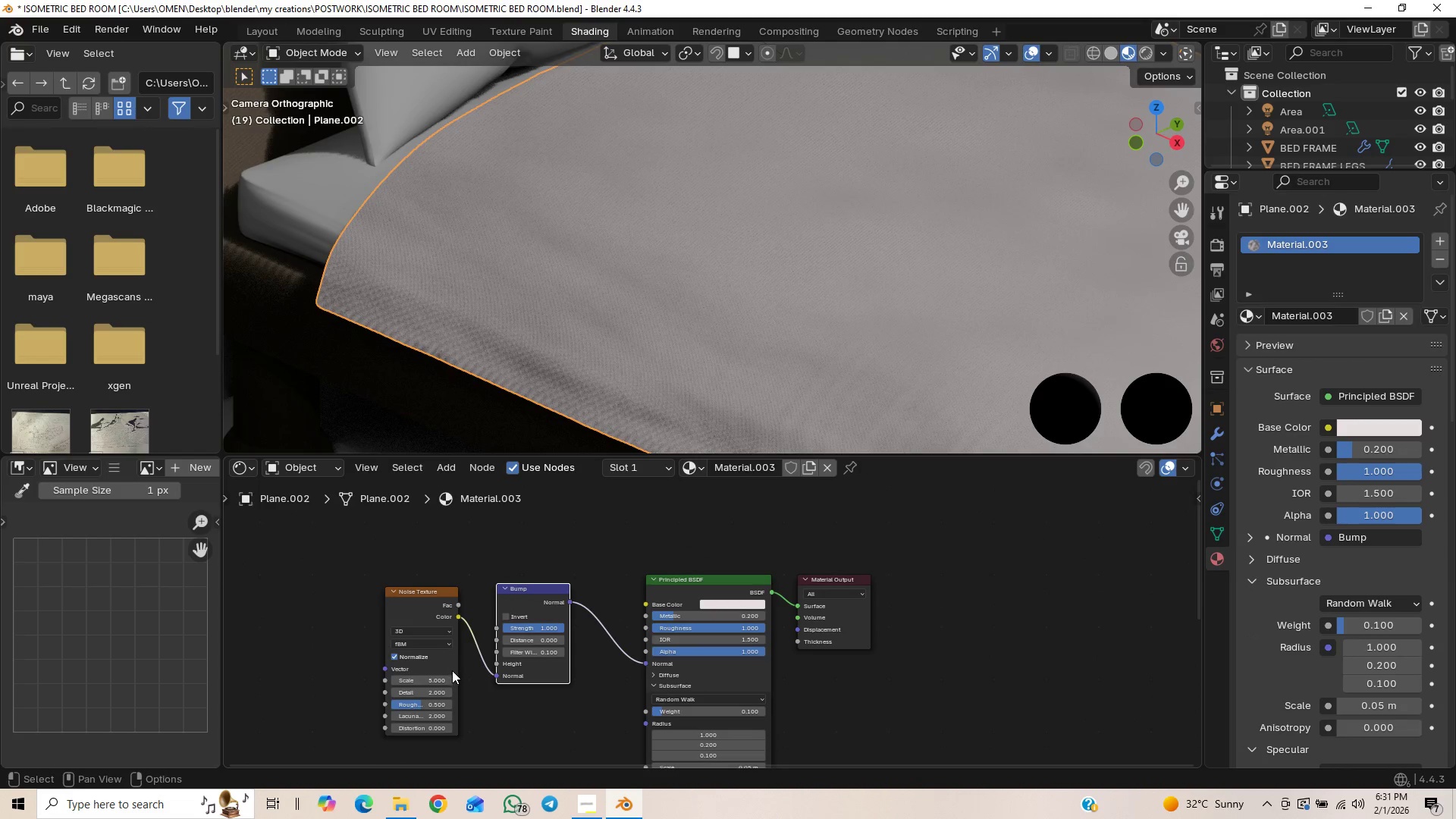 
hold_key(key=ShiftLeft, duration=0.36)
 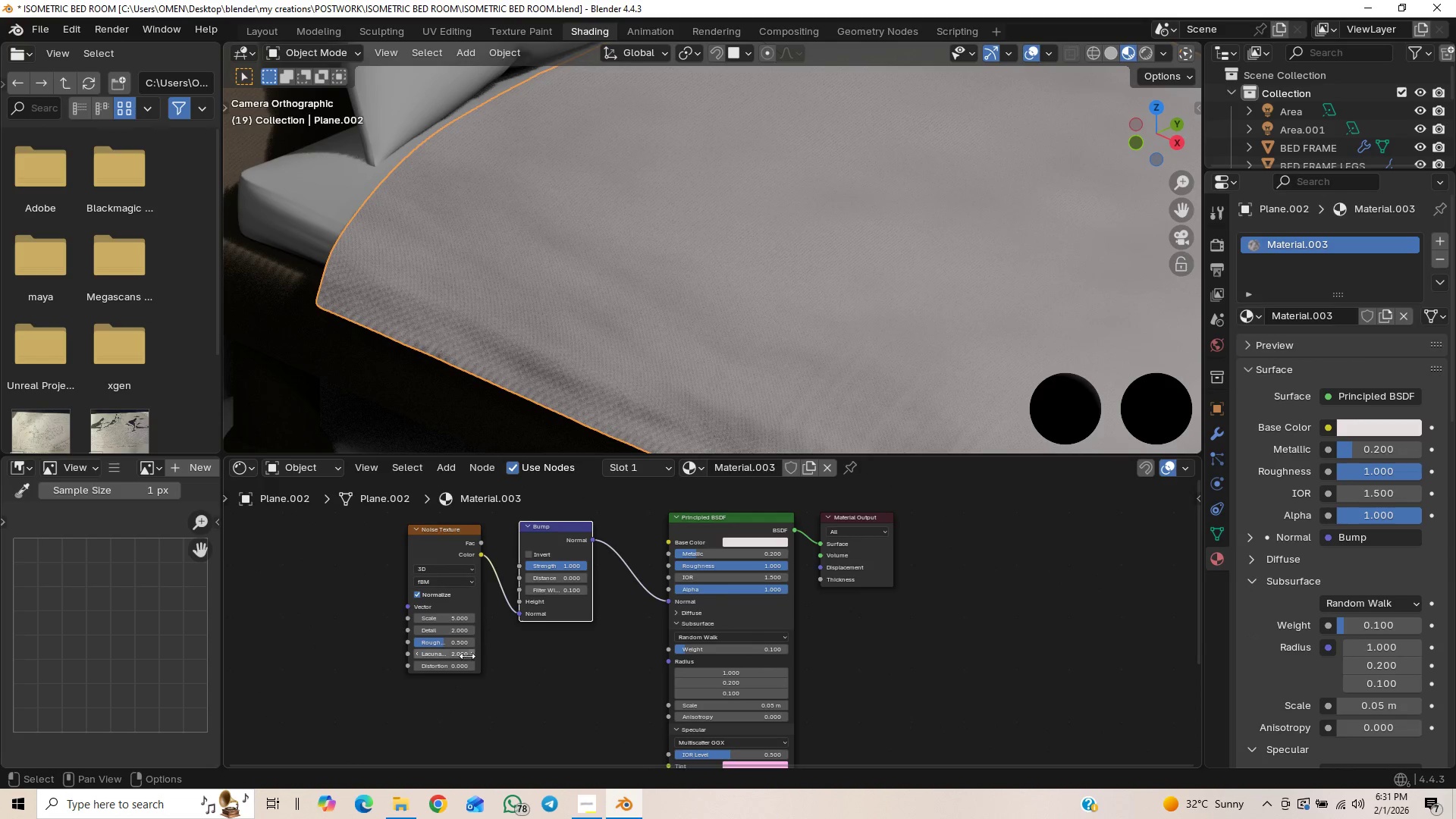 
scroll: coordinate [403, 670], scroll_direction: up, amount: 4.0
 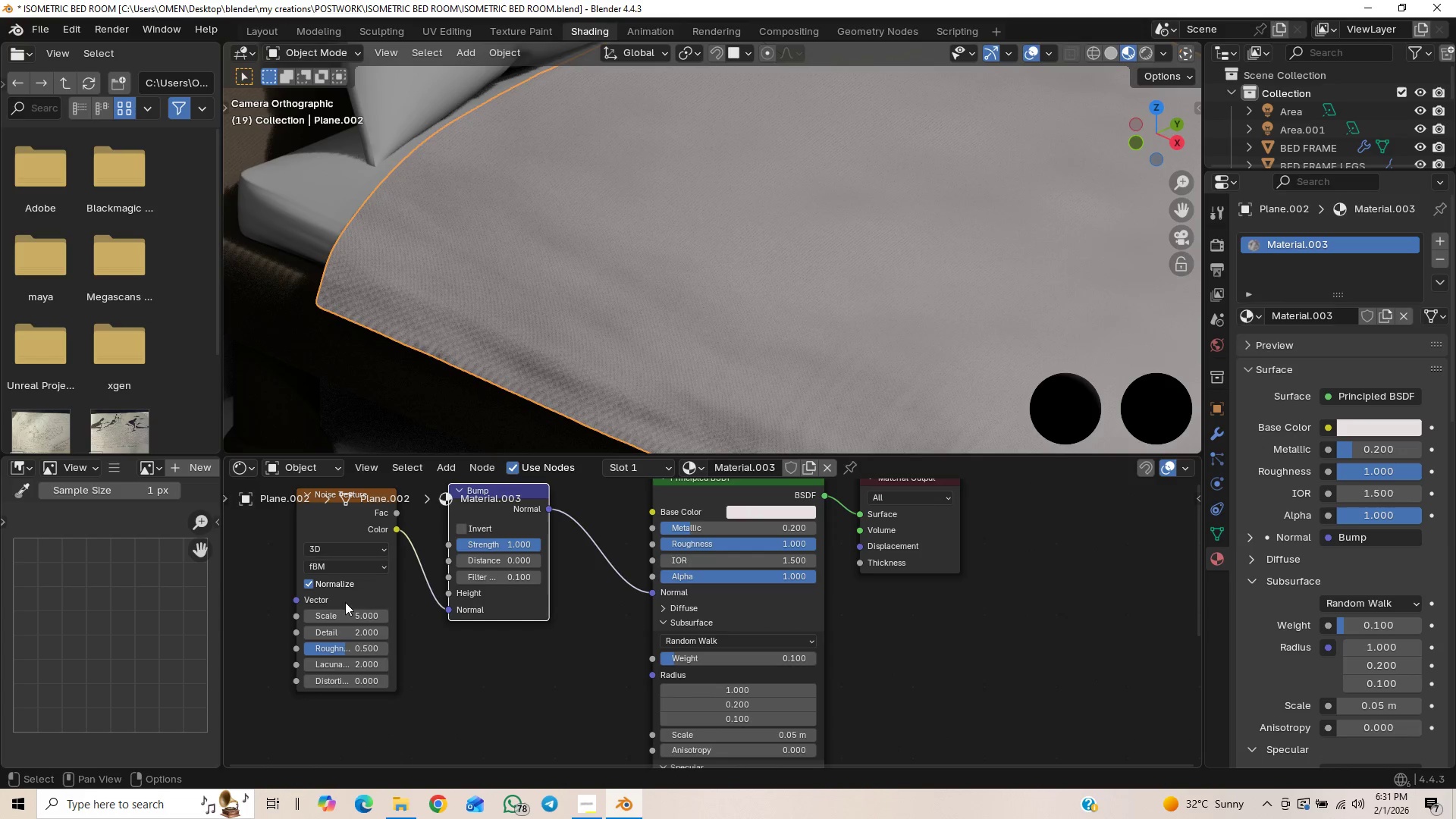 
left_click([345, 610])
 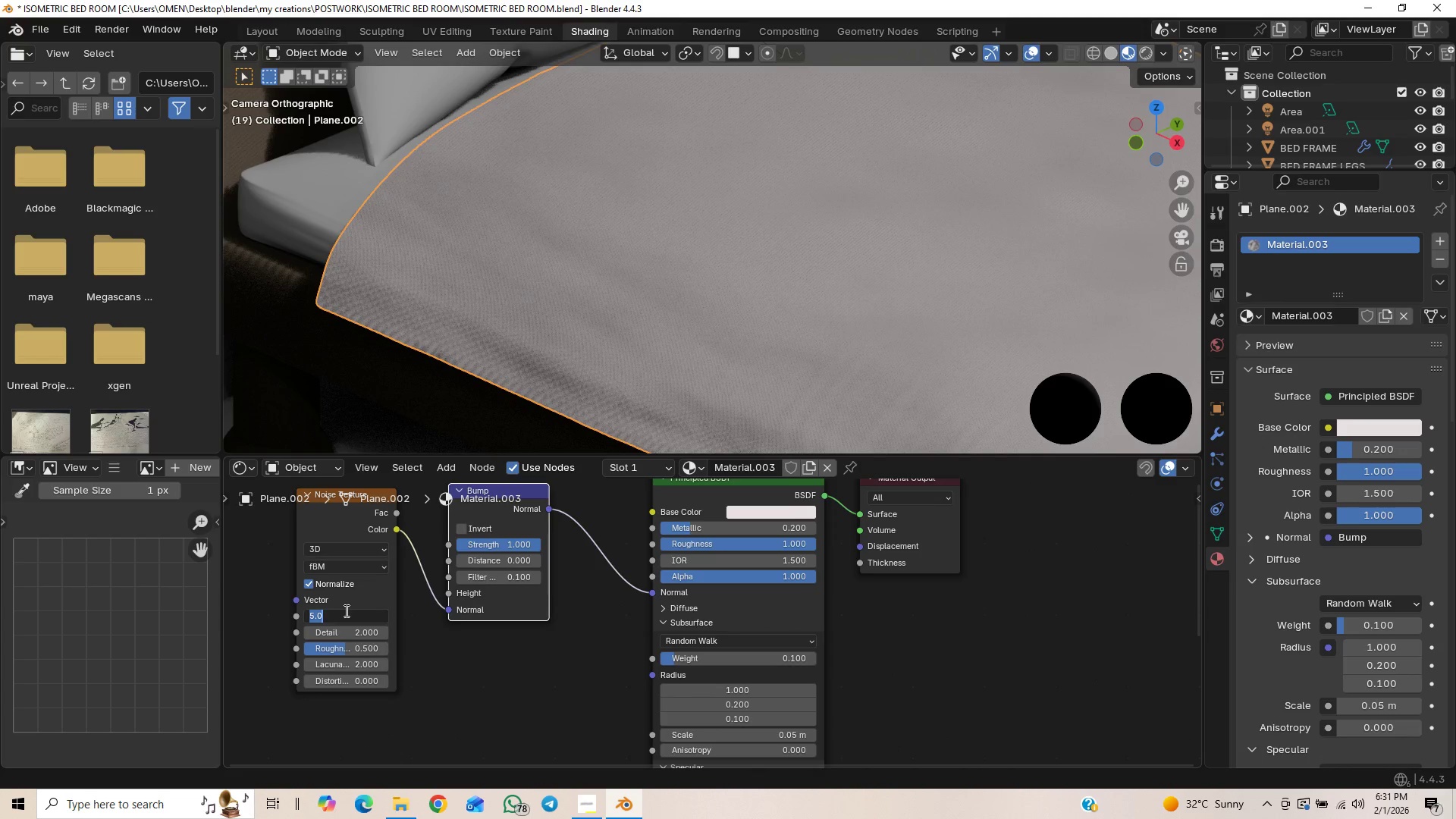 
type(200)
 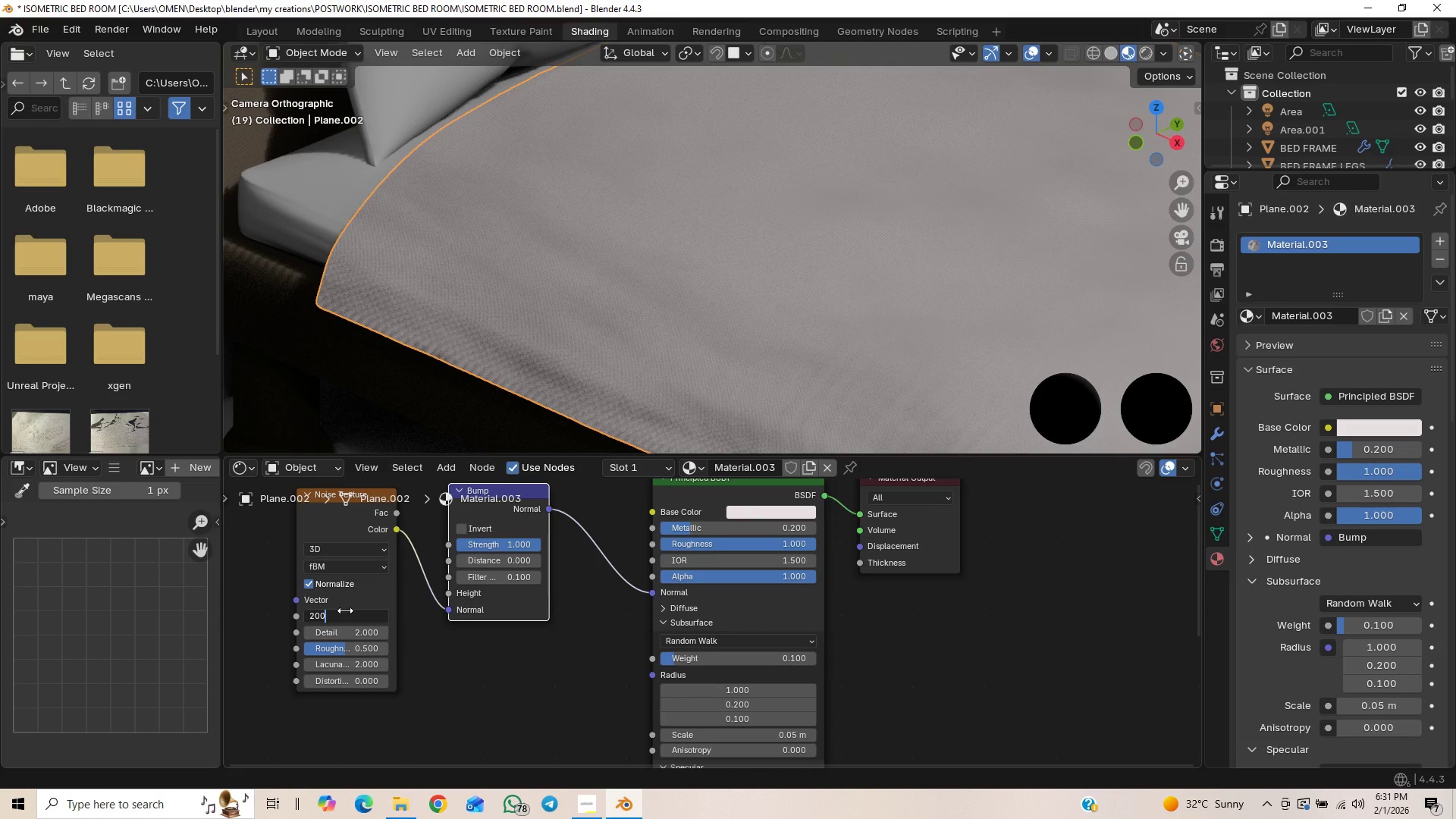 
key(Enter)
 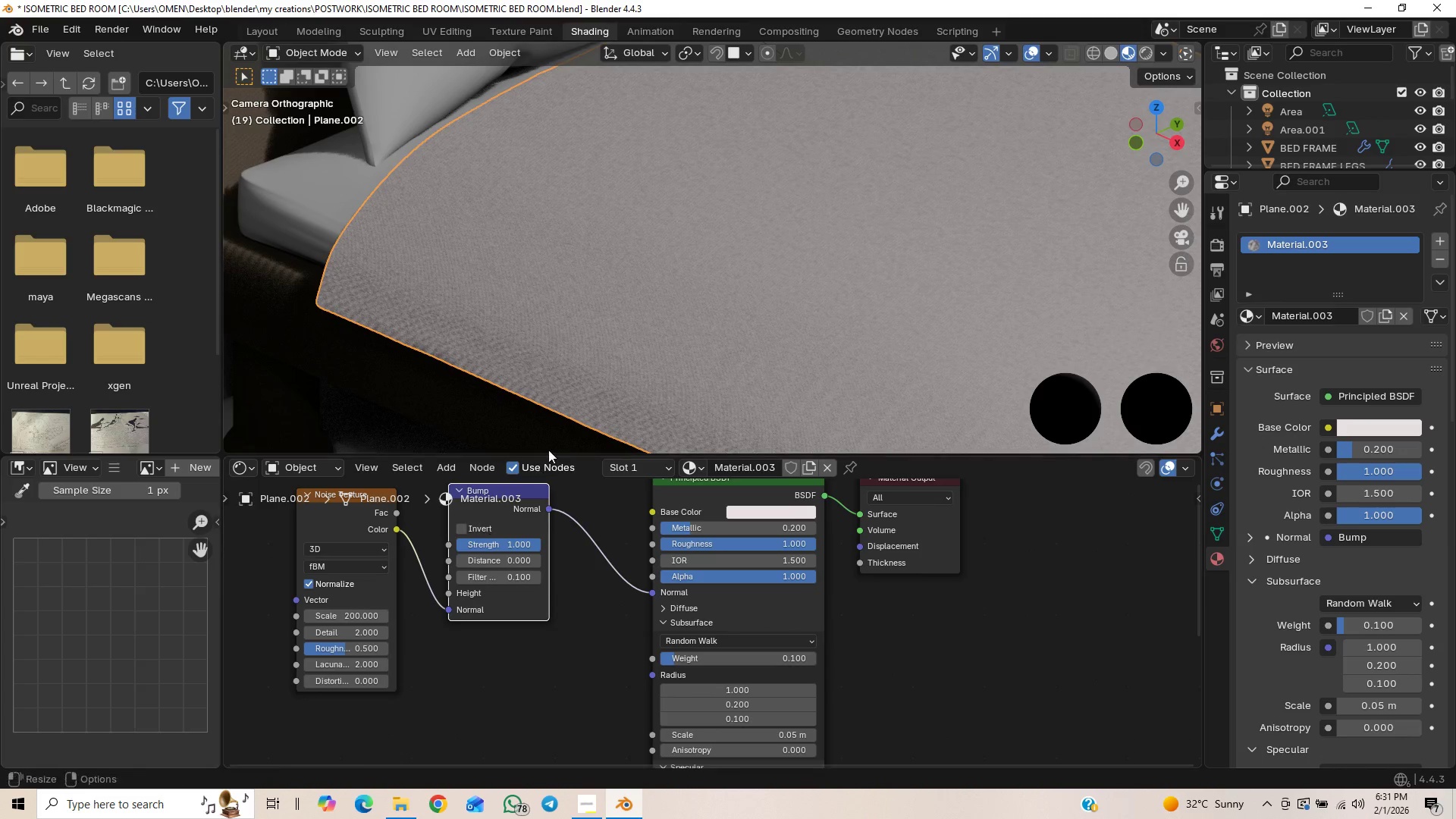 
scroll: coordinate [582, 372], scroll_direction: down, amount: 2.0
 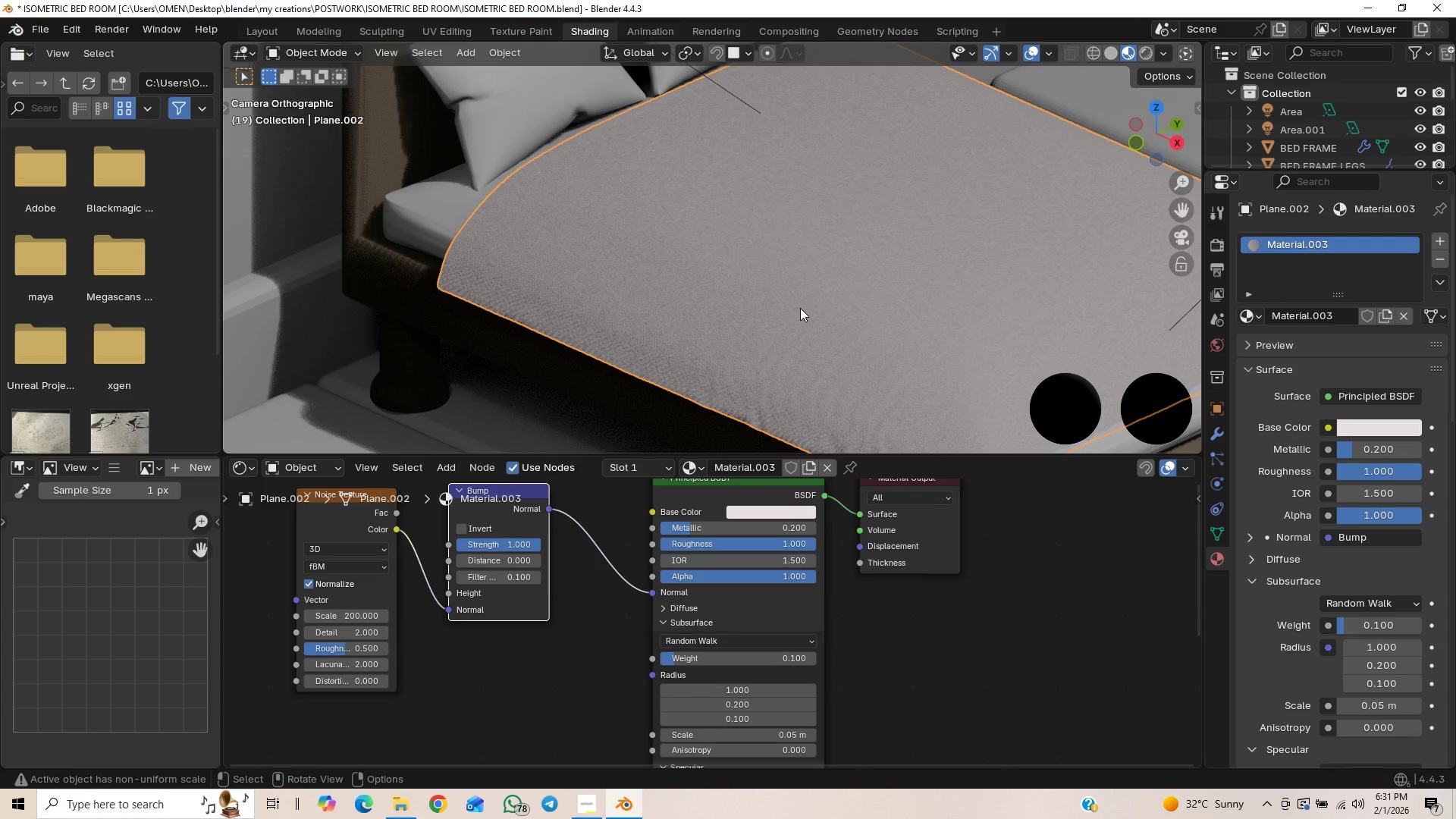 
hold_key(key=ShiftLeft, duration=0.39)
 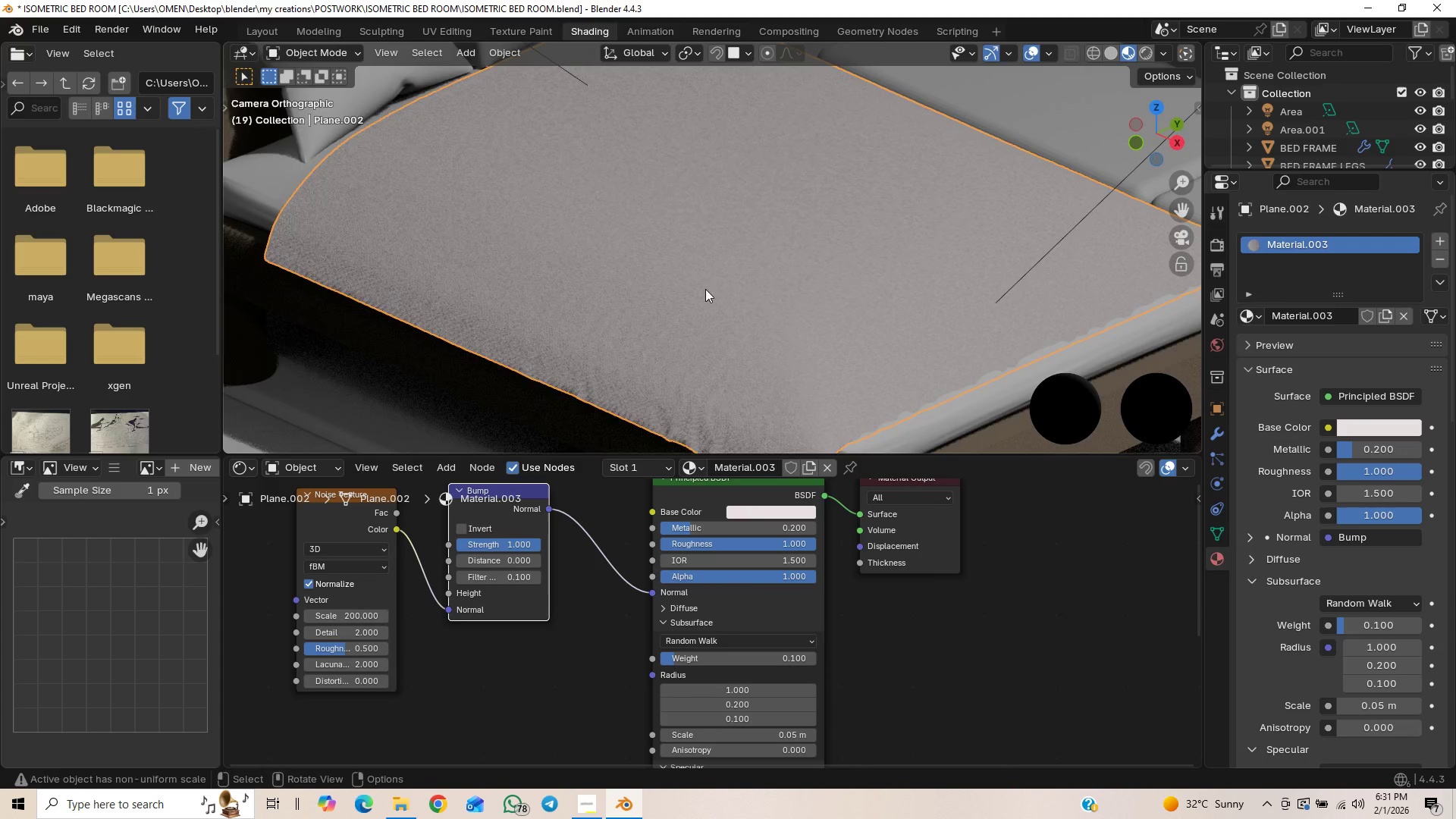 
scroll: coordinate [715, 303], scroll_direction: up, amount: 4.0
 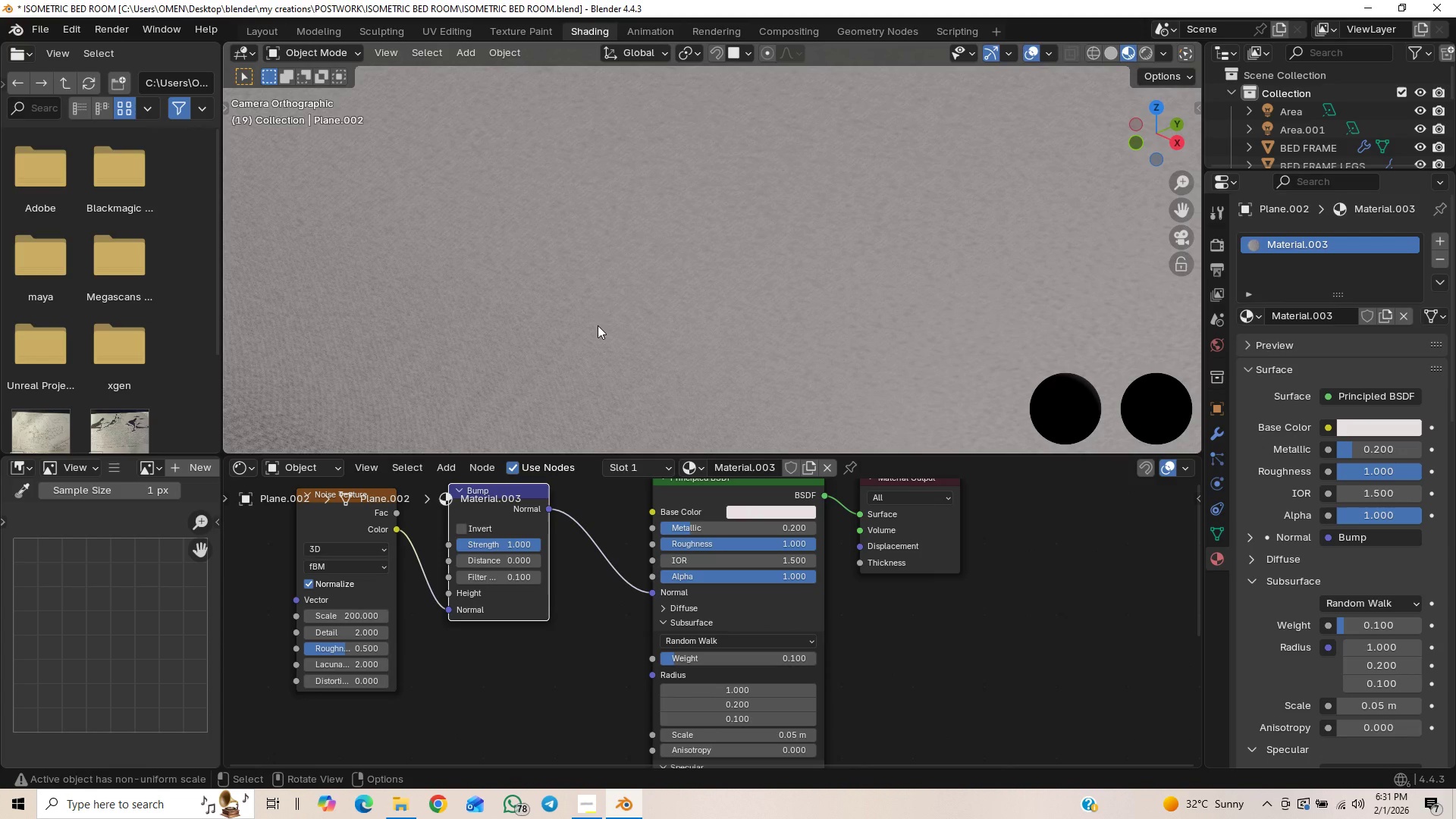 
hold_key(key=ShiftLeft, duration=0.64)
 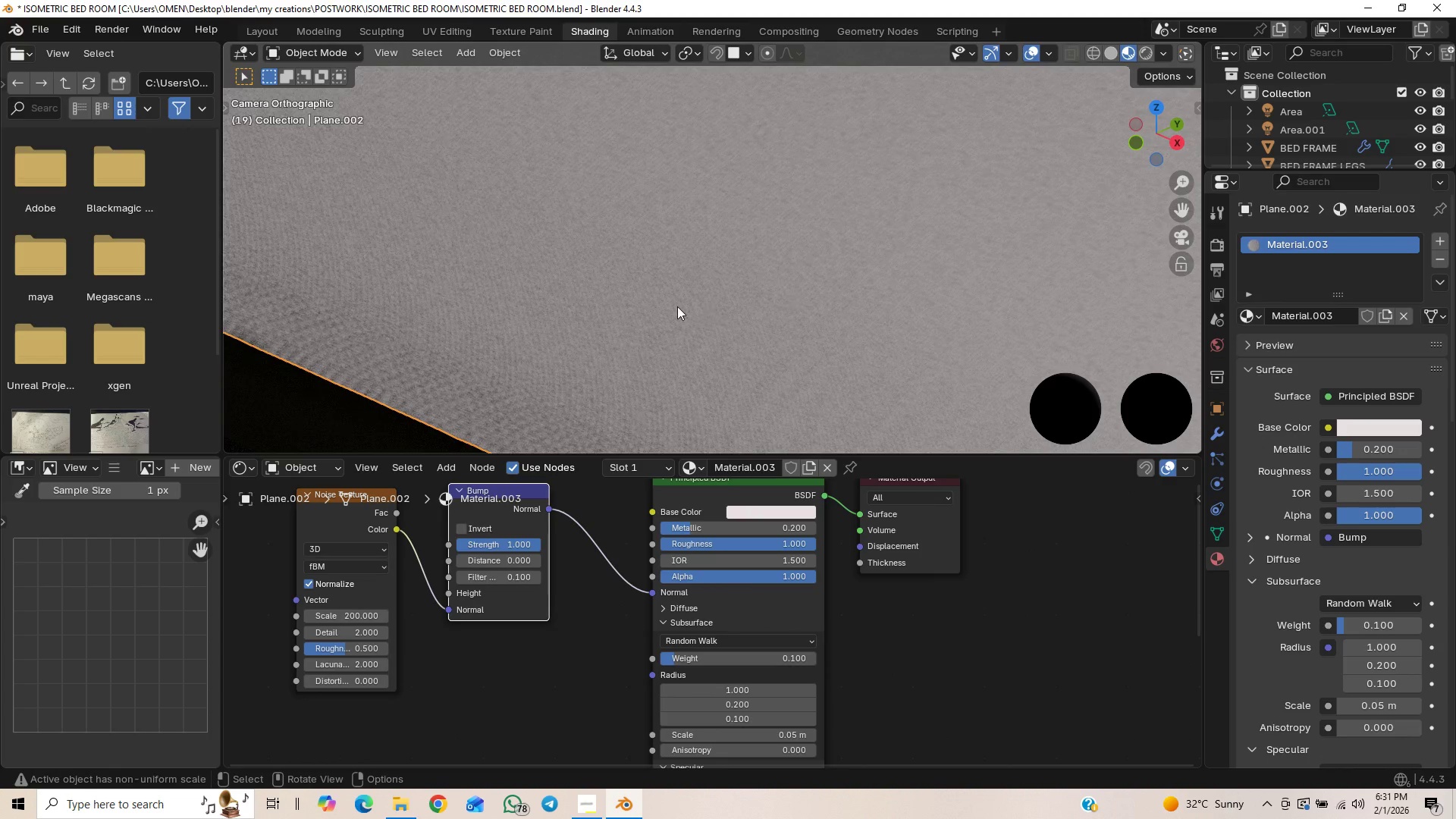 
key(Control+Z)
 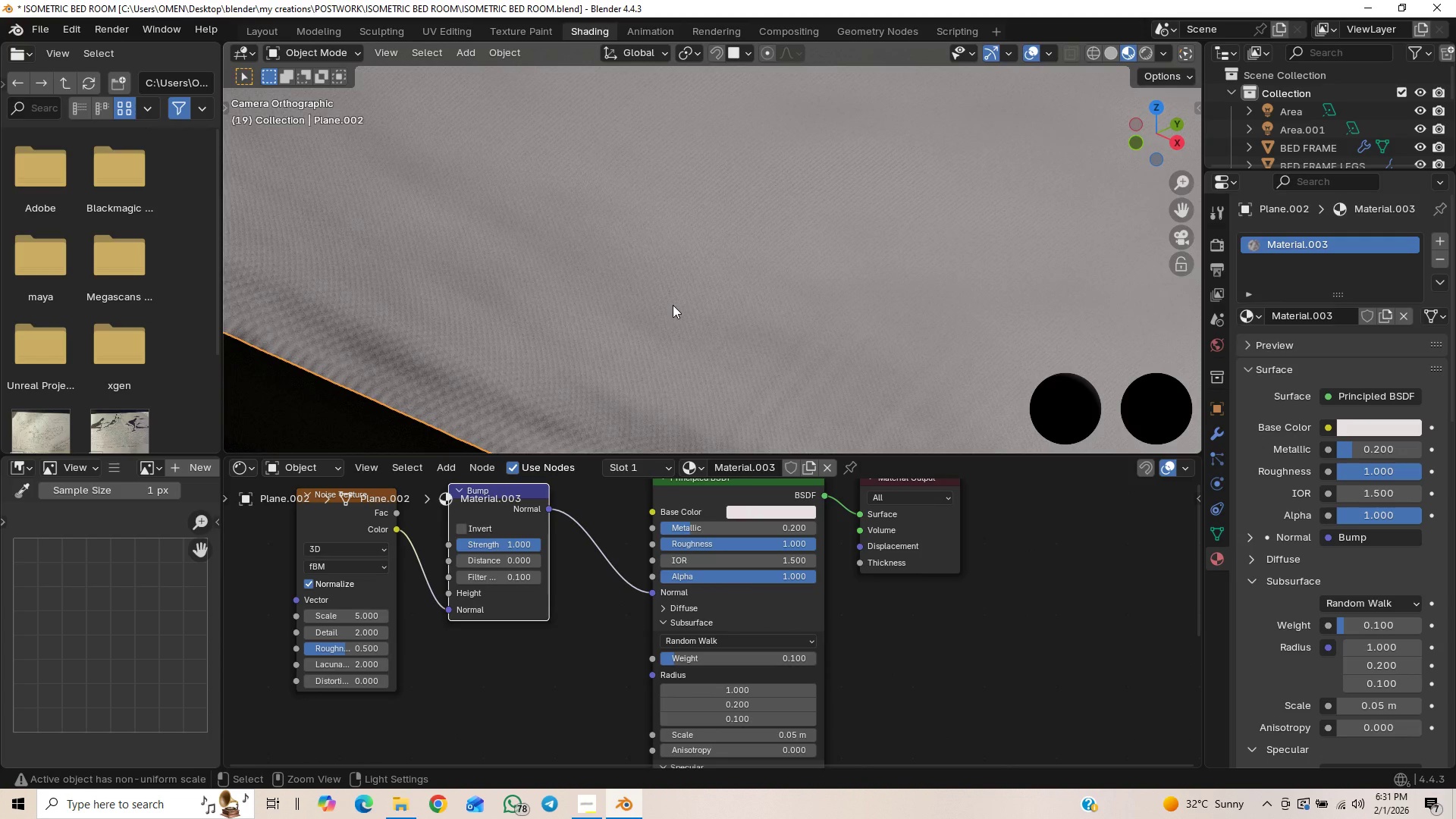 
key(Control+Shift+Z)
 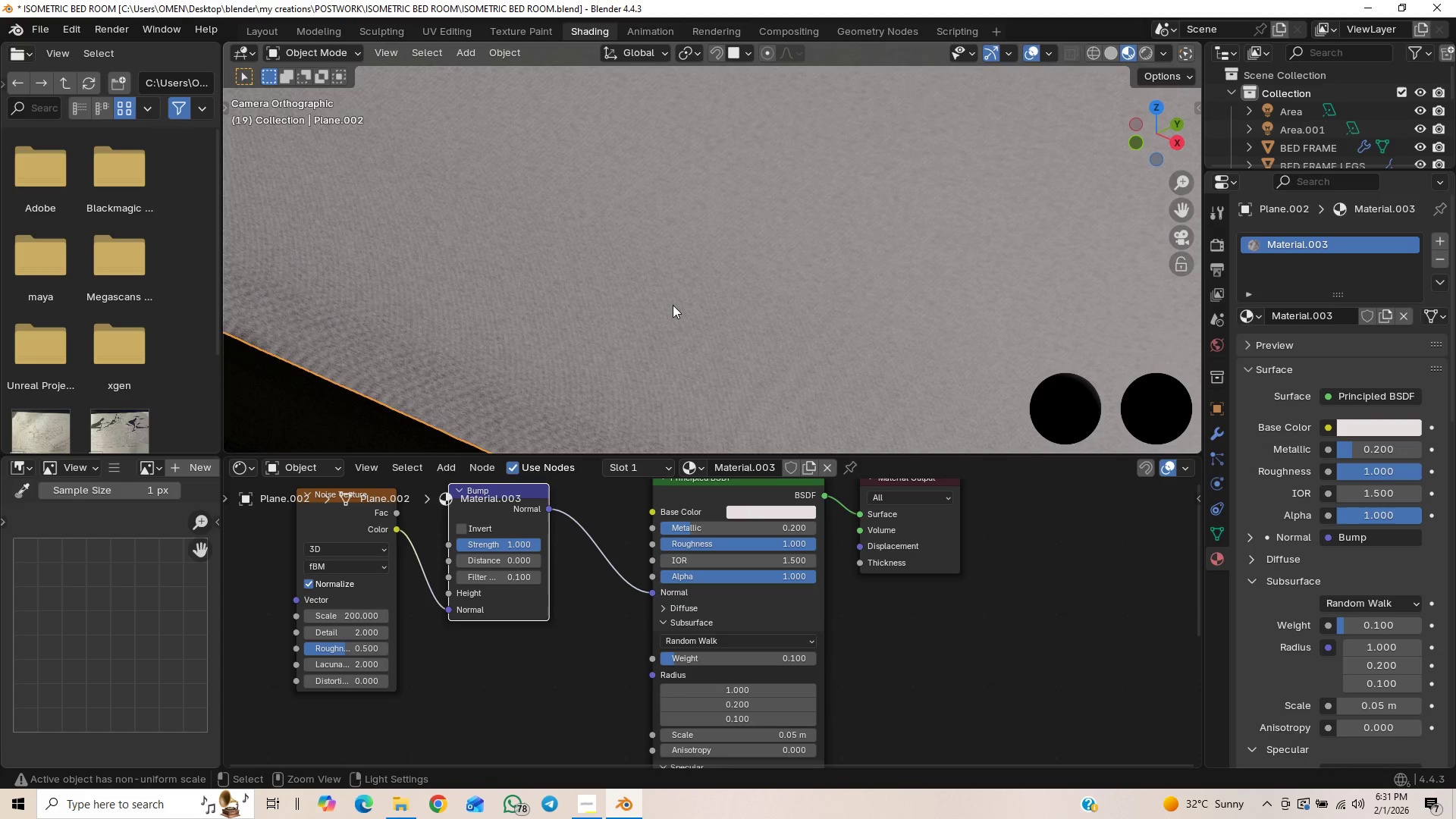 
key(Control+Z)
 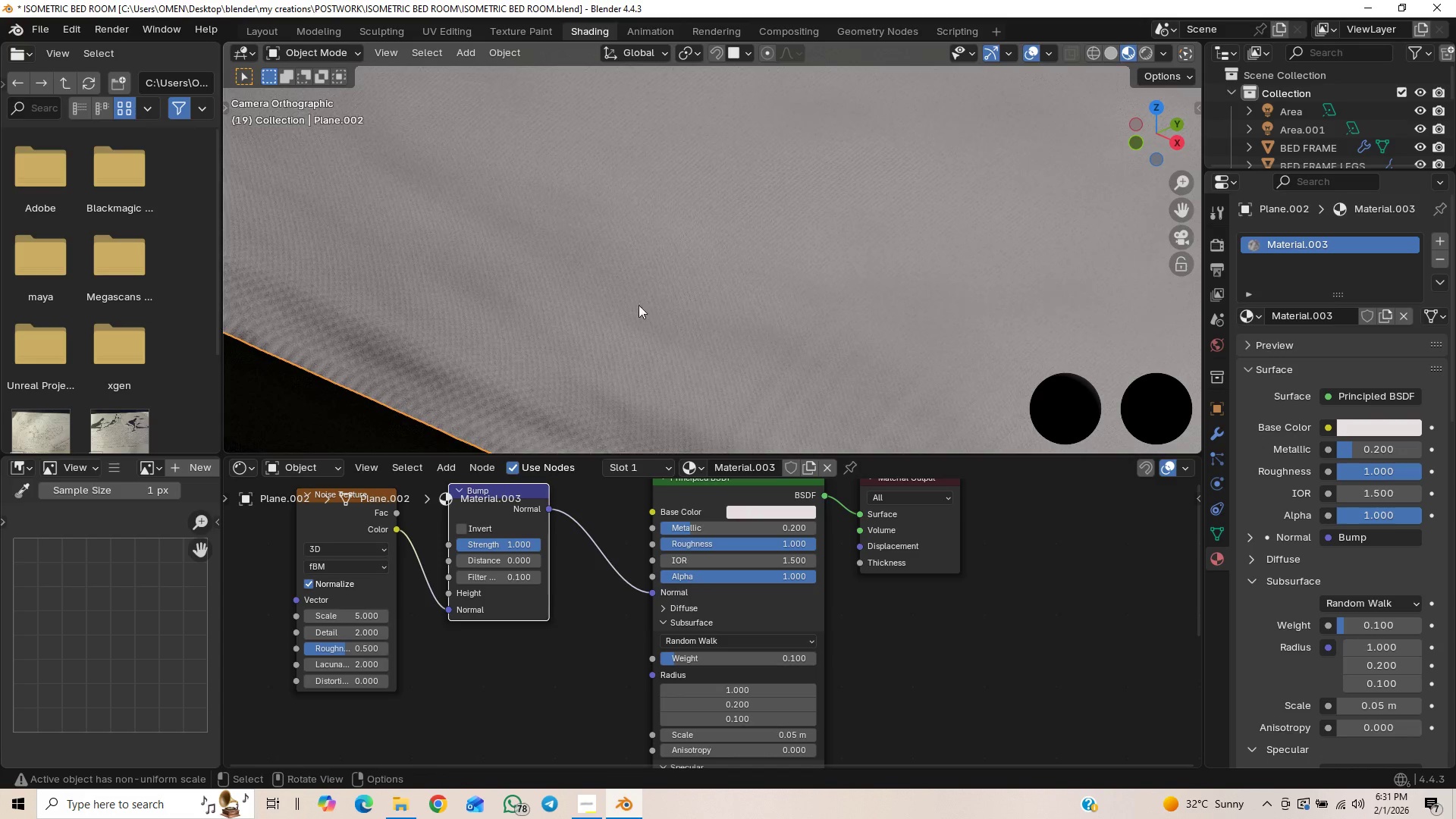 
scroll: coordinate [659, 281], scroll_direction: down, amount: 6.0
 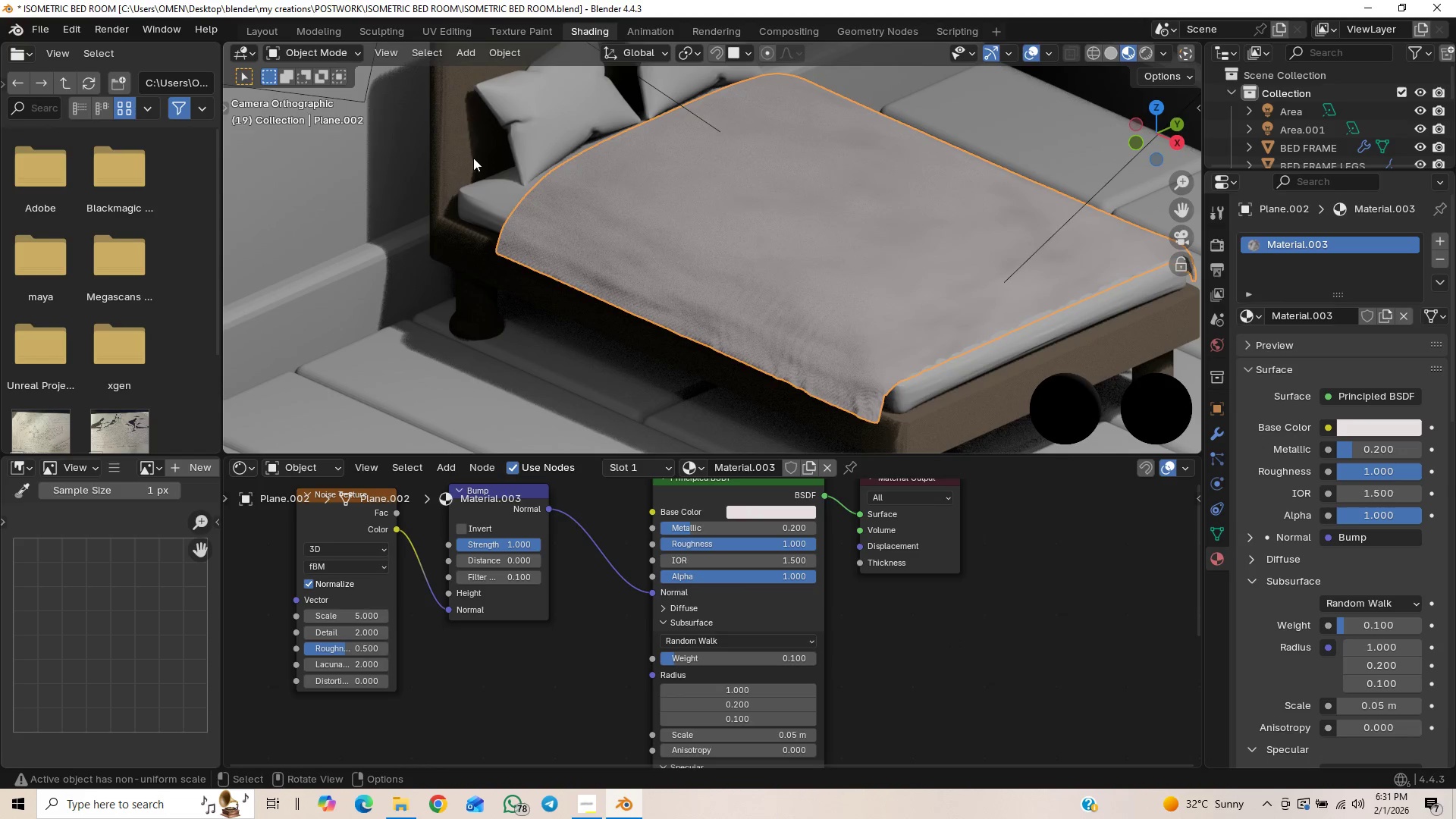 
hold_key(key=ShiftLeft, duration=0.5)
 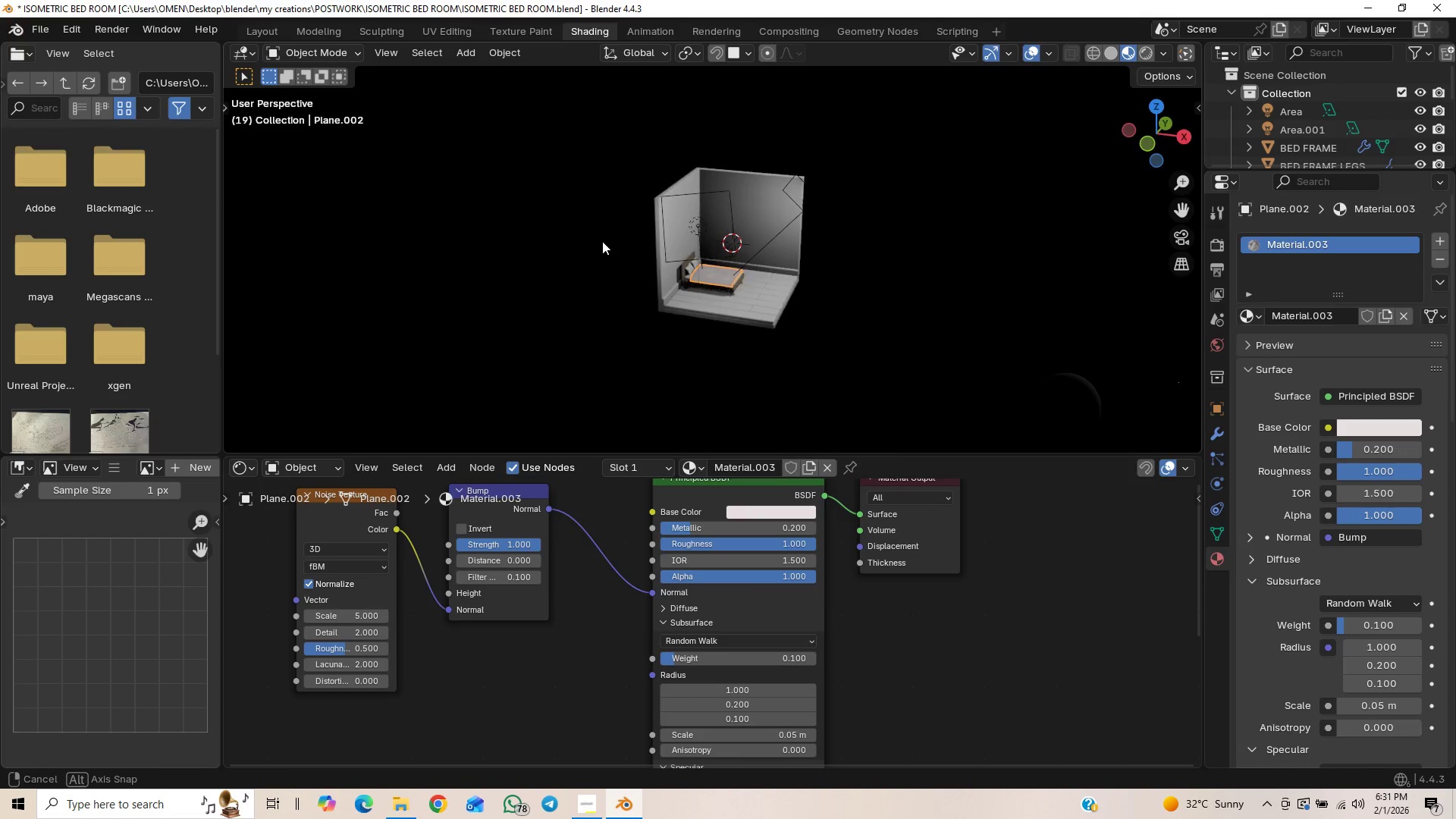 
hold_key(key=ShiftLeft, duration=0.42)
 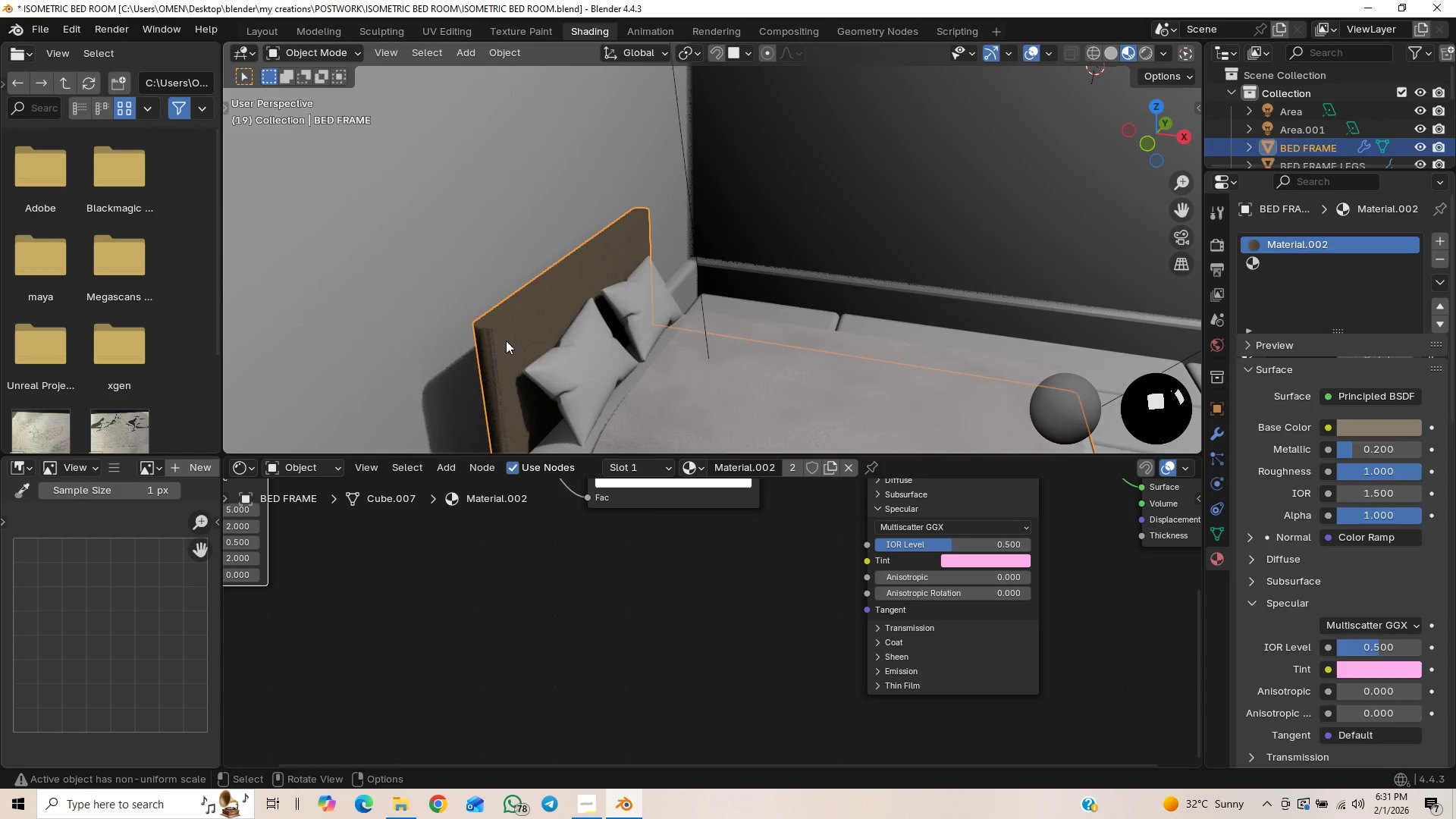 
scroll: coordinate [616, 326], scroll_direction: up, amount: 11.0
 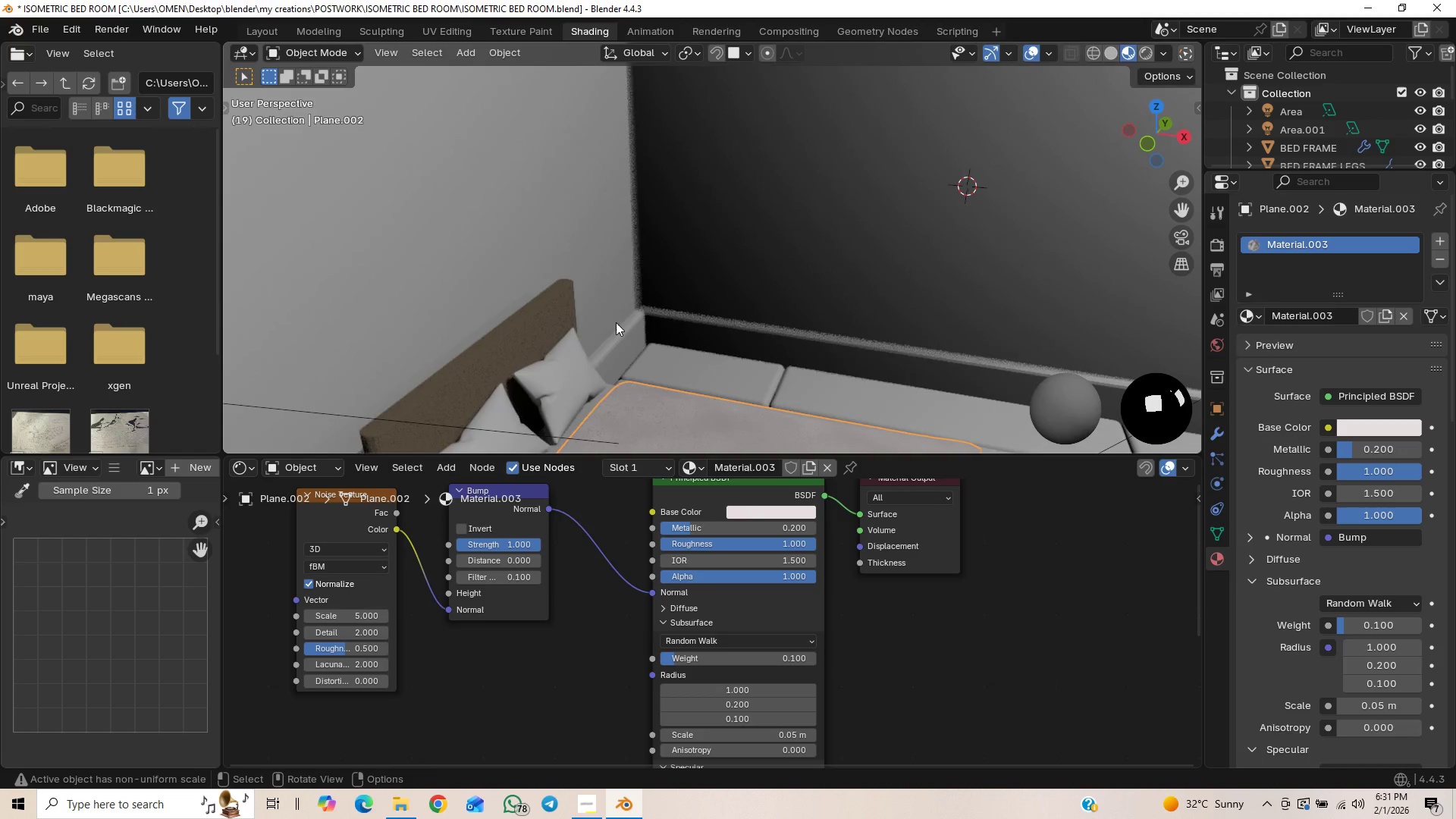 
left_click([506, 340])
 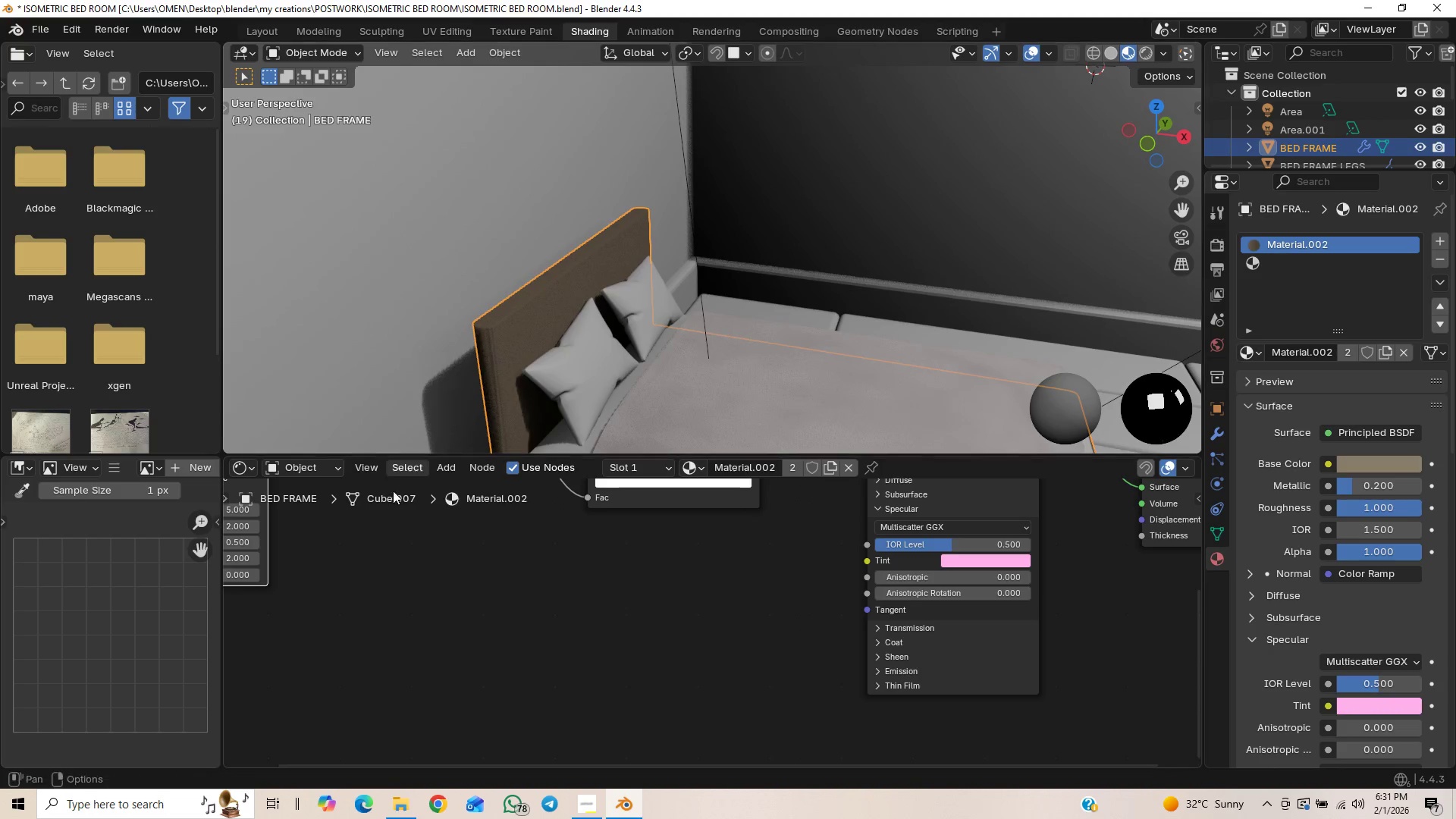 
scroll: coordinate [681, 264], scroll_direction: up, amount: 1.0
 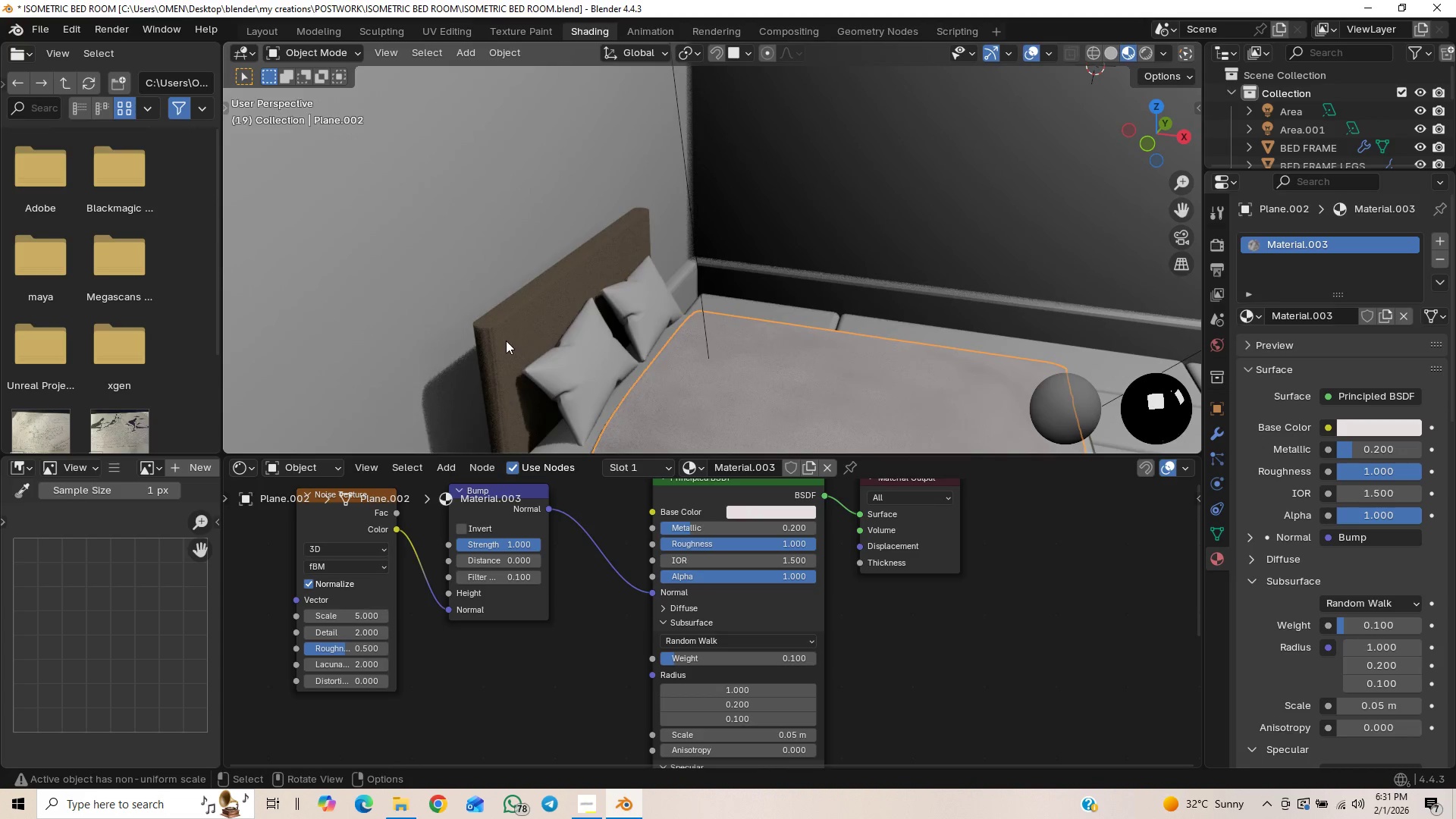 
hold_key(key=ShiftLeft, duration=0.67)
 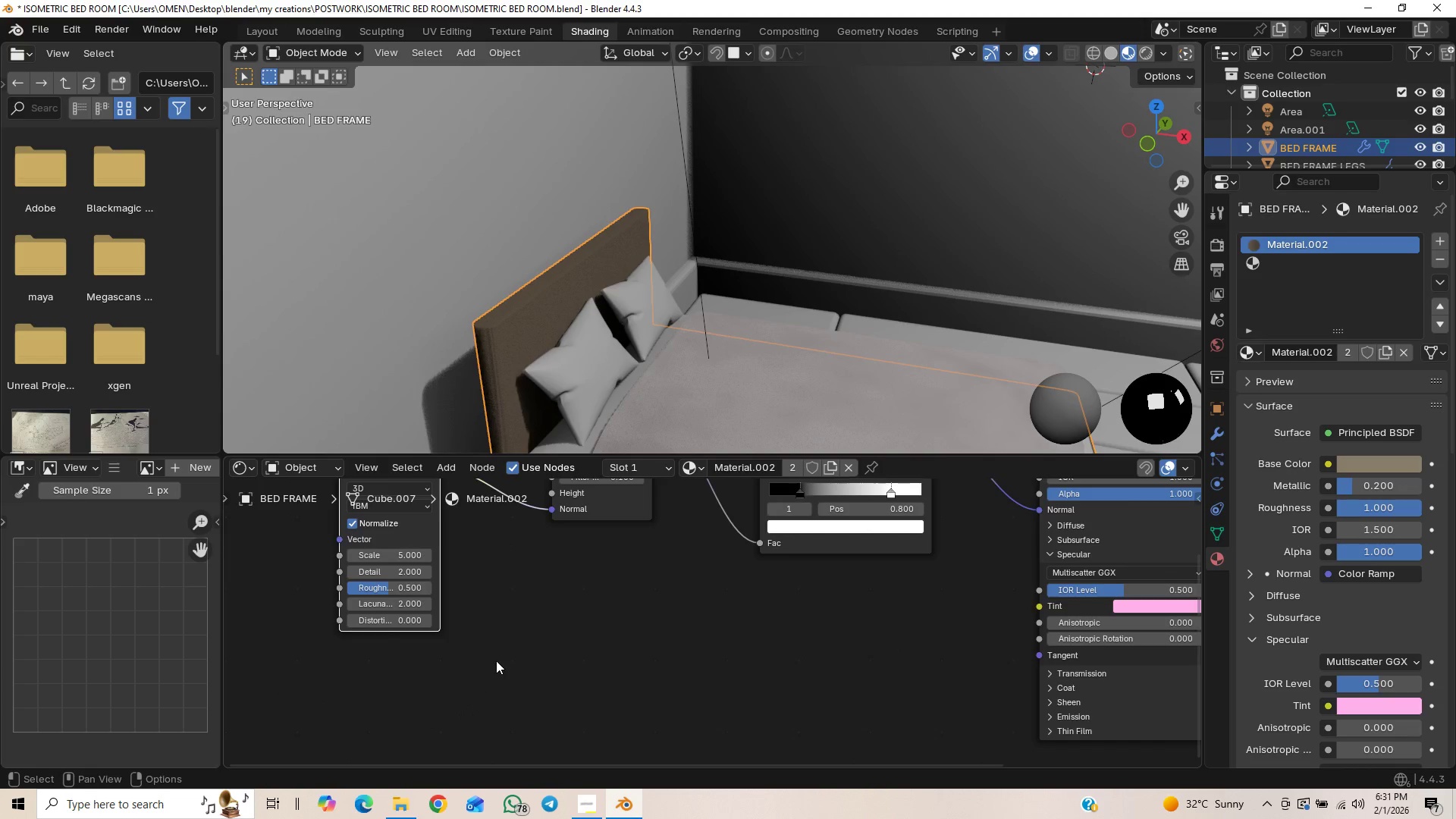 
scroll: coordinate [517, 635], scroll_direction: down, amount: 3.0
 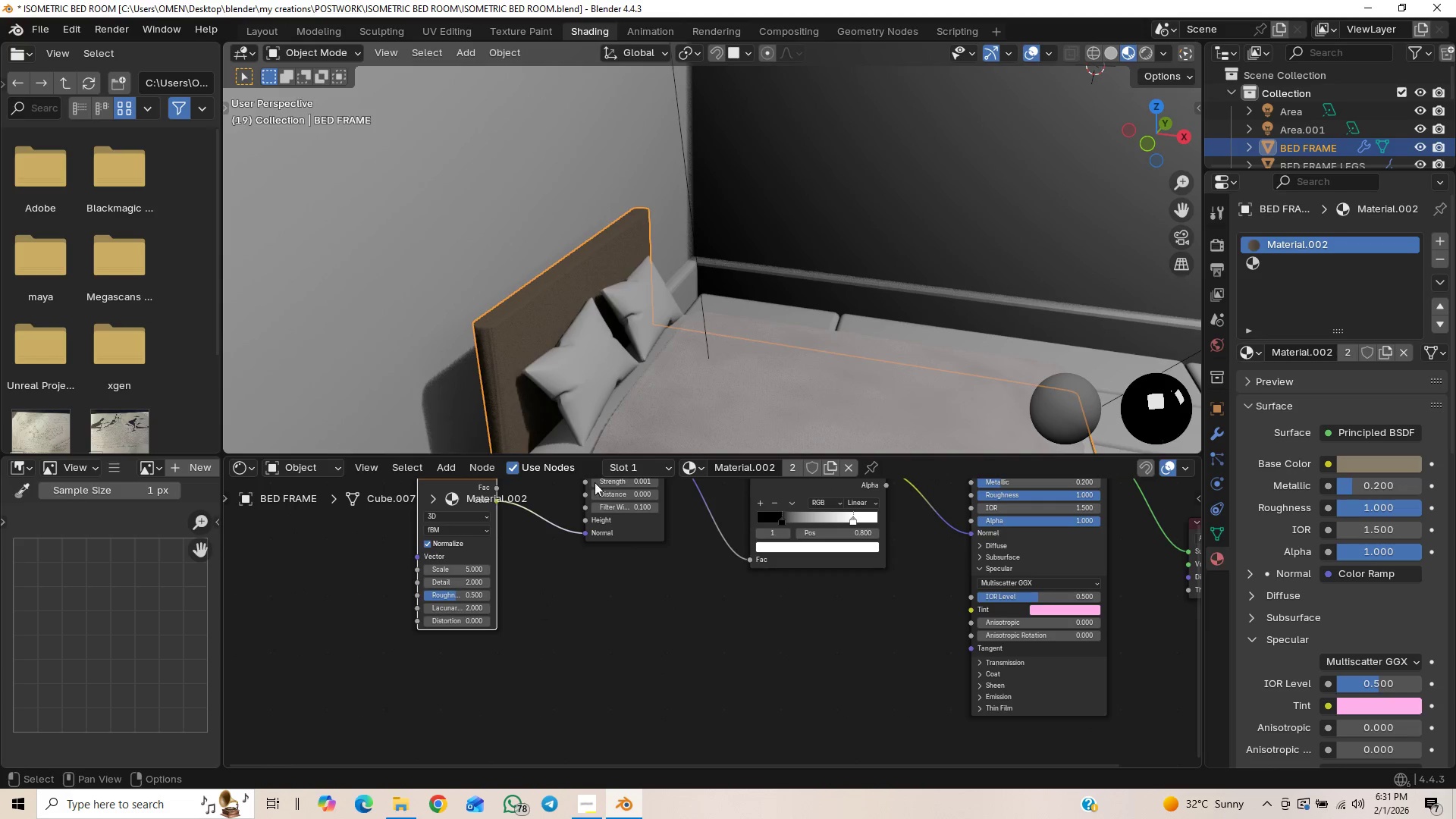 
key(Control+S)
 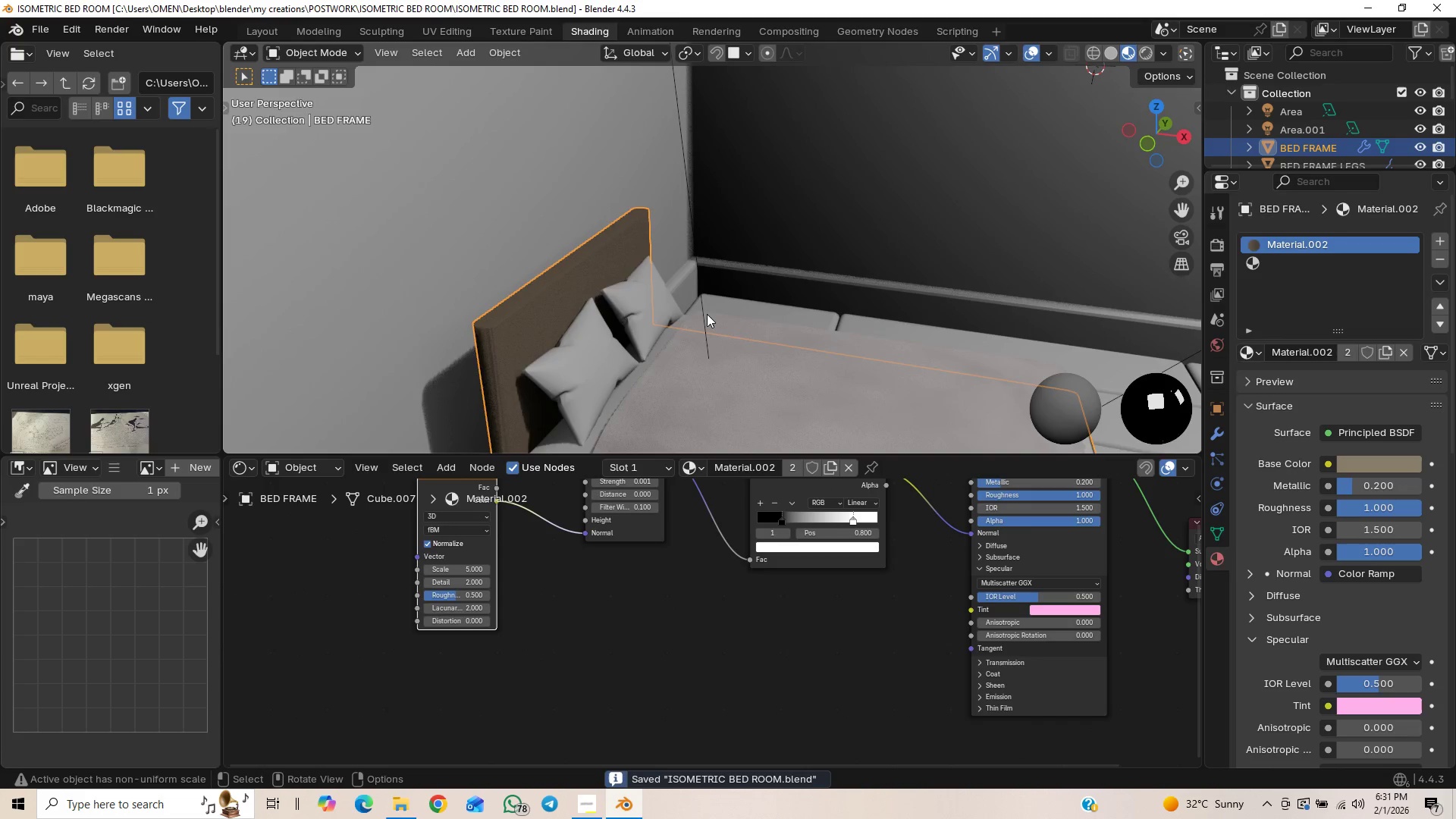 
scroll: coordinate [708, 314], scroll_direction: down, amount: 2.0
 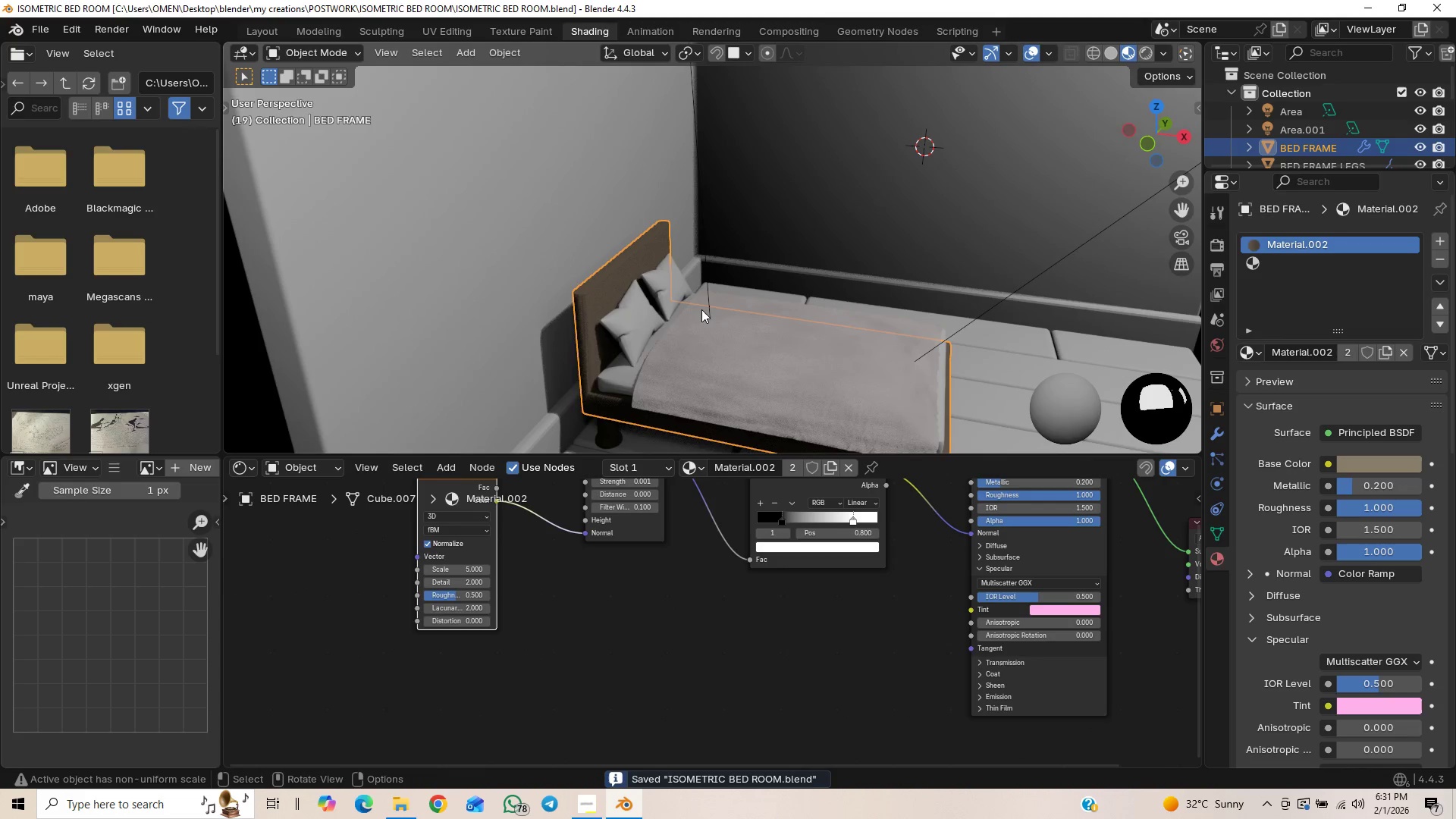 
hold_key(key=ShiftLeft, duration=0.36)
 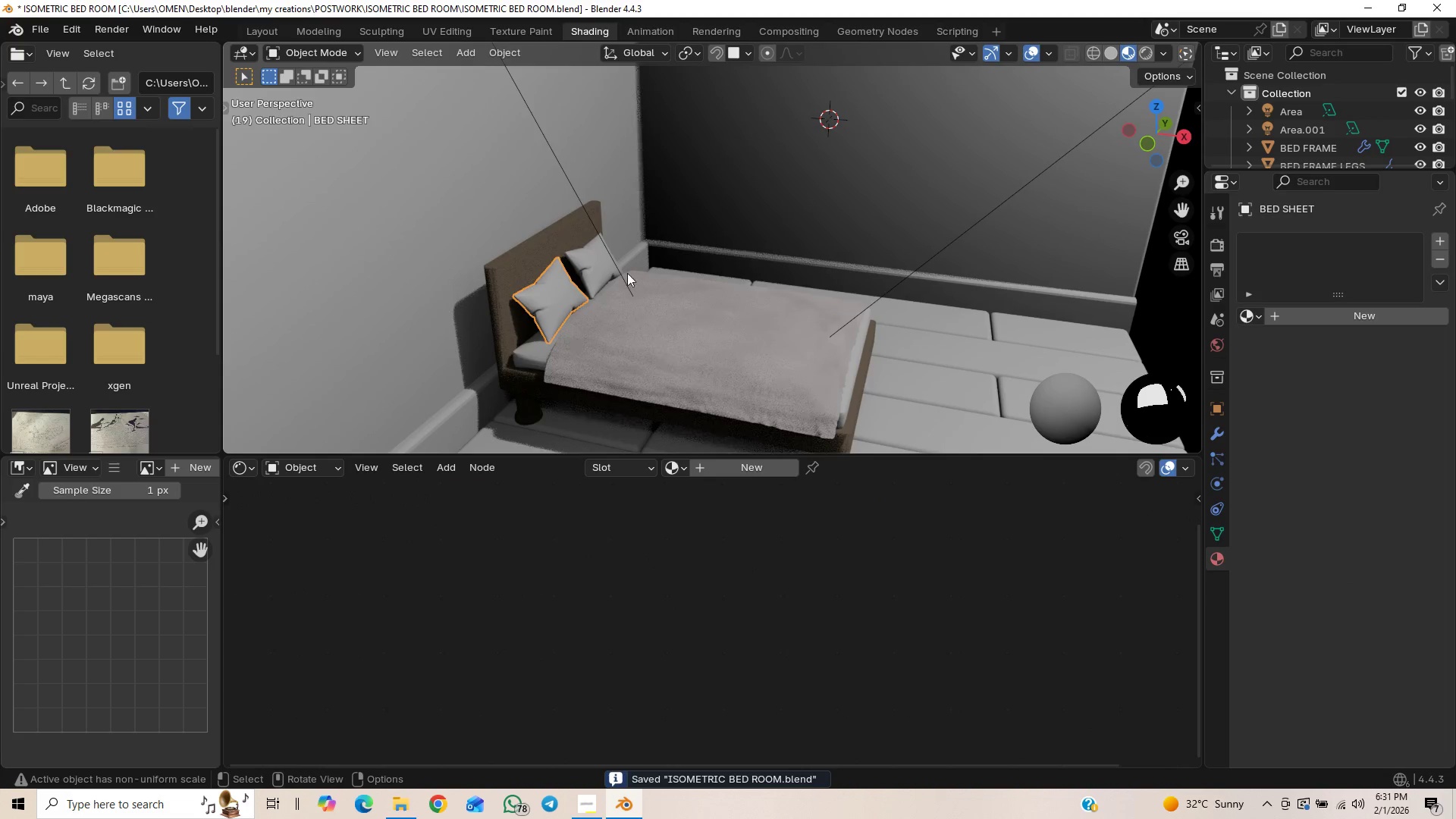 
scroll: coordinate [661, 261], scroll_direction: down, amount: 1.0
 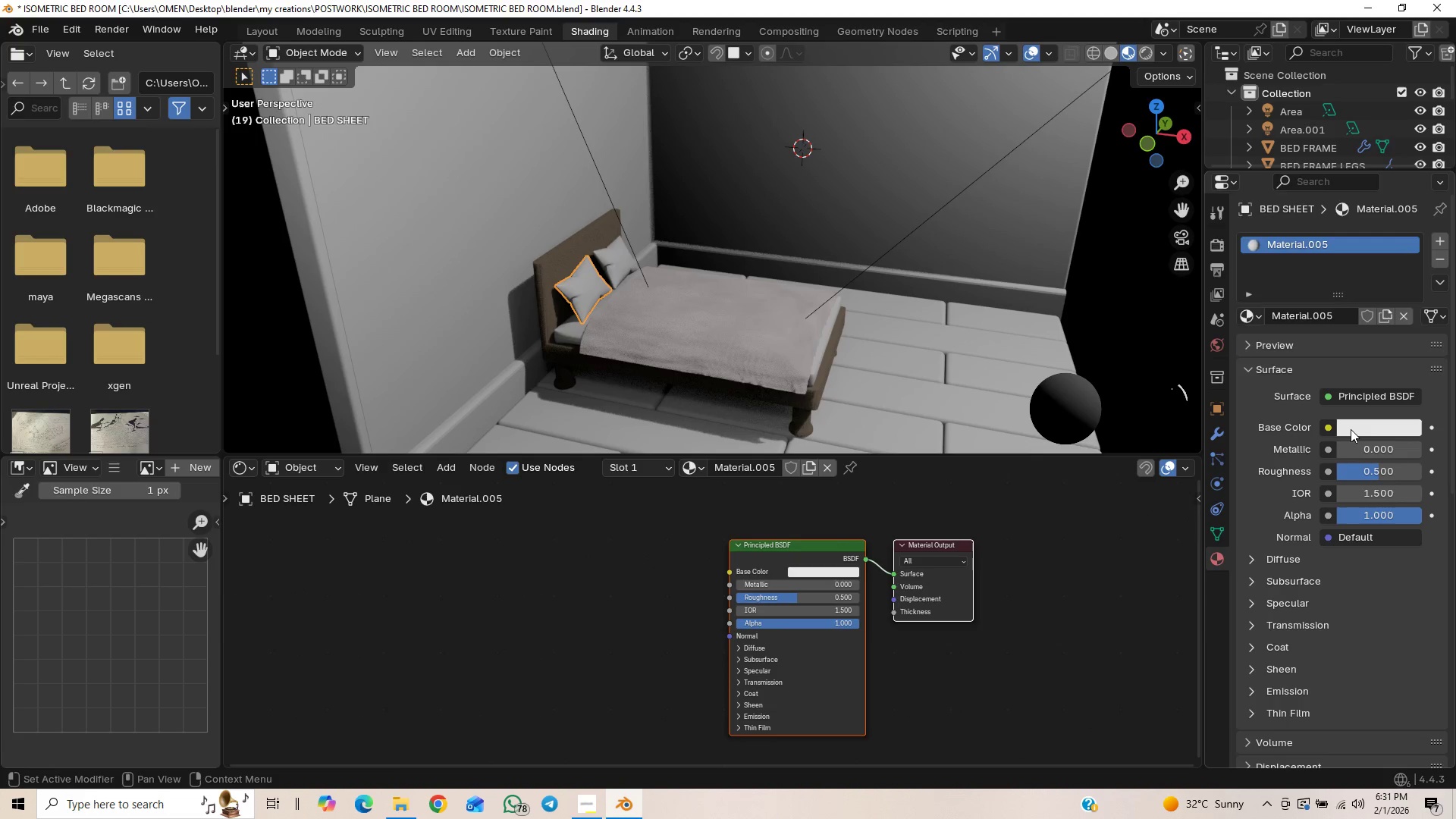 
left_click_drag(start_coordinate=[1328, 195], to_coordinate=[1324, 166])
 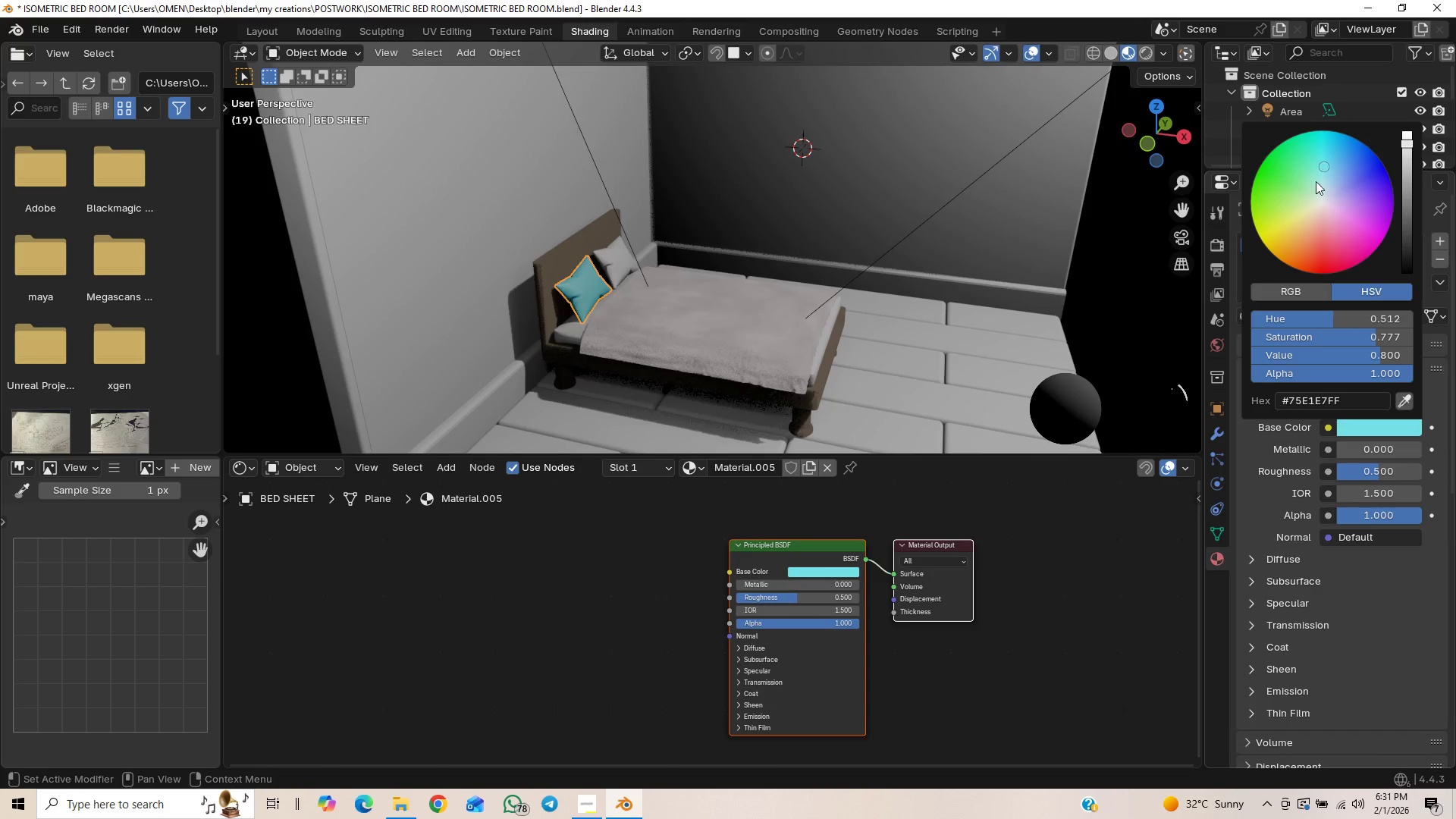 
key(Control+Z)
 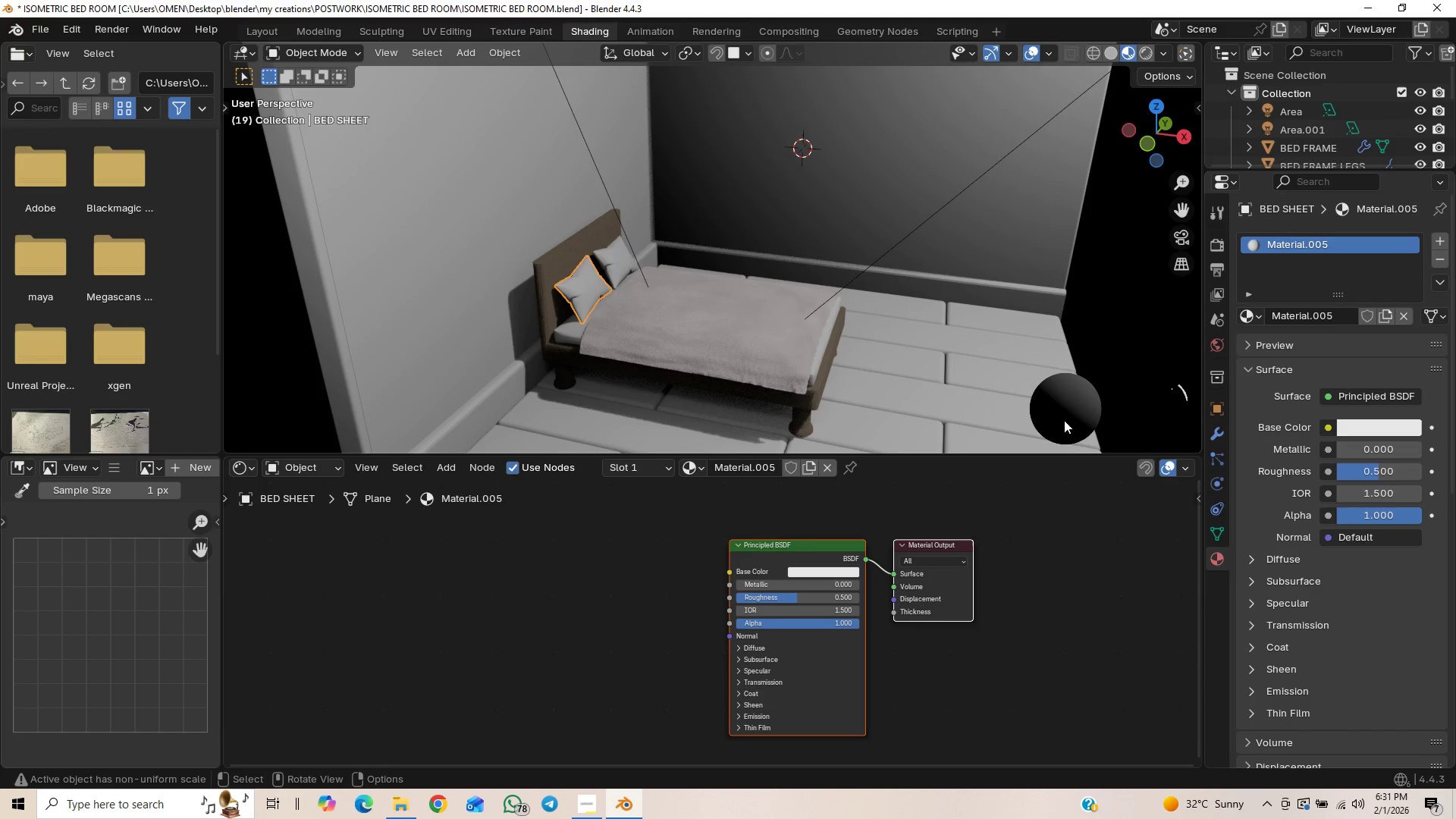 
left_click([1142, 306])
 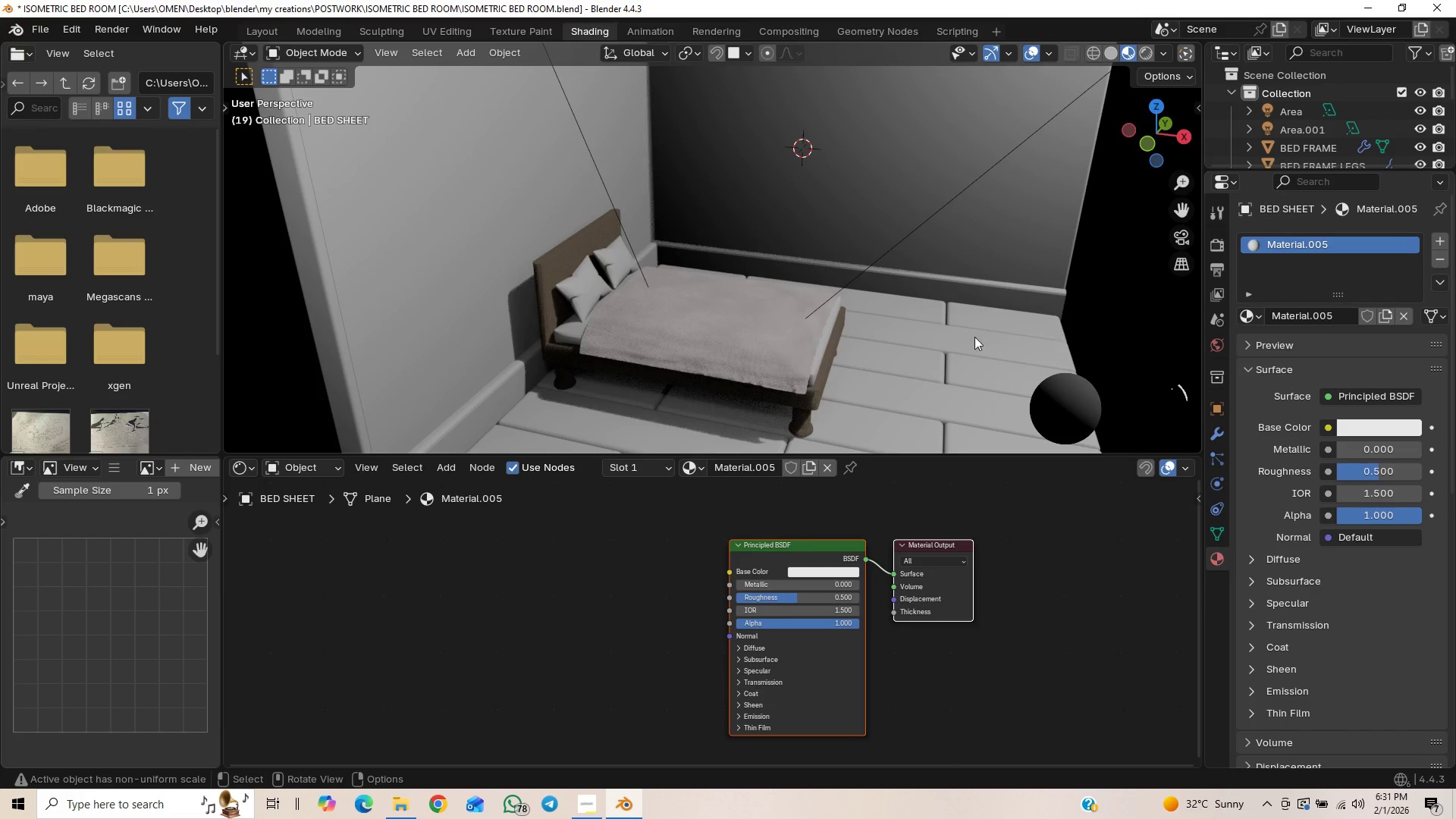 
scroll: coordinate [925, 325], scroll_direction: down, amount: 4.0
 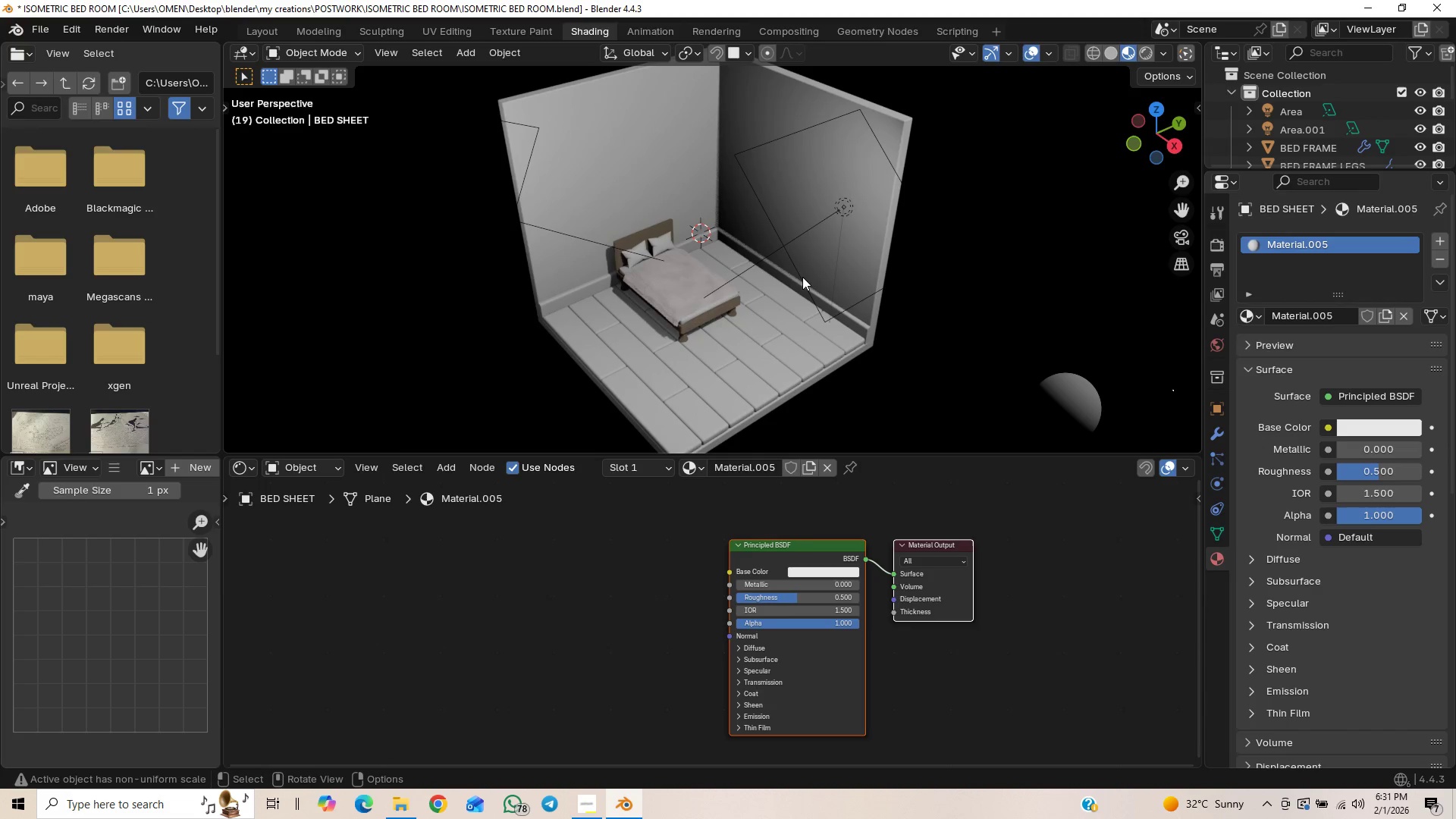 
left_click([847, 209])
 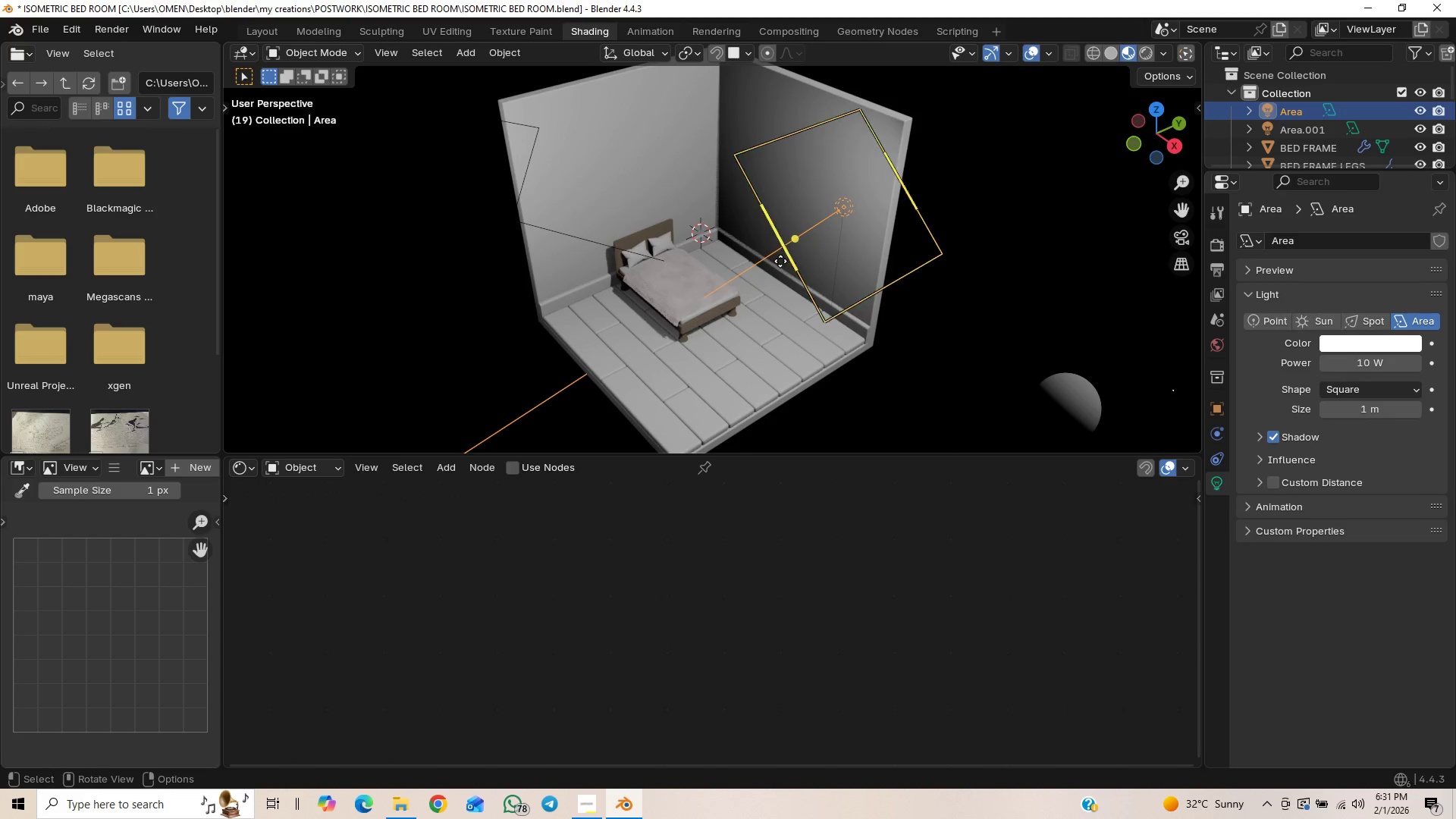 
scroll: coordinate [774, 261], scroll_direction: down, amount: 2.0
 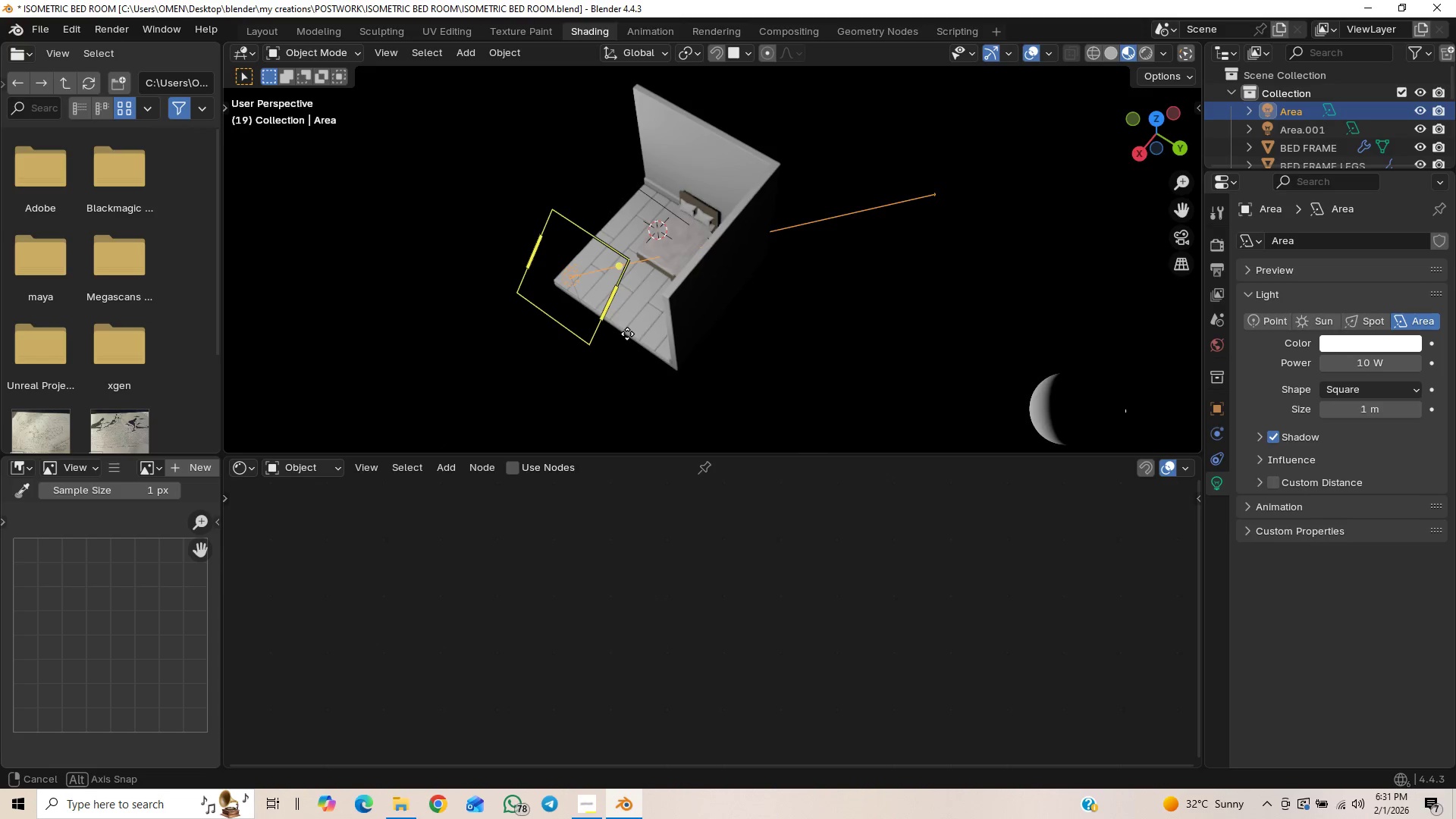 
wait(10.52)
 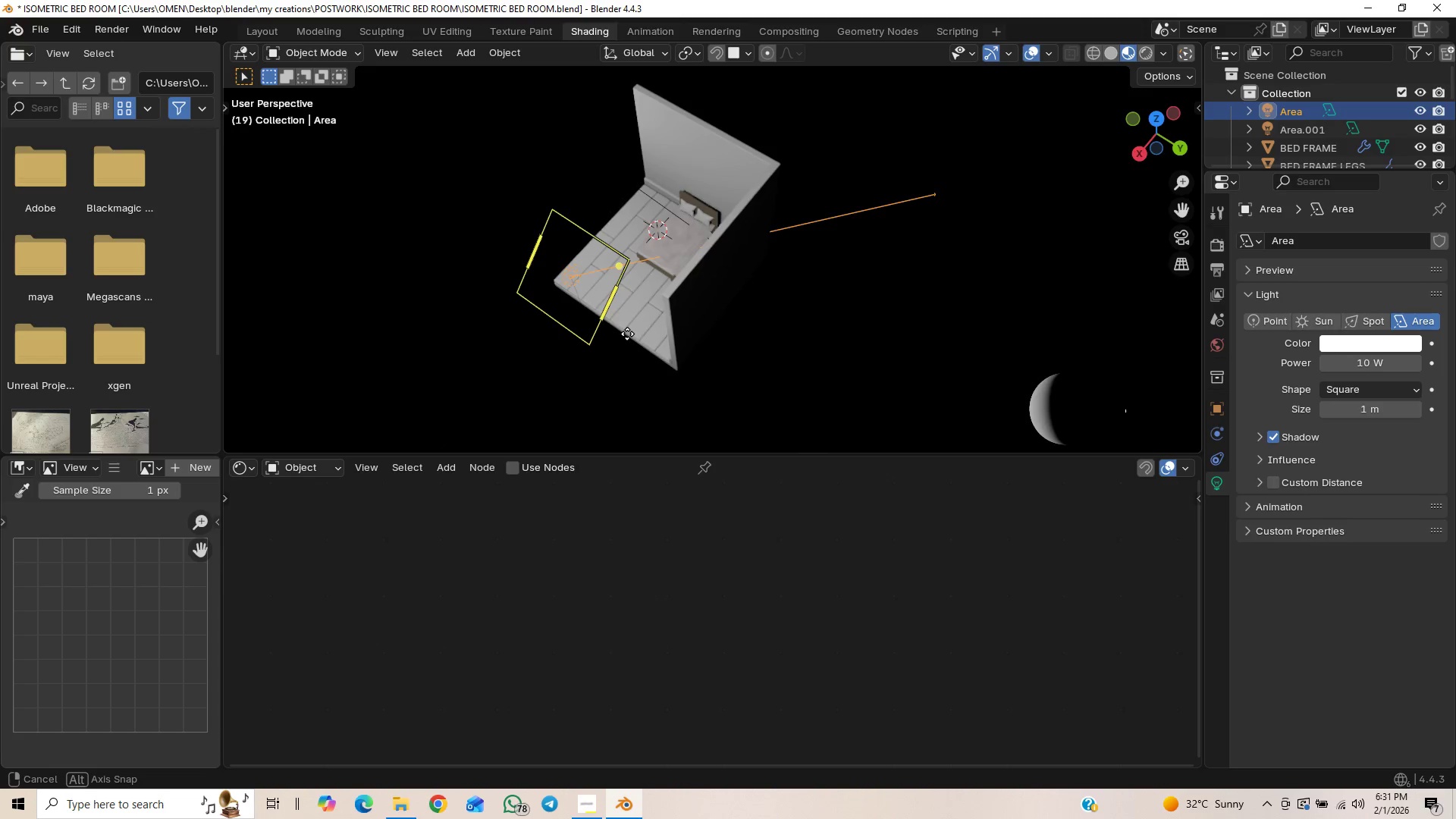 
scroll: coordinate [821, 252], scroll_direction: down, amount: 1.0
 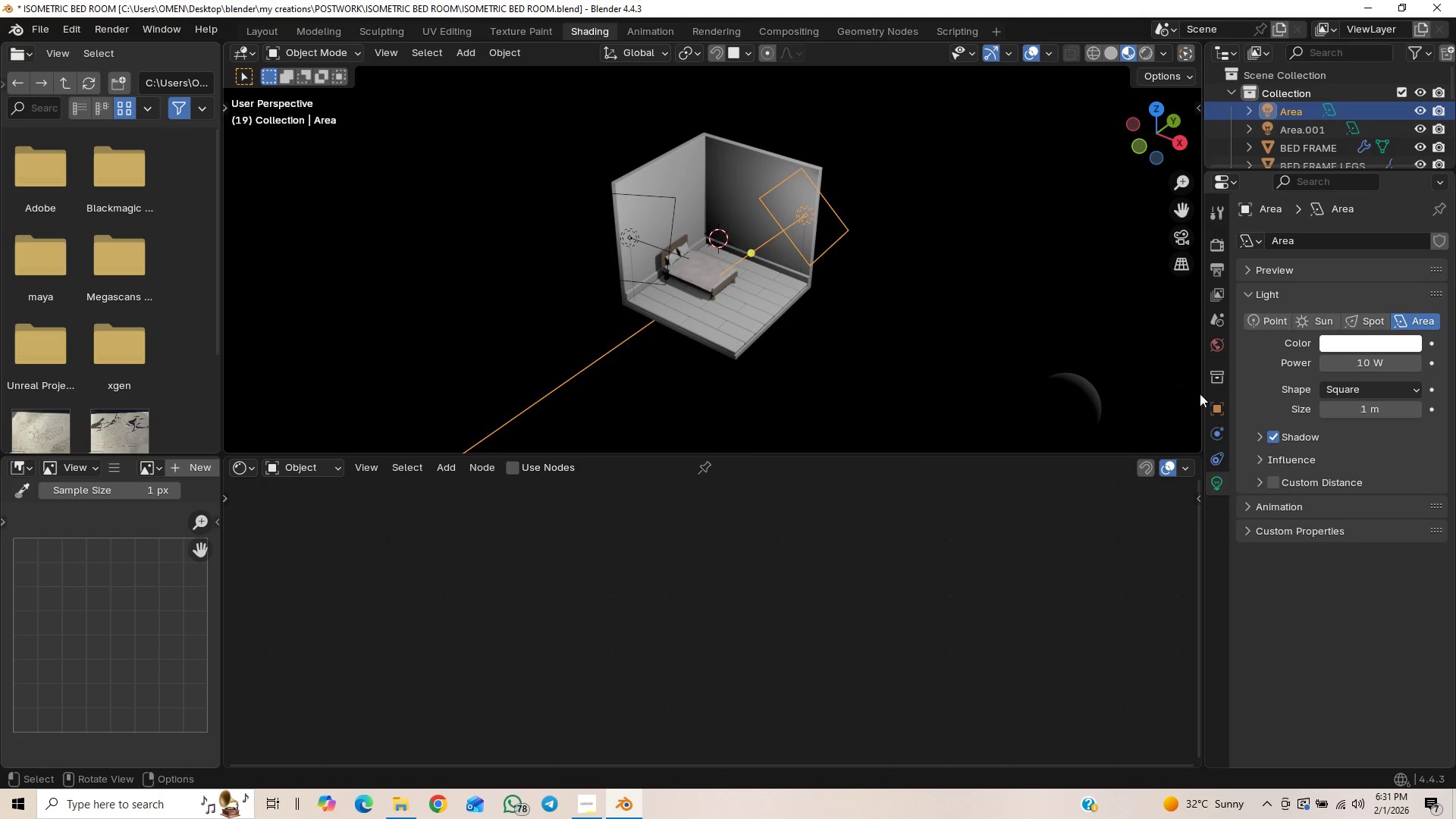 
wait(7.13)
 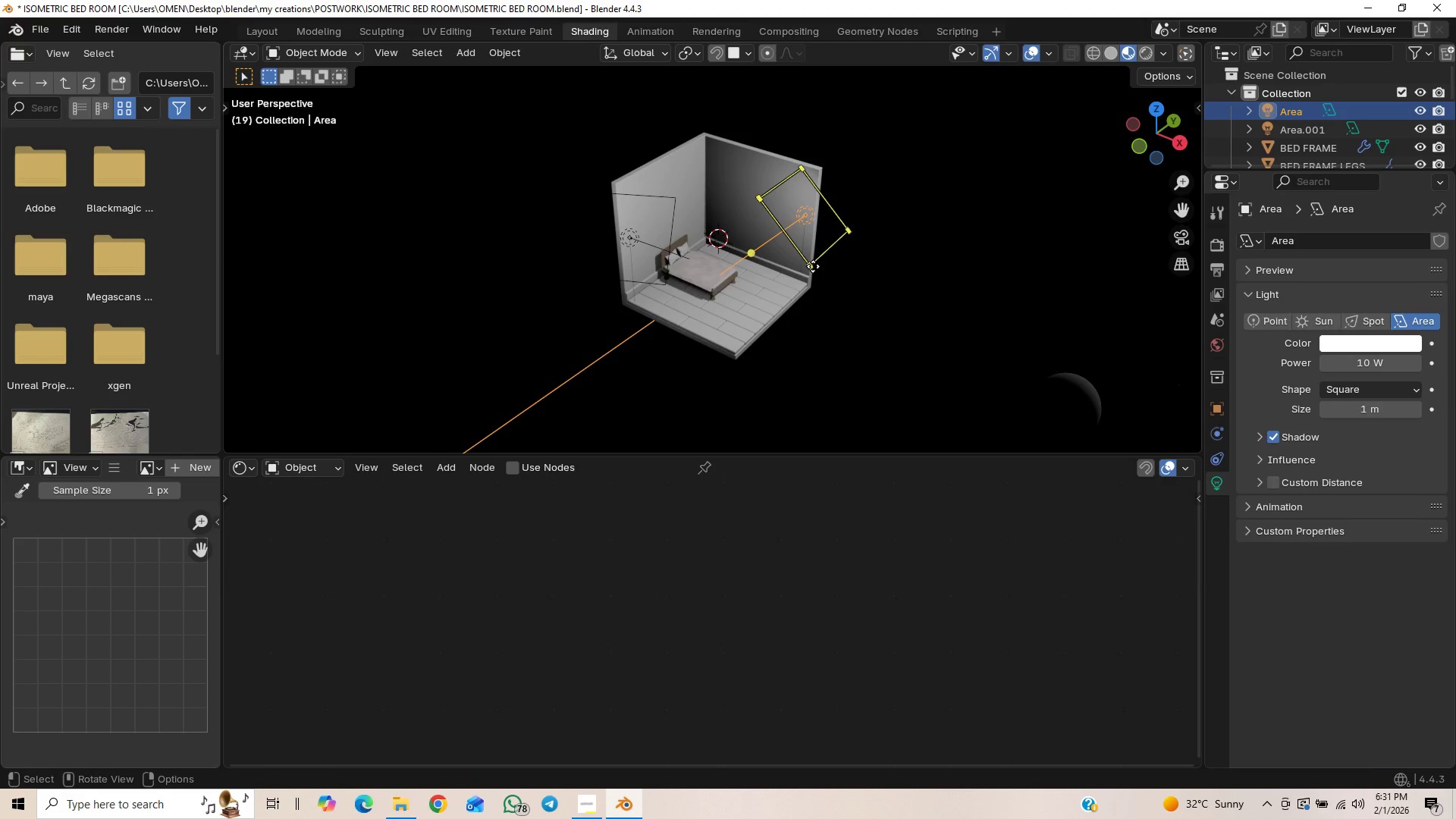 
scroll: coordinate [785, 300], scroll_direction: down, amount: 1.0
 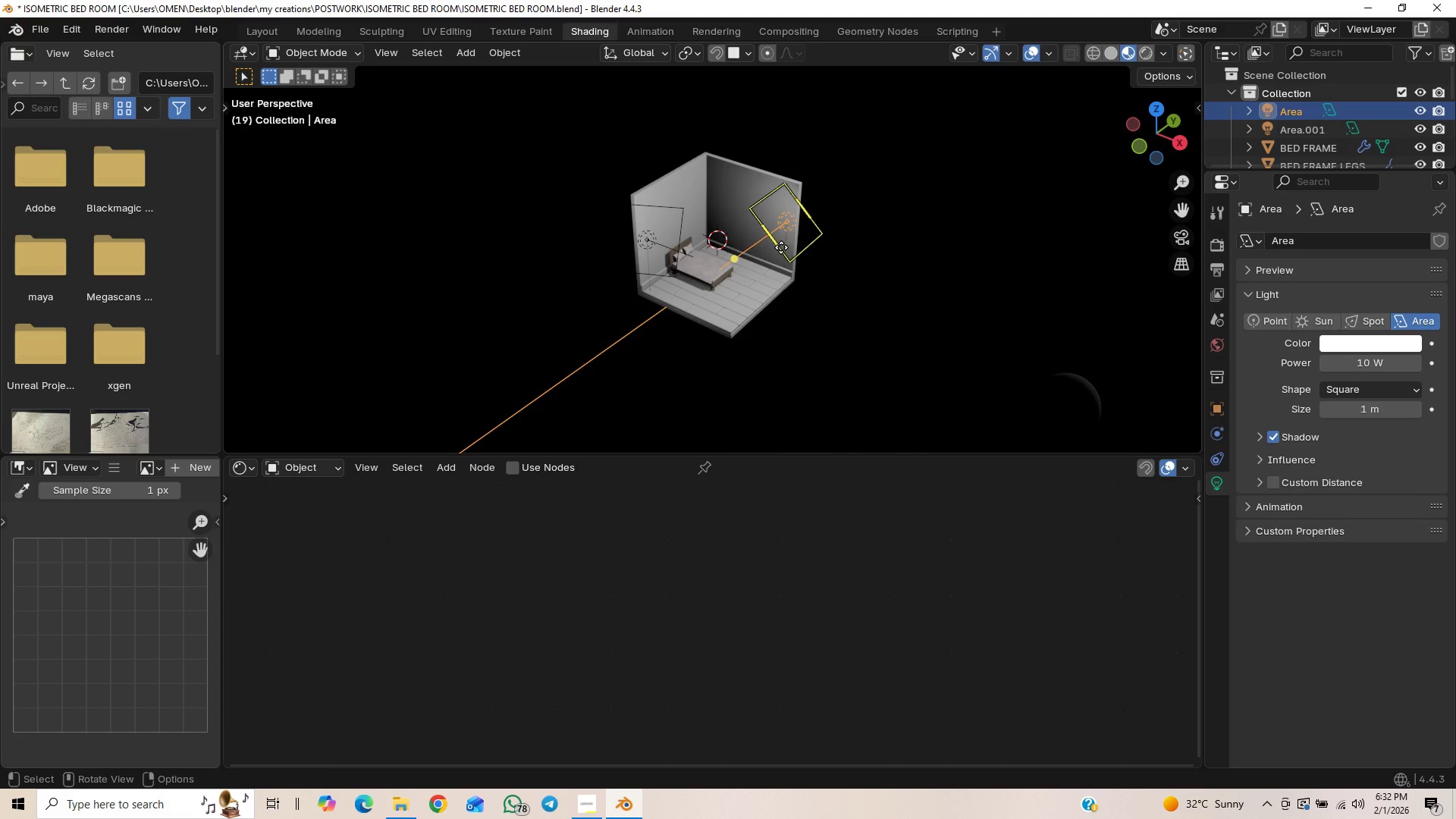 
left_click([783, 243])
 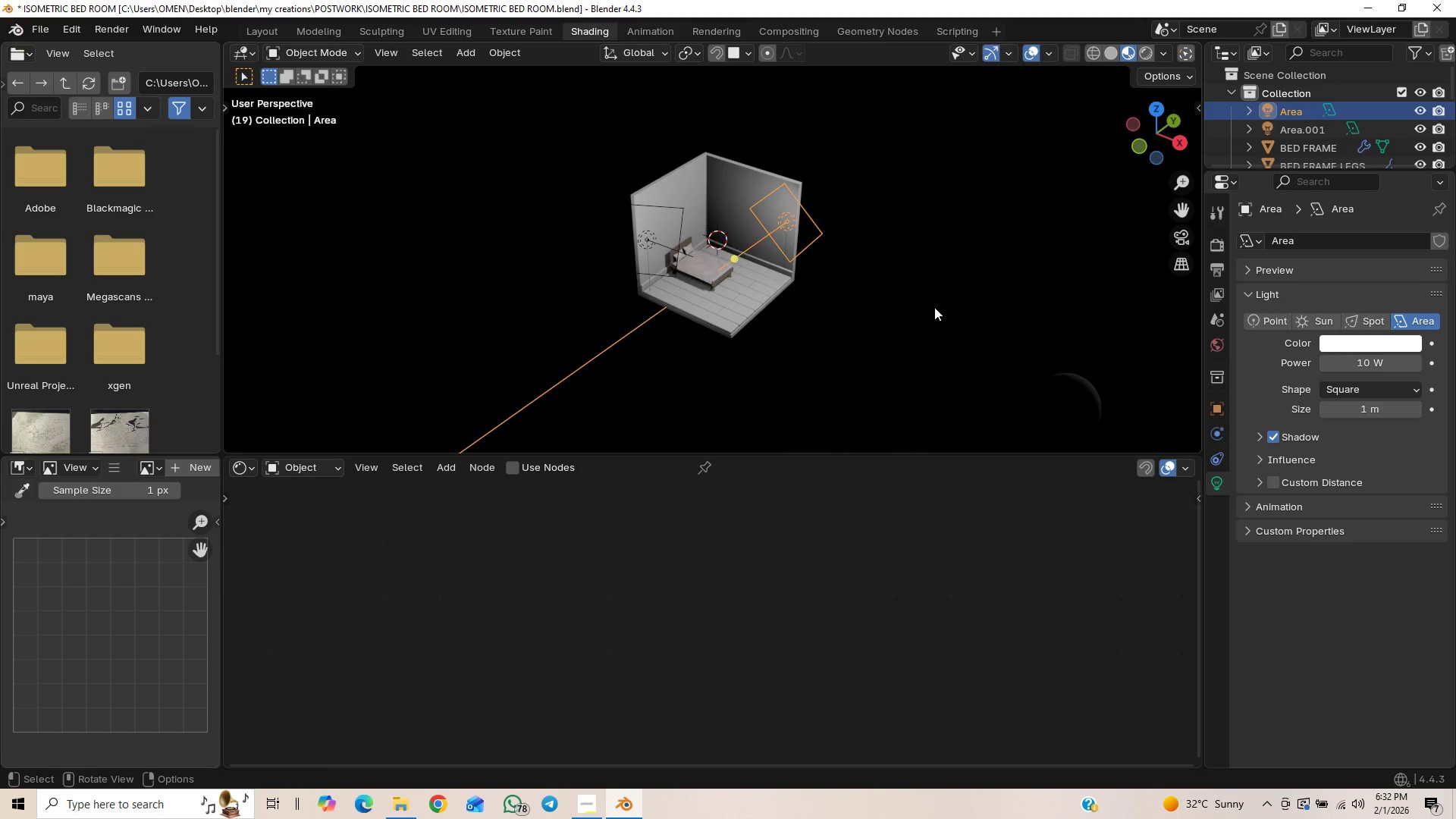 
key(A)
 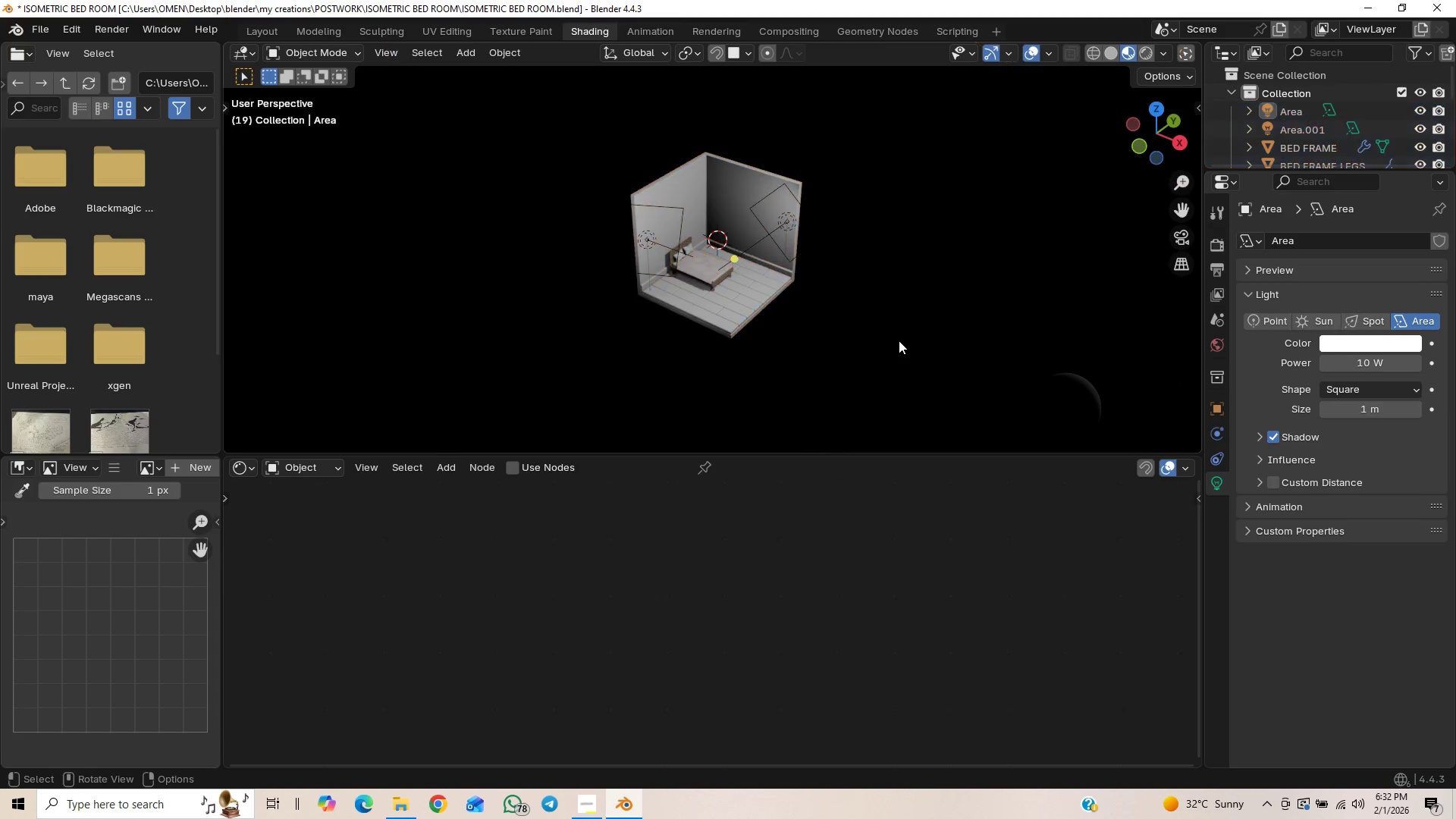 
left_click([809, 245])
 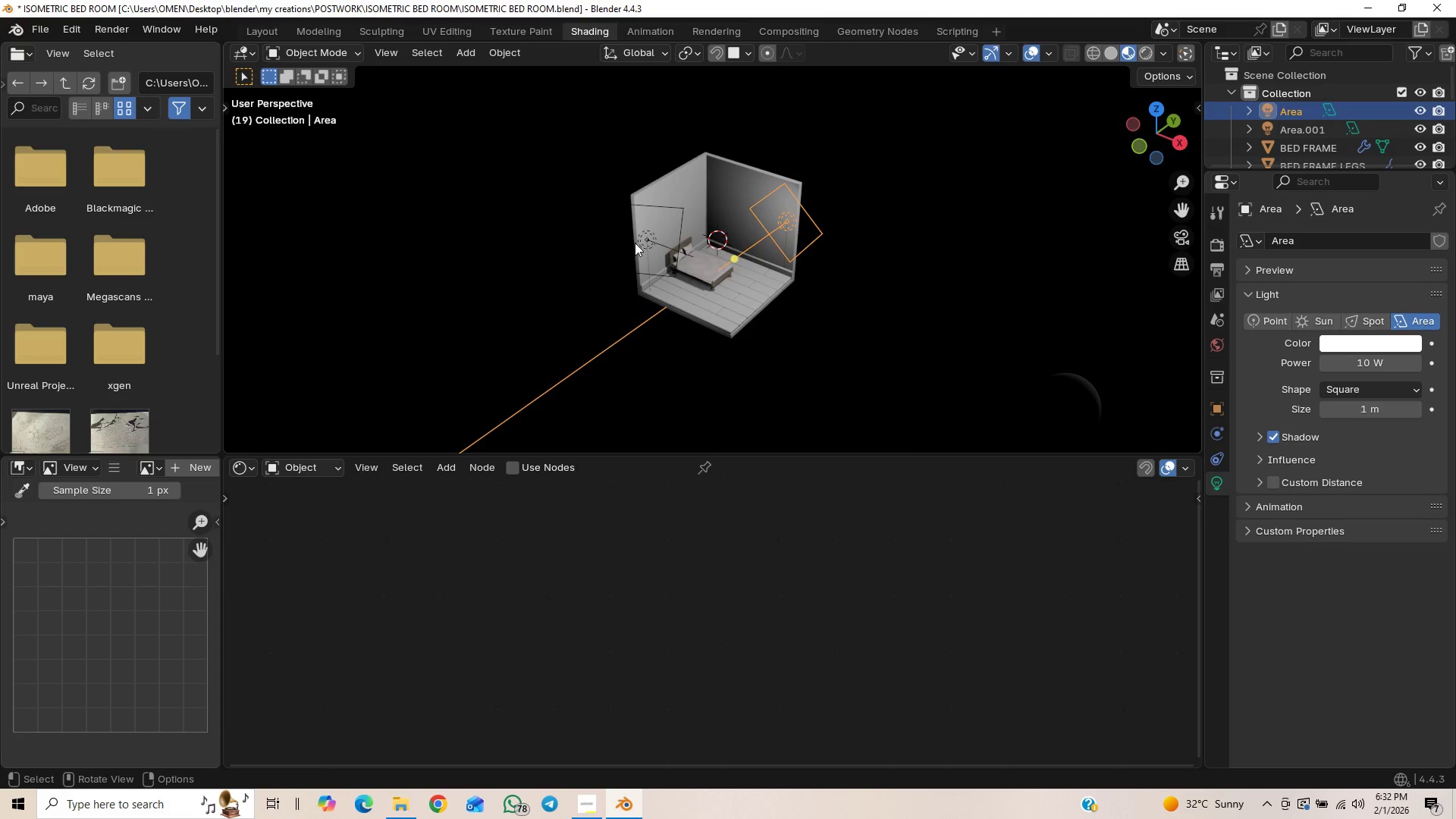 
hold_key(key=ShiftLeft, duration=0.92)
left_click([682, 230])
 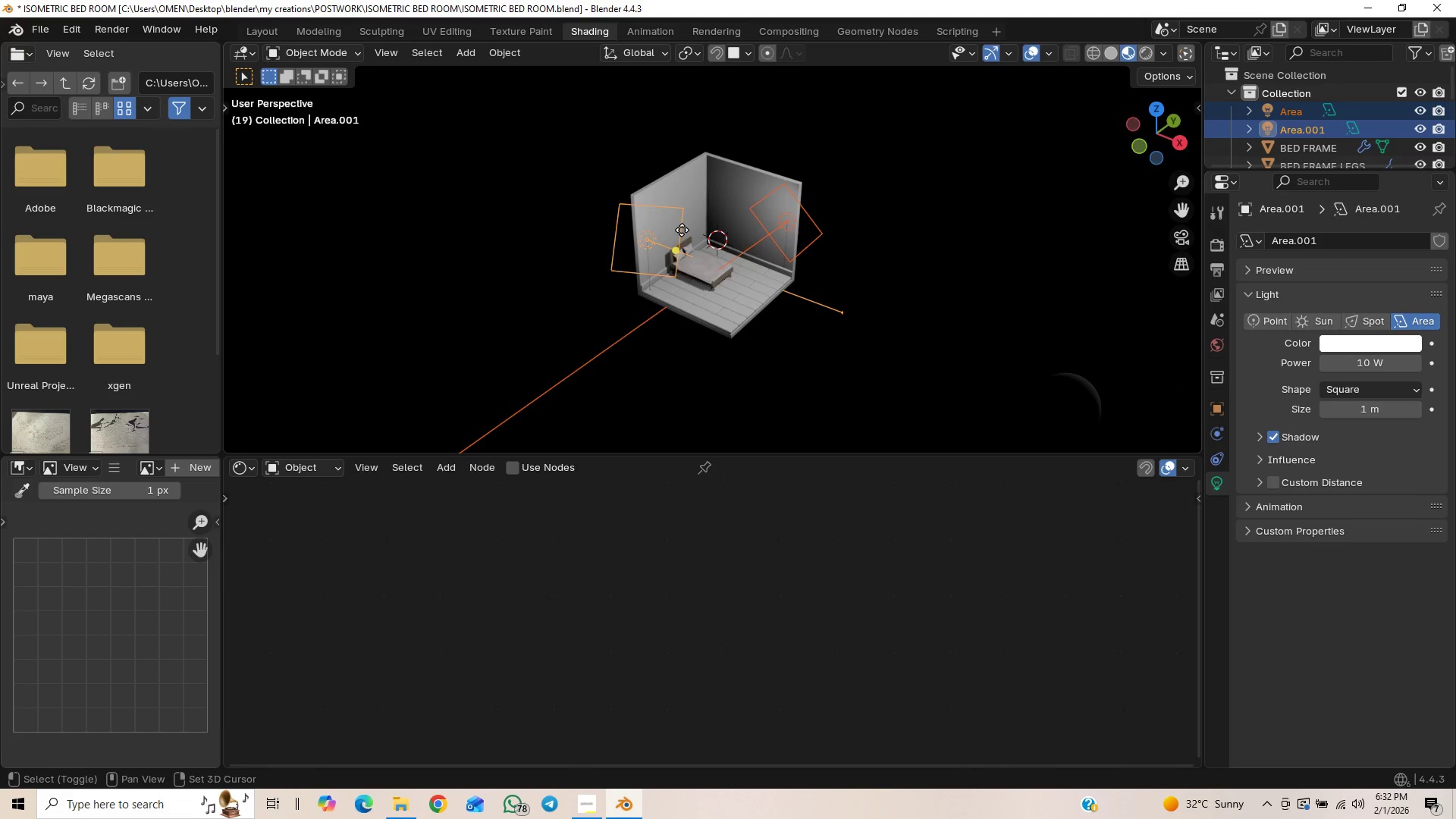 
hold_key(key=ShiftLeft, duration=26.53)
 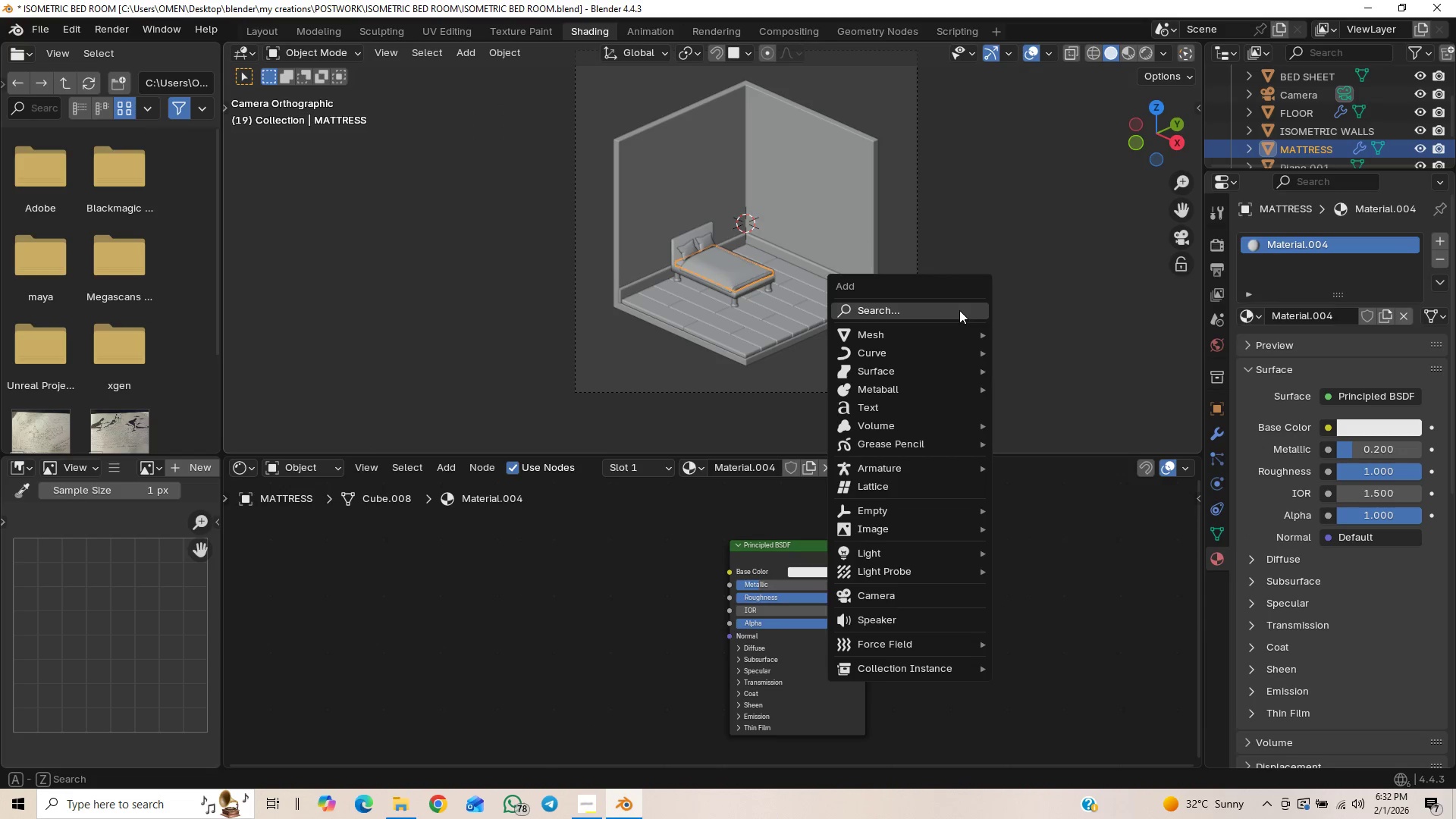 
key(Delete)
 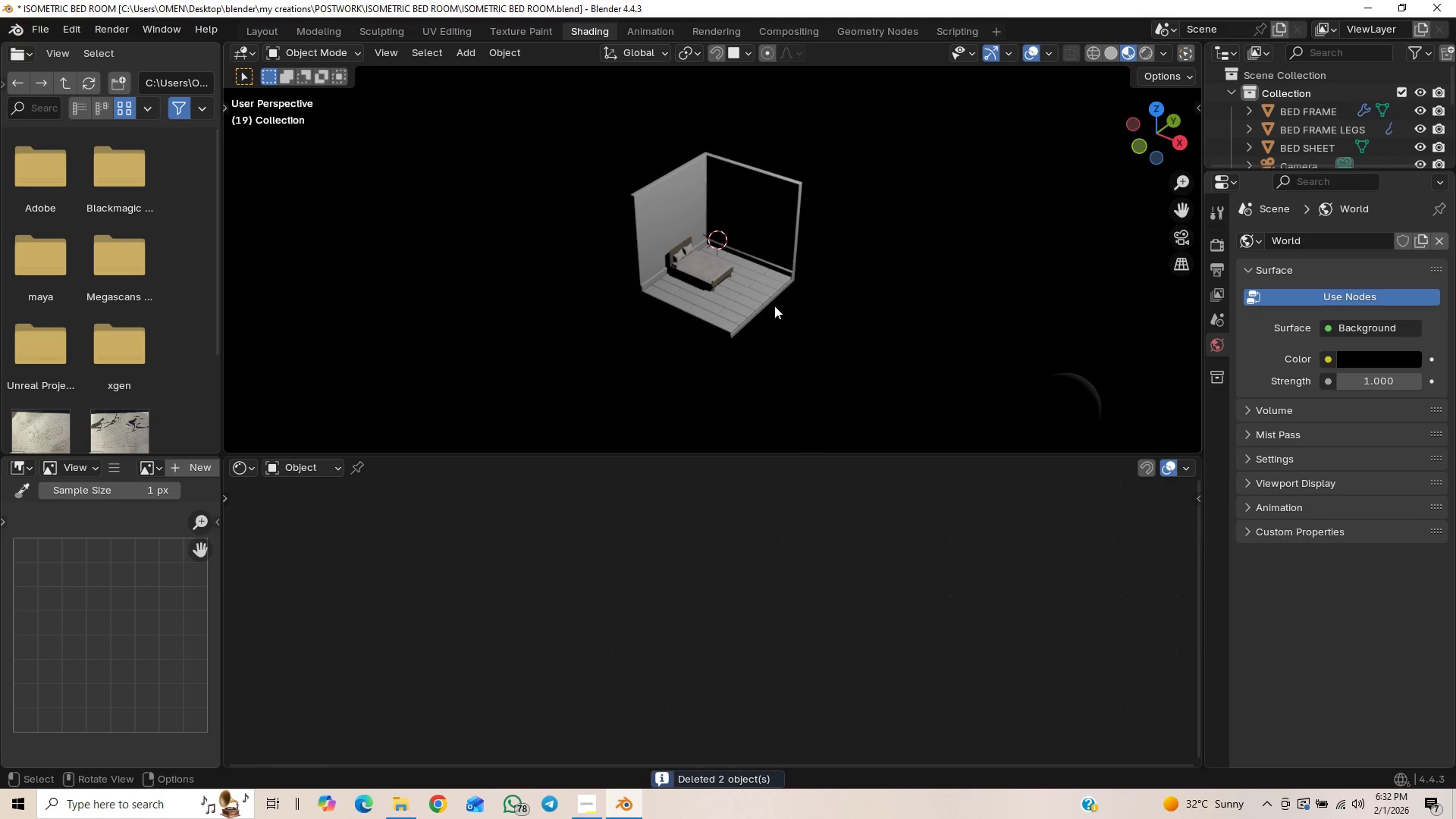 
scroll: coordinate [1306, 134], scroll_direction: down, amount: 14.0
 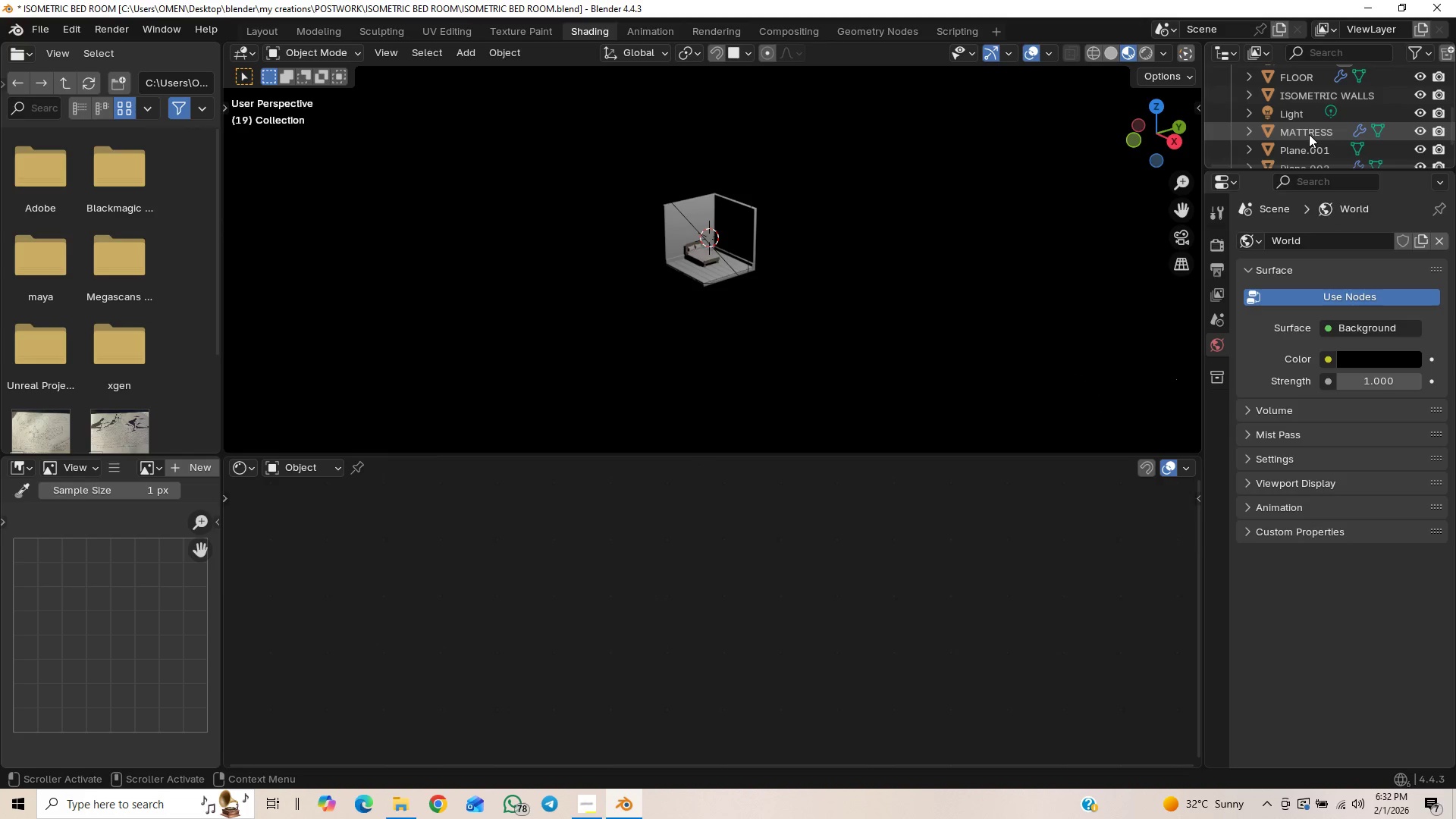 
scroll: coordinate [1309, 130], scroll_direction: up, amount: 1.0
 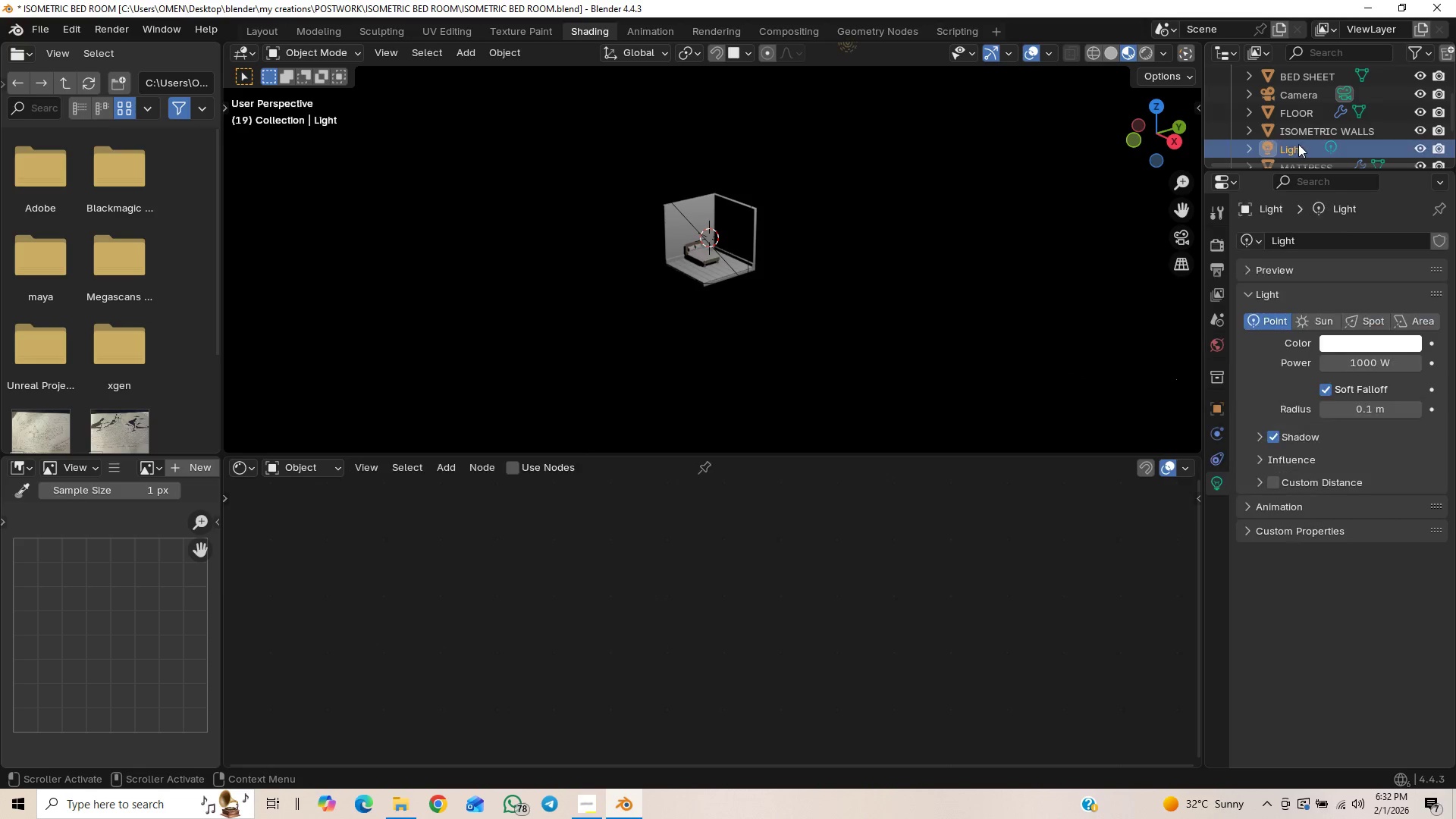 
scroll: coordinate [996, 217], scroll_direction: down, amount: 4.0
 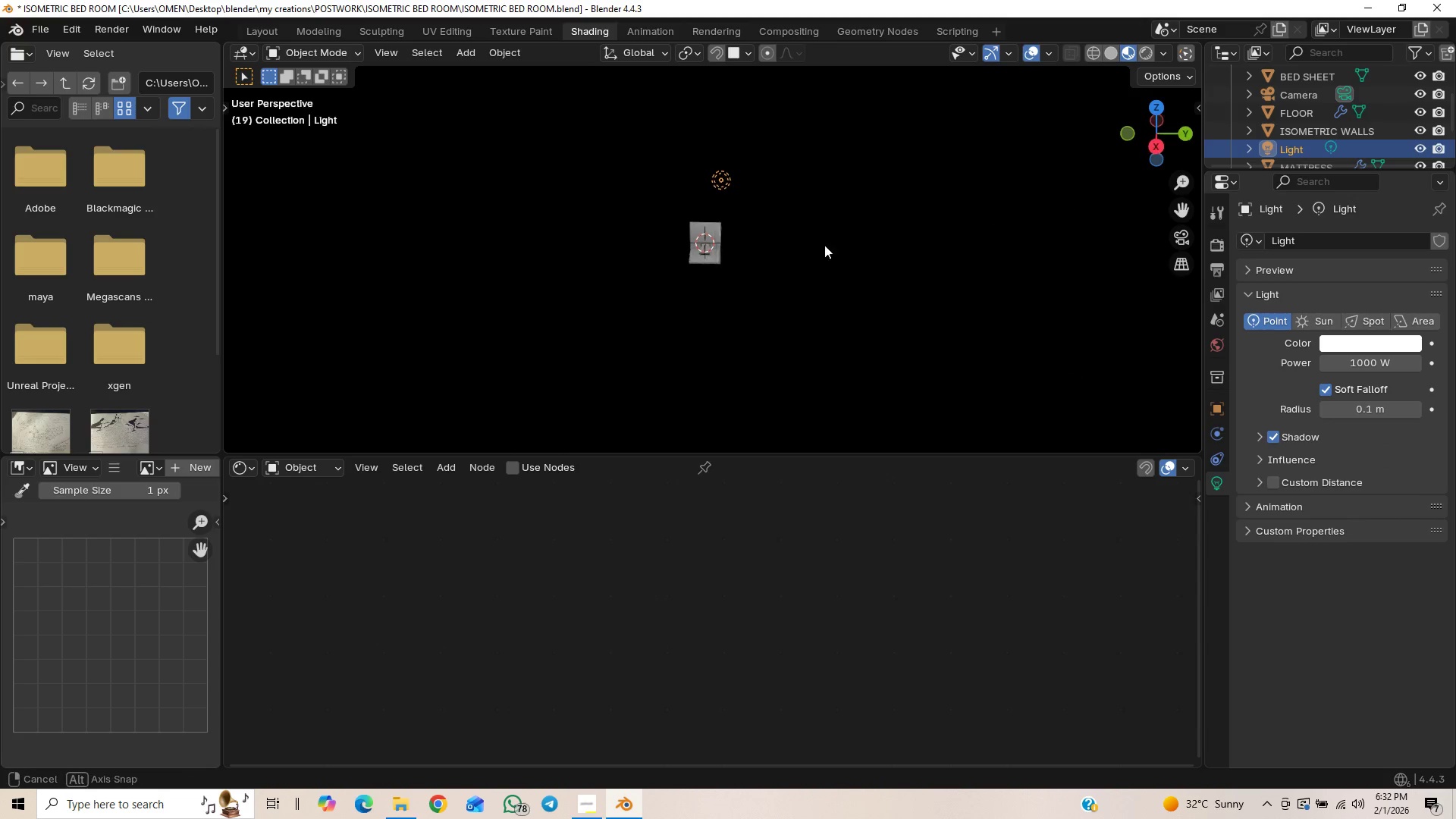 
scroll: coordinate [884, 242], scroll_direction: up, amount: 1.0
 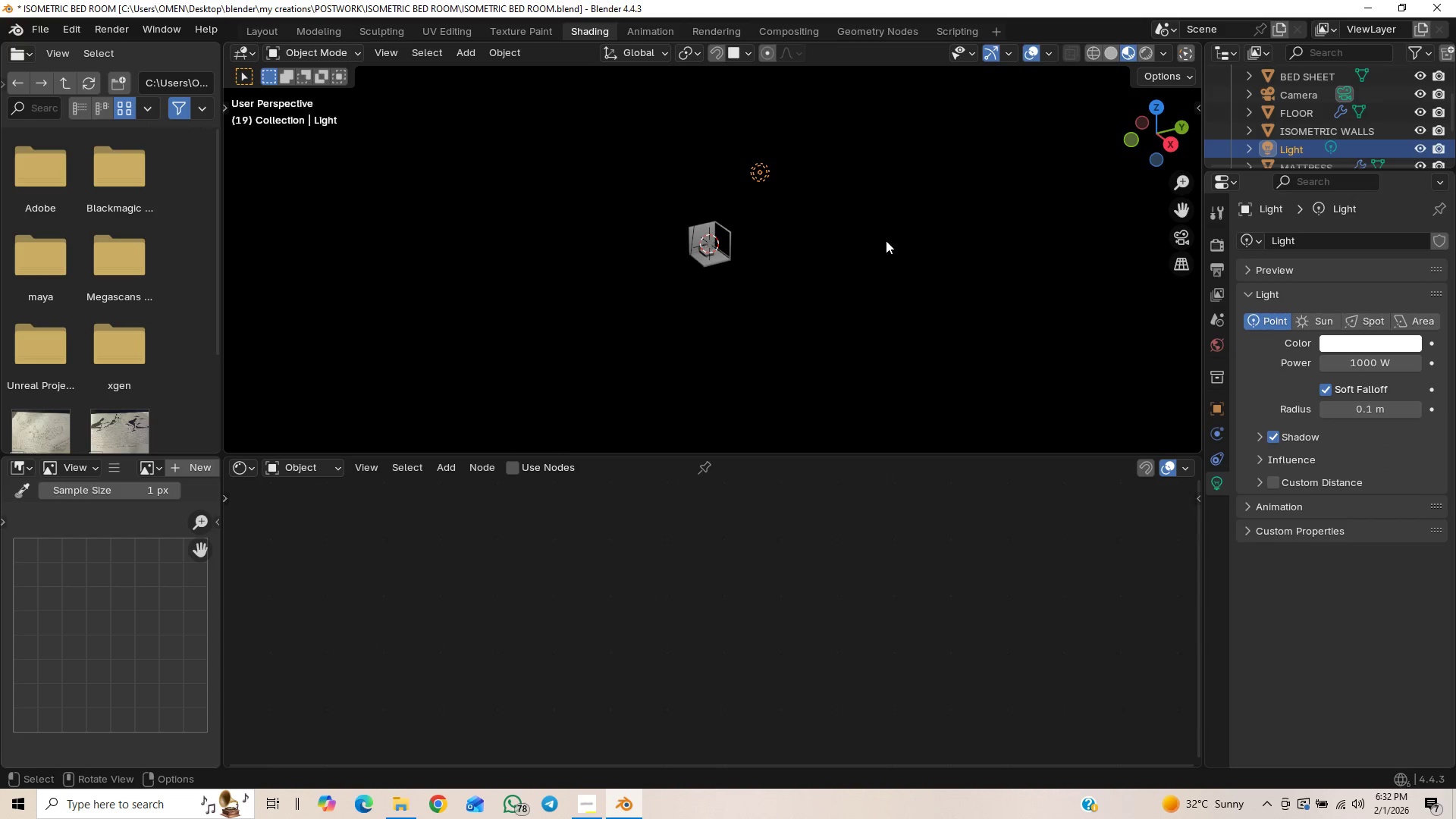 
key(Delete)
 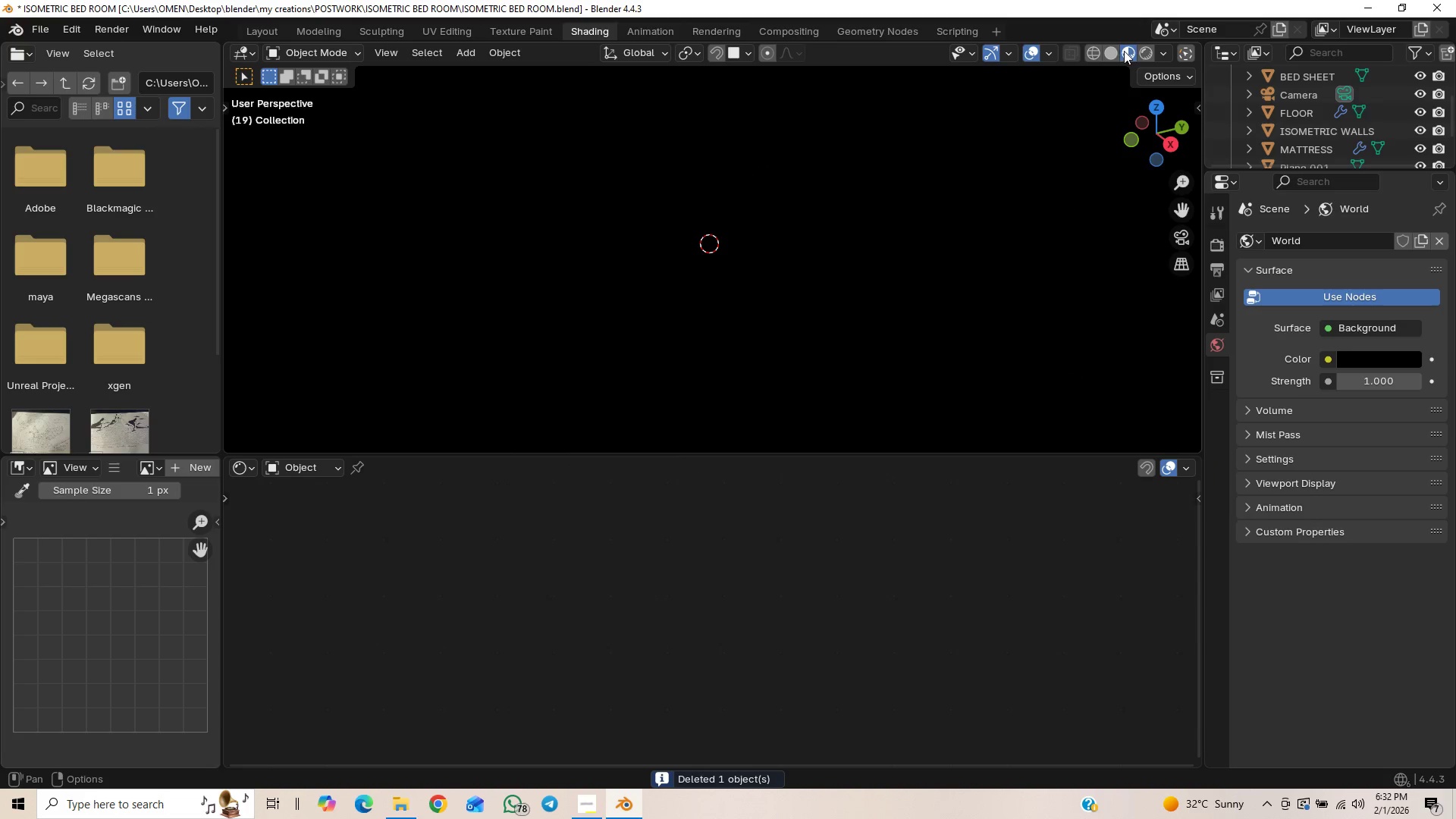 
left_click([1118, 50])
 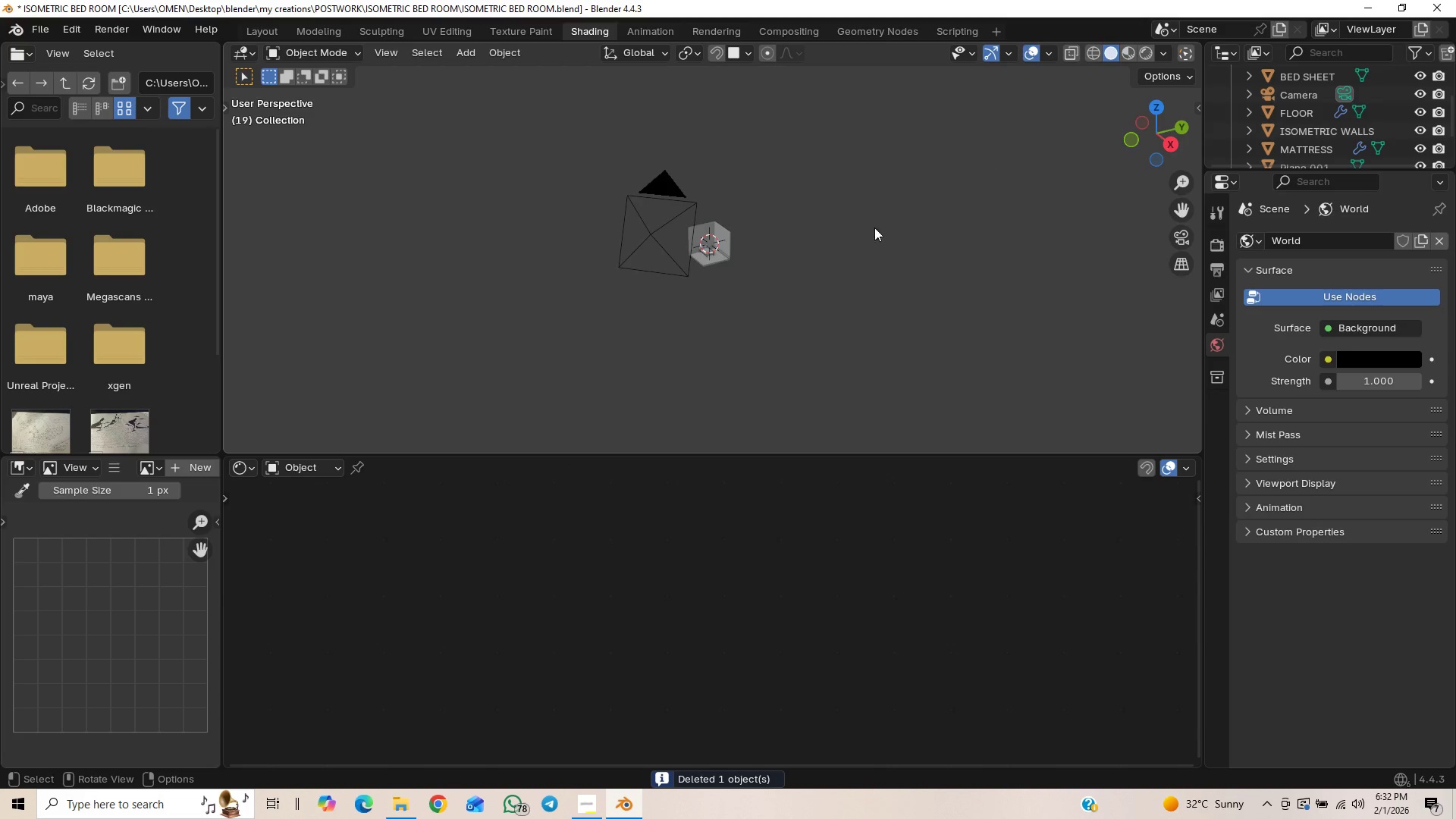 
scroll: coordinate [780, 300], scroll_direction: up, amount: 12.0
 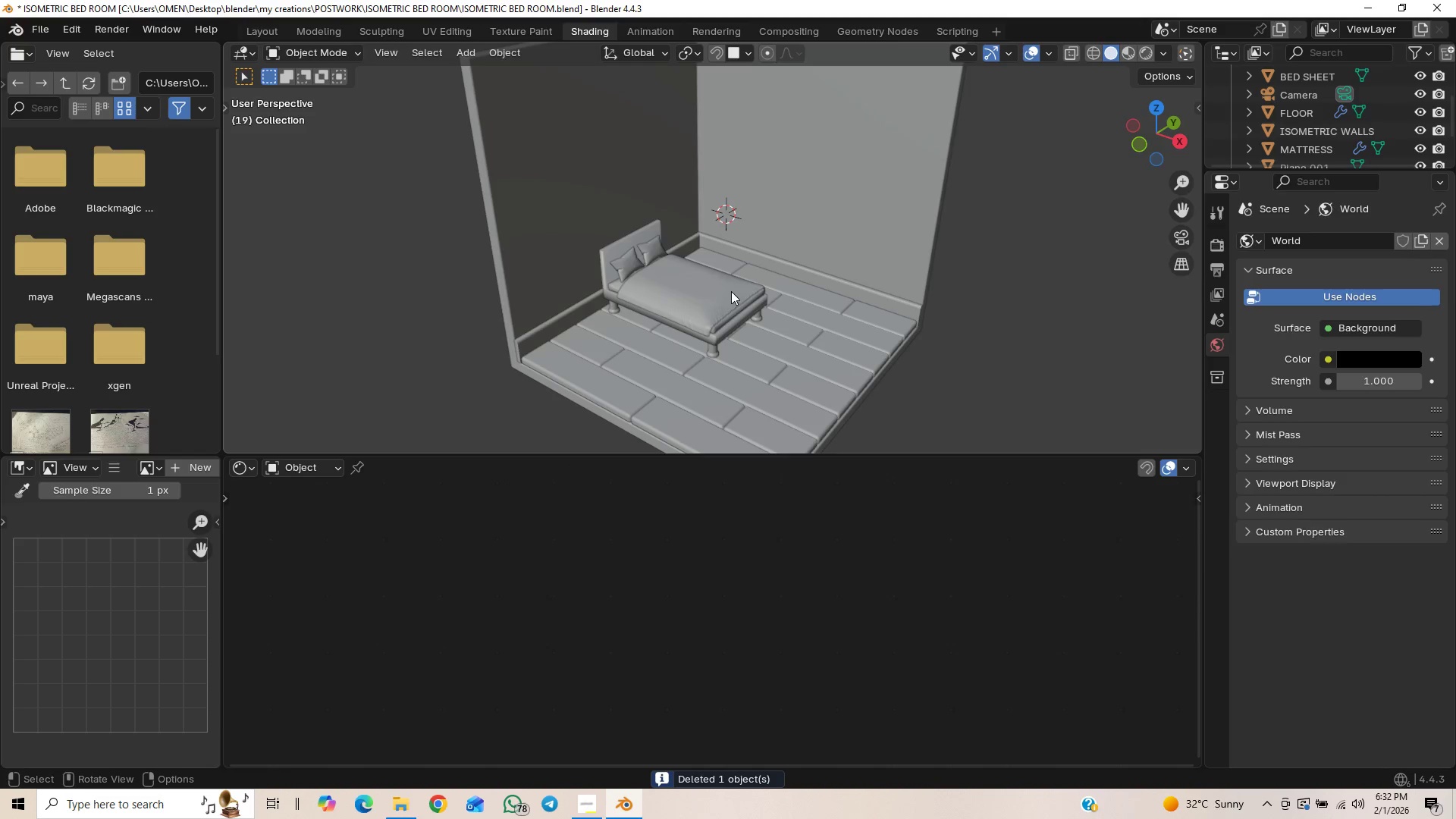 
left_click([704, 296])
 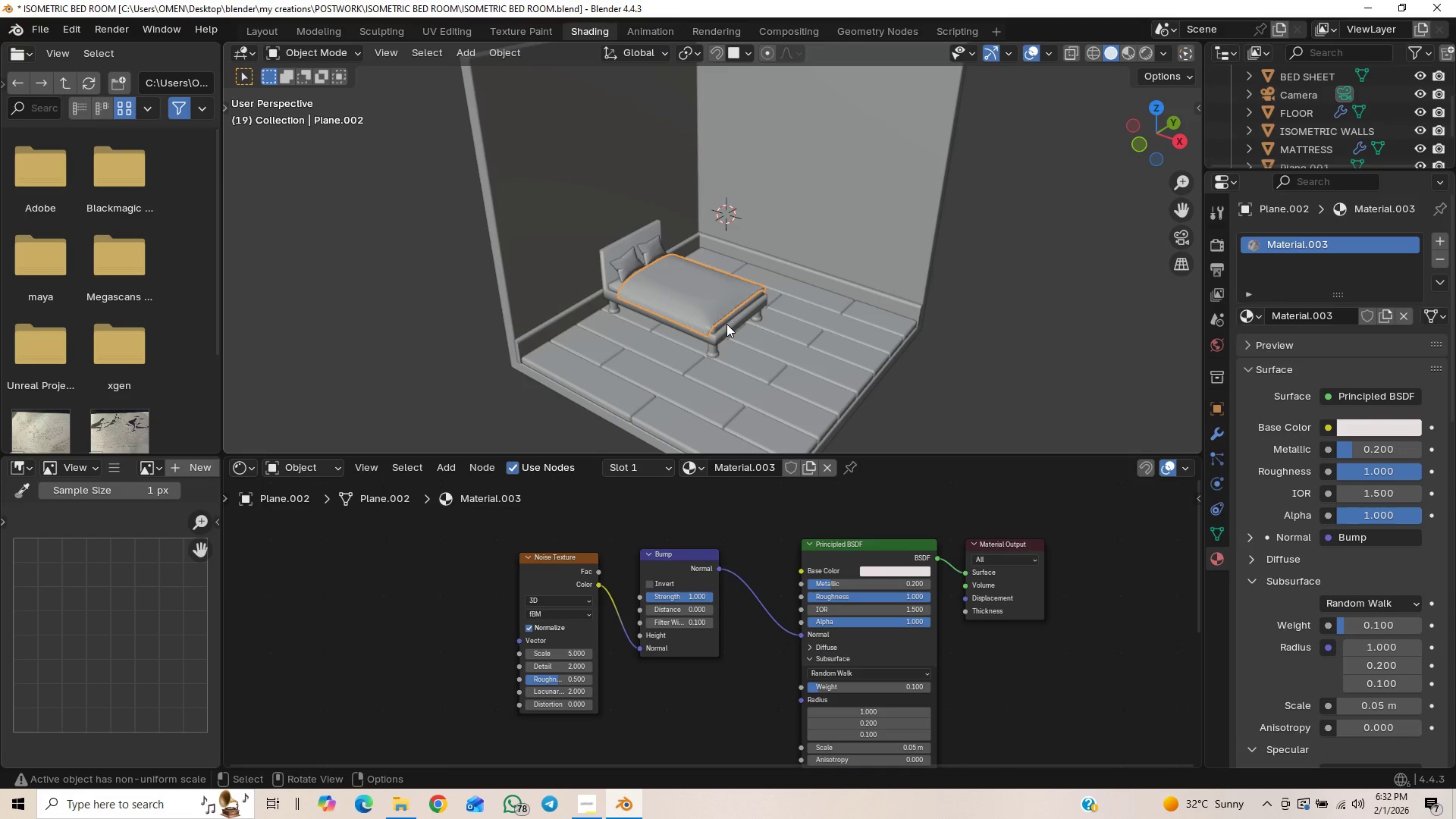 
left_click([726, 325])
 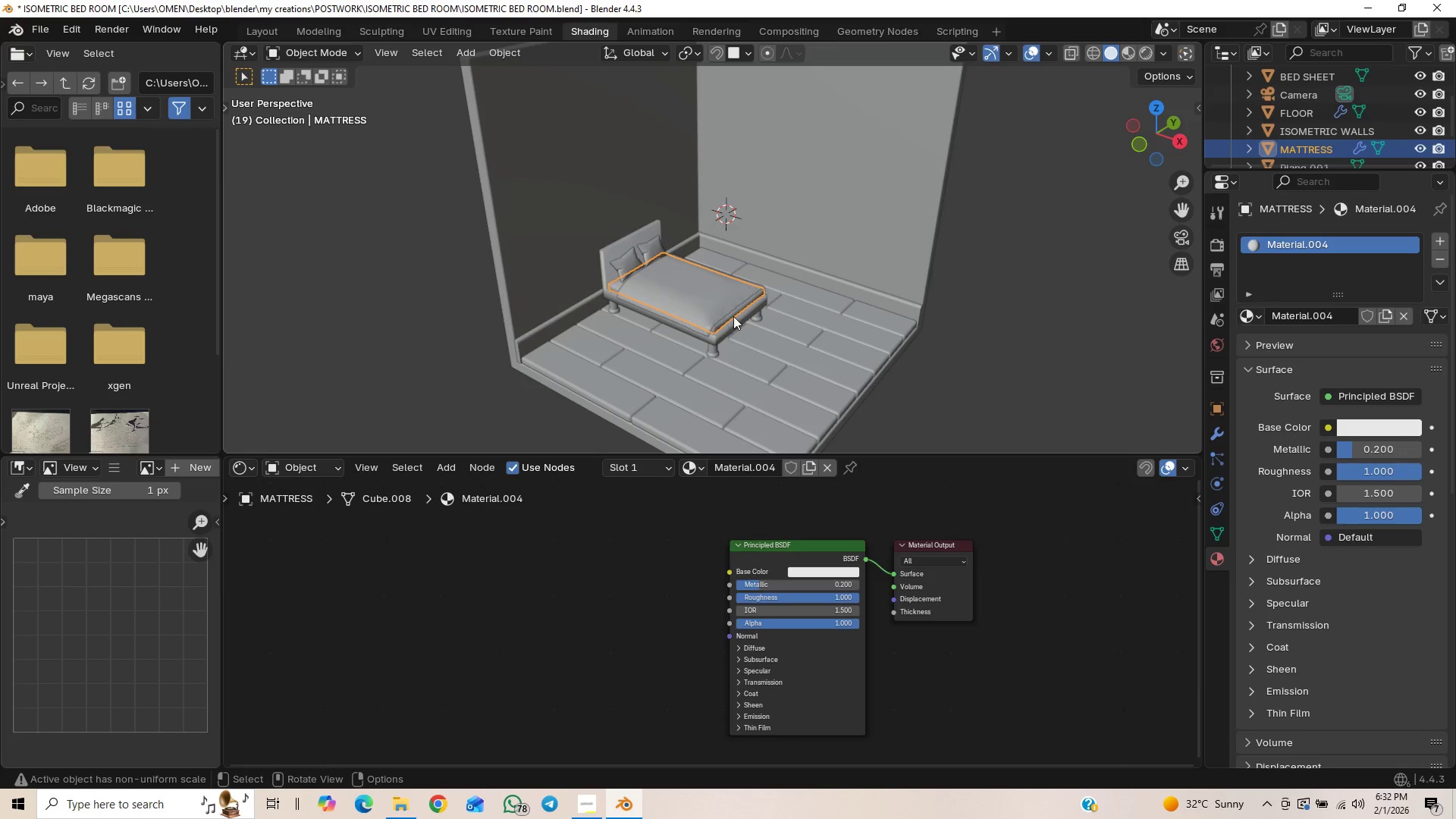 
scroll: coordinate [943, 318], scroll_direction: down, amount: 16.0
 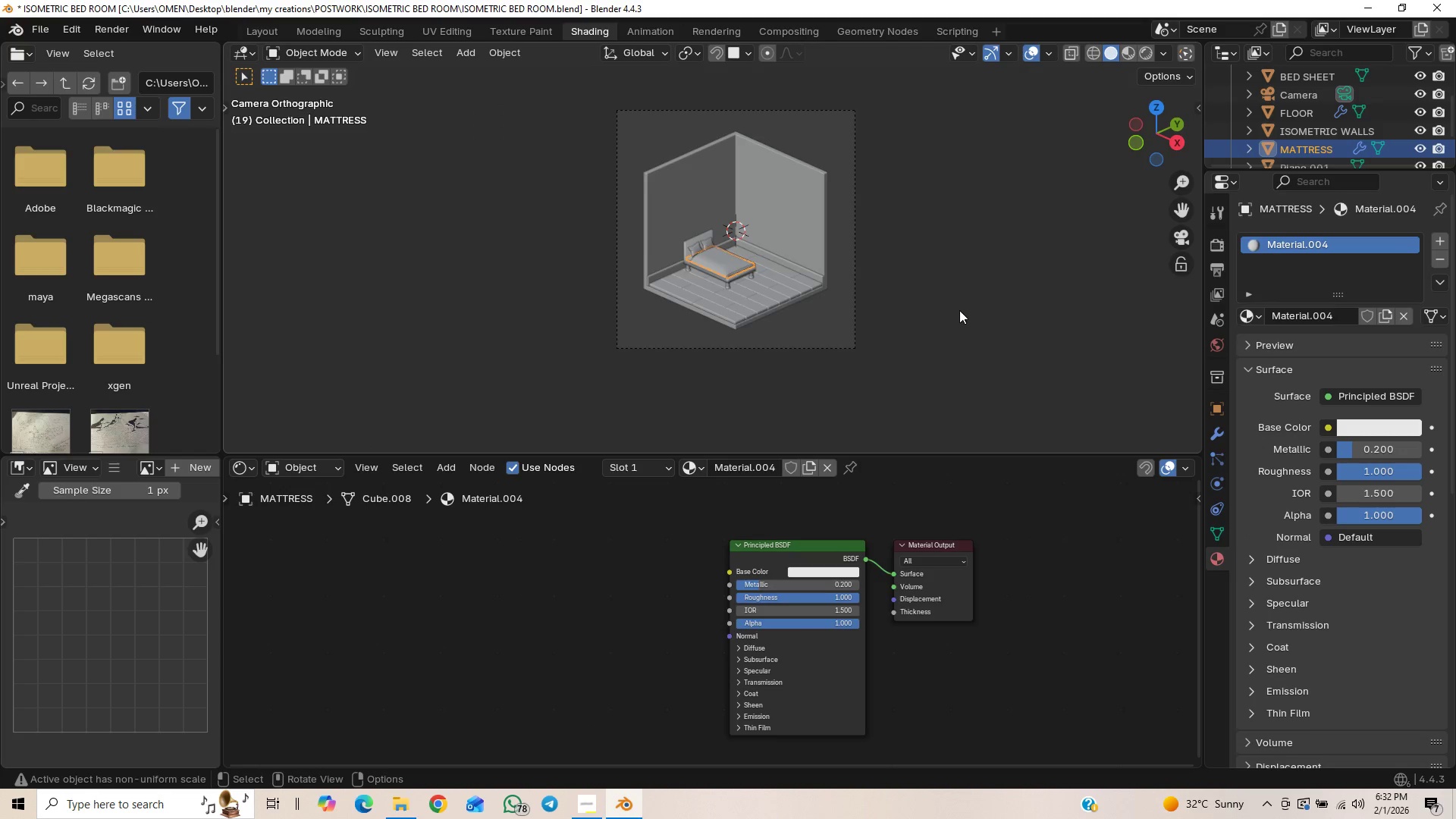 
scroll: coordinate [959, 310], scroll_direction: up, amount: 2.0
 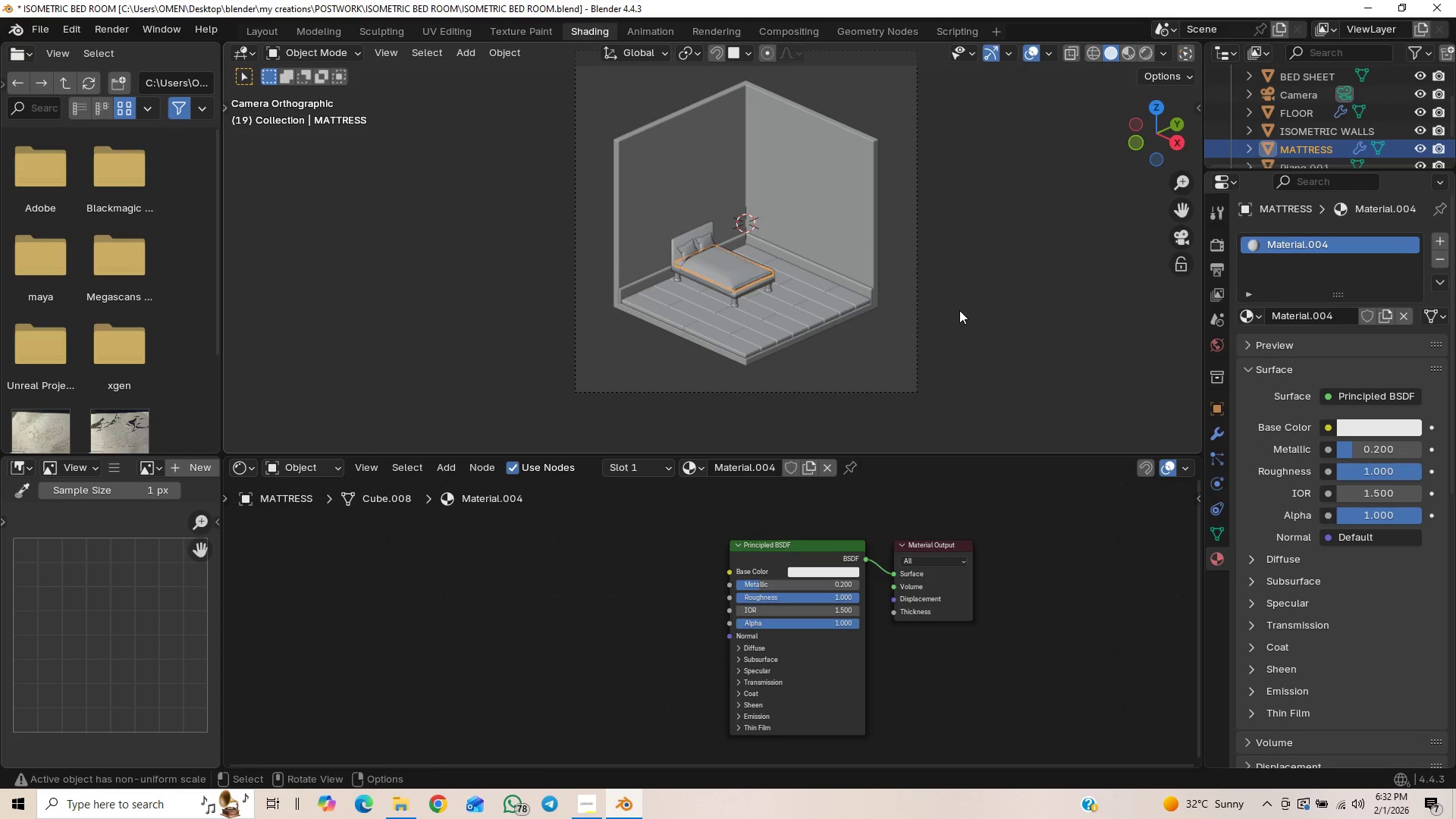 
key(Shift+A)
 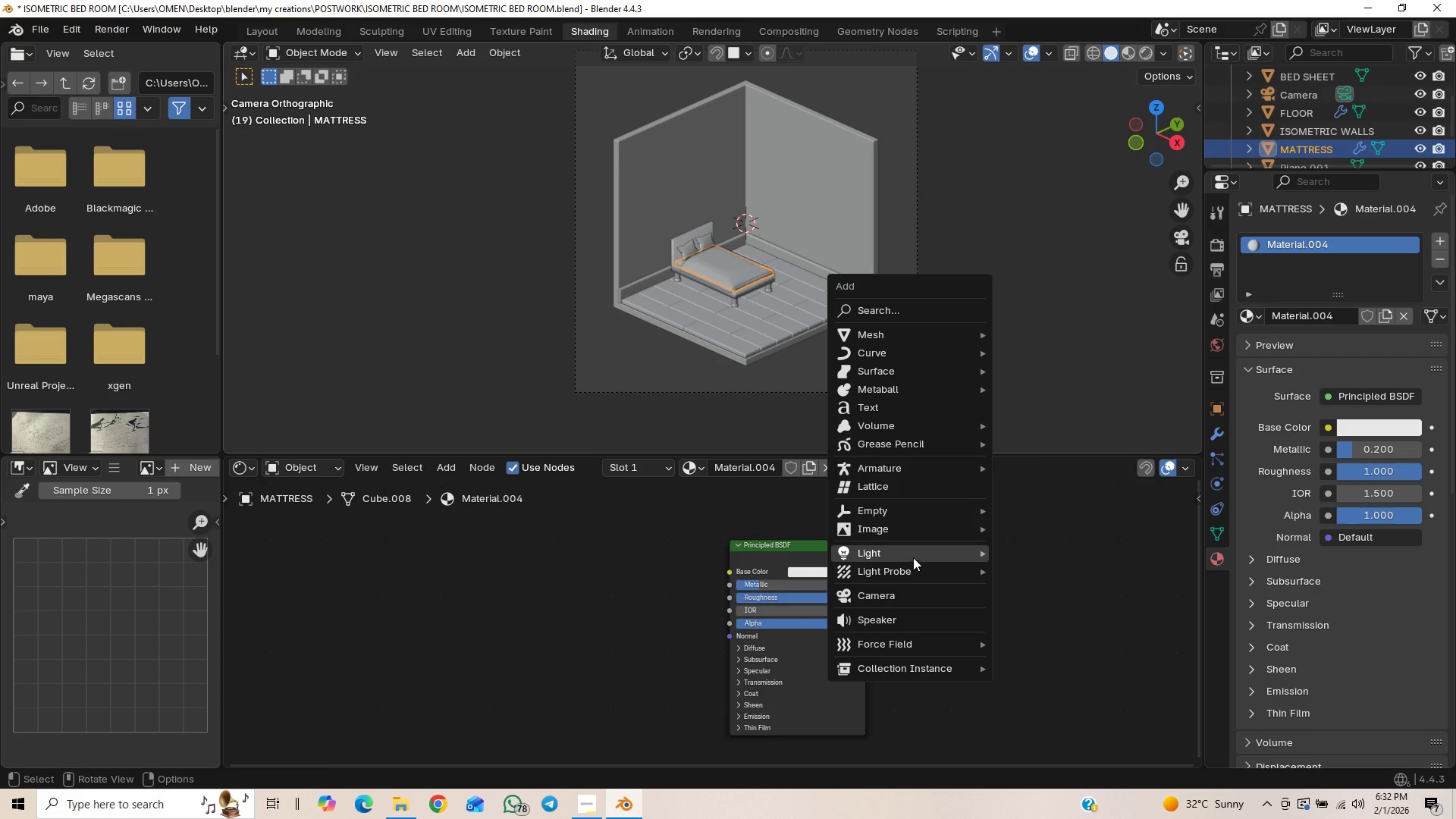 
left_click([1021, 626])
 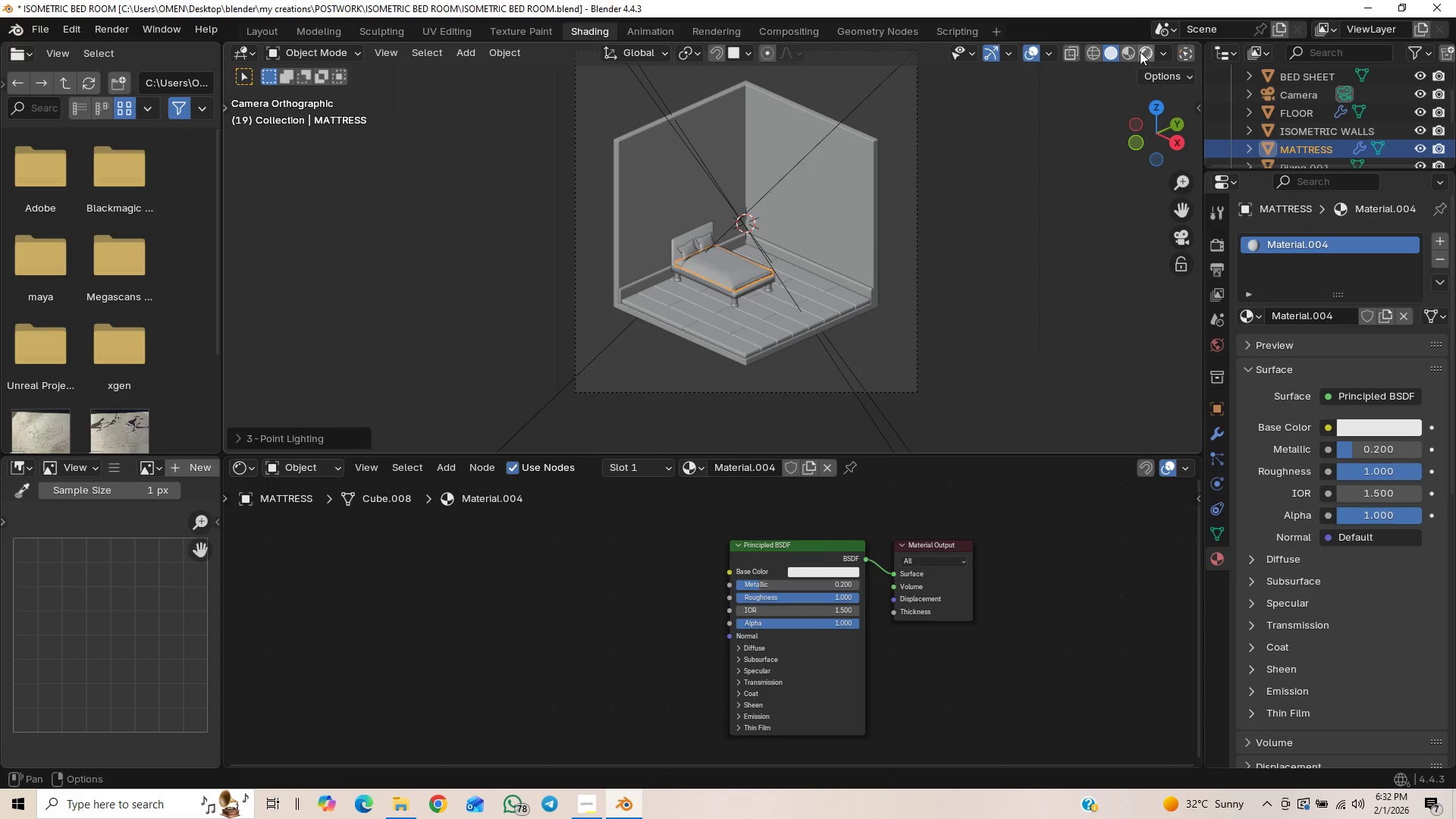 
left_click([1141, 50])
 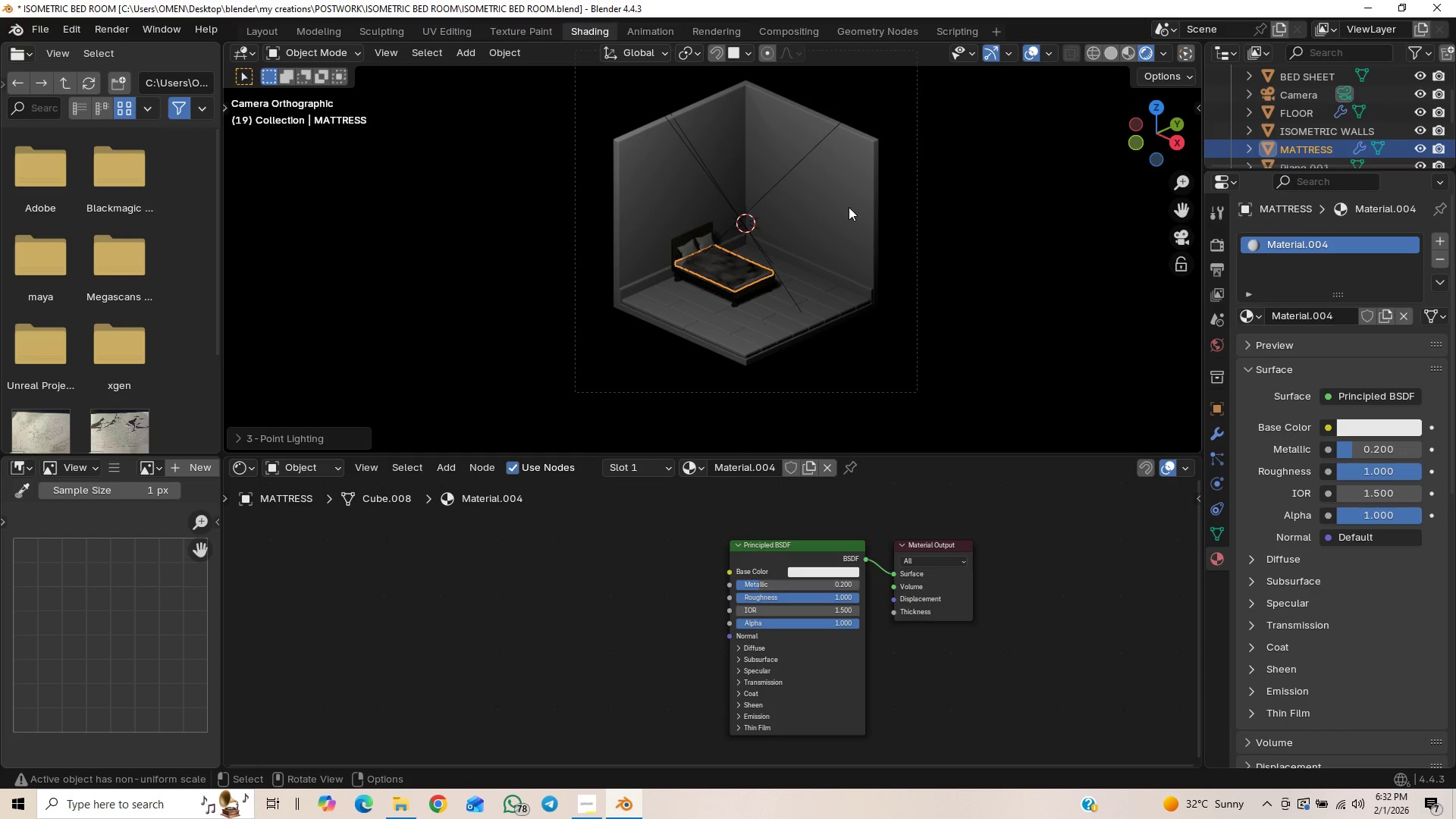 
scroll: coordinate [899, 241], scroll_direction: down, amount: 2.0
 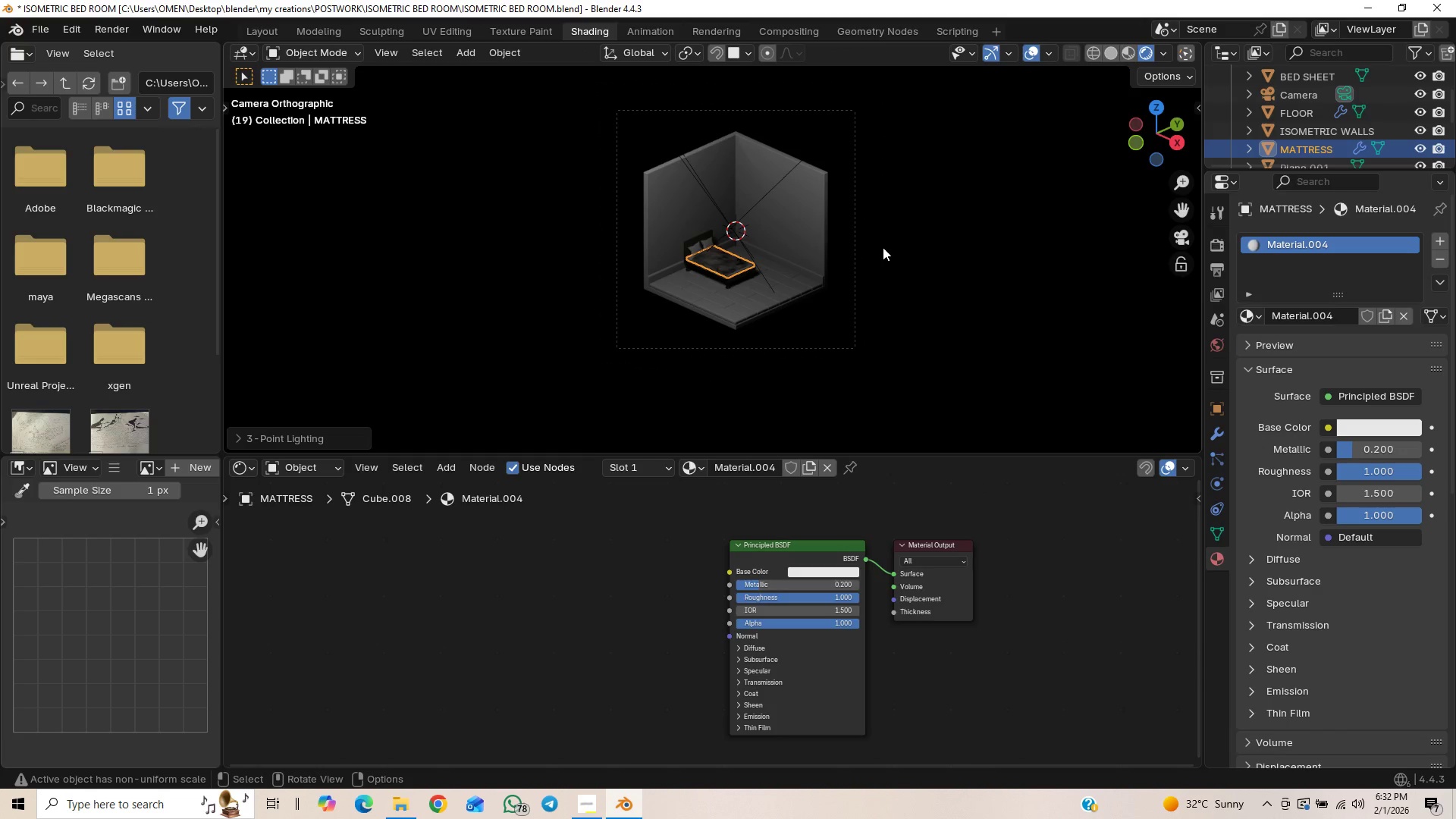 
scroll: coordinate [883, 247], scroll_direction: up, amount: 1.0
 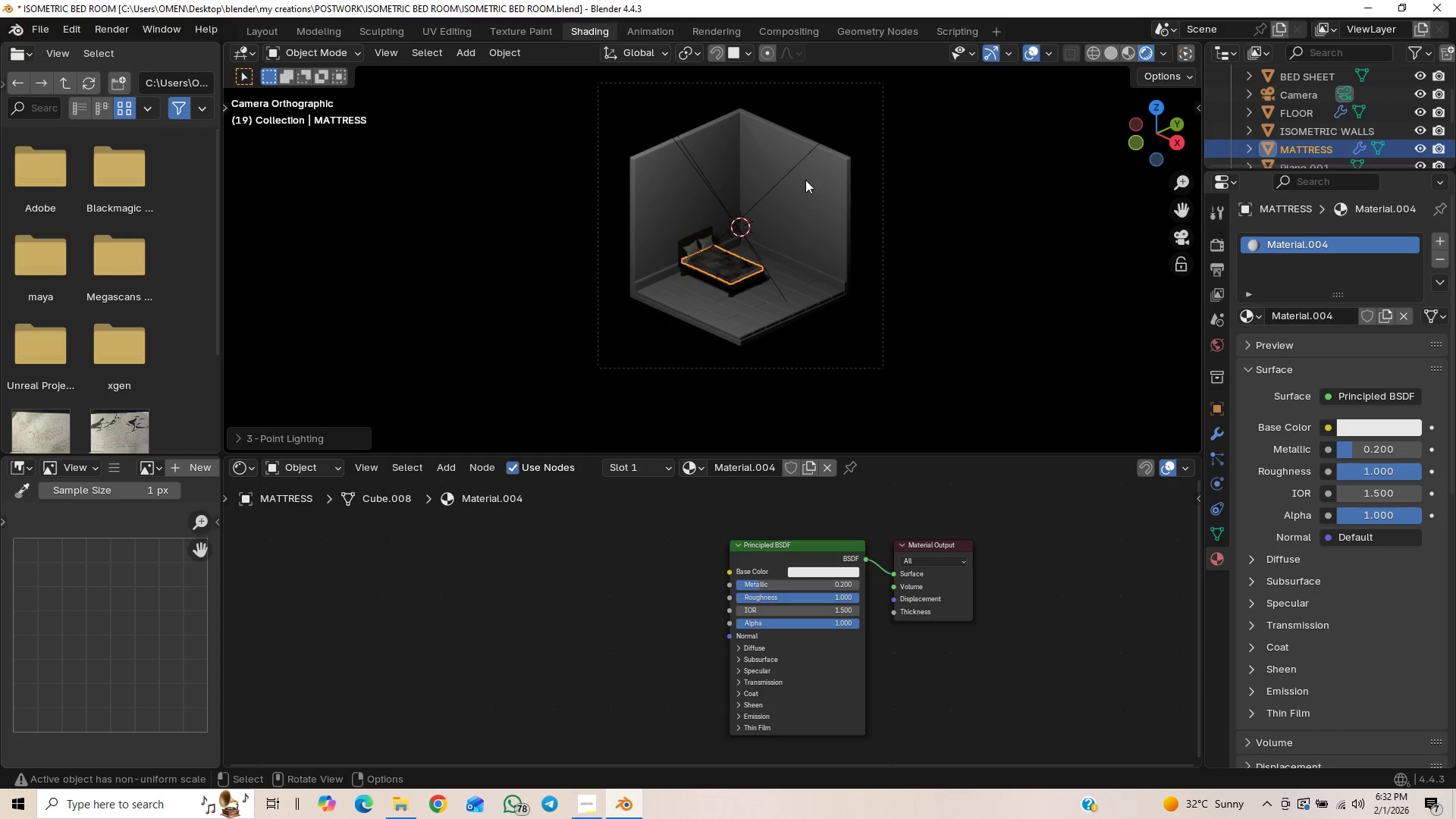 
left_click([749, 200])
 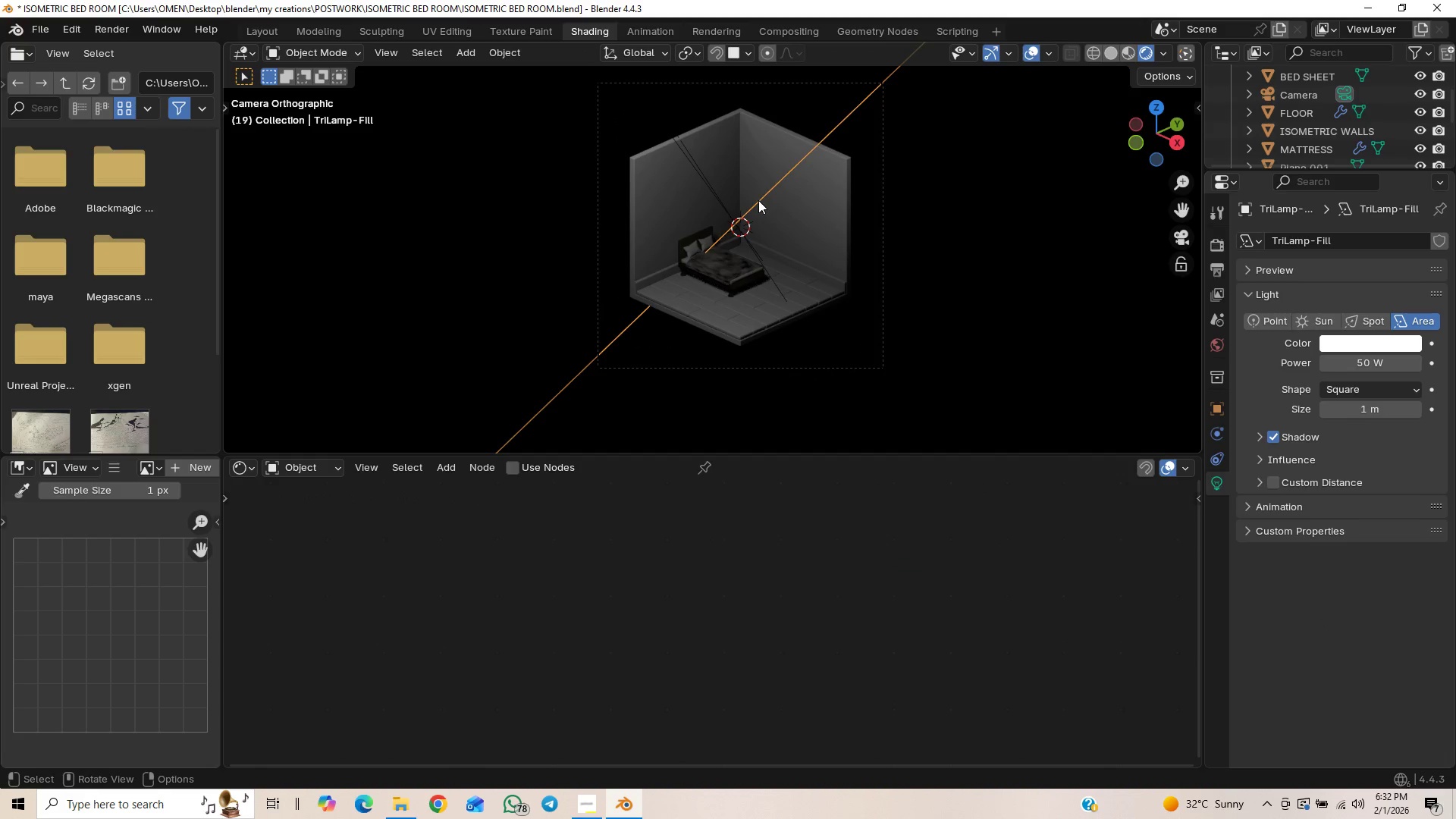 
hold_key(key=ShiftLeft, duration=1.5)
left_click([712, 190])
 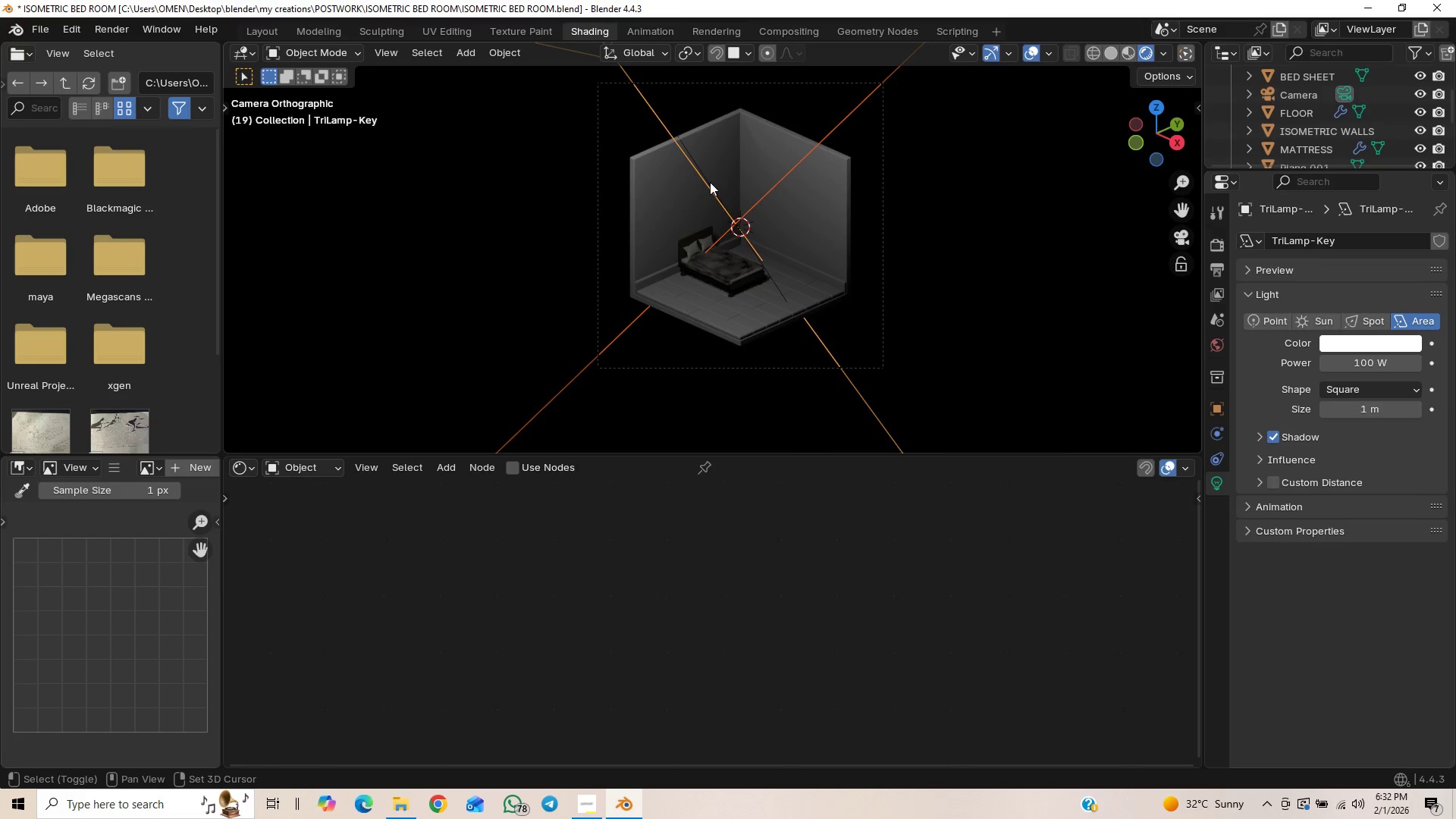 
left_click([710, 182])
 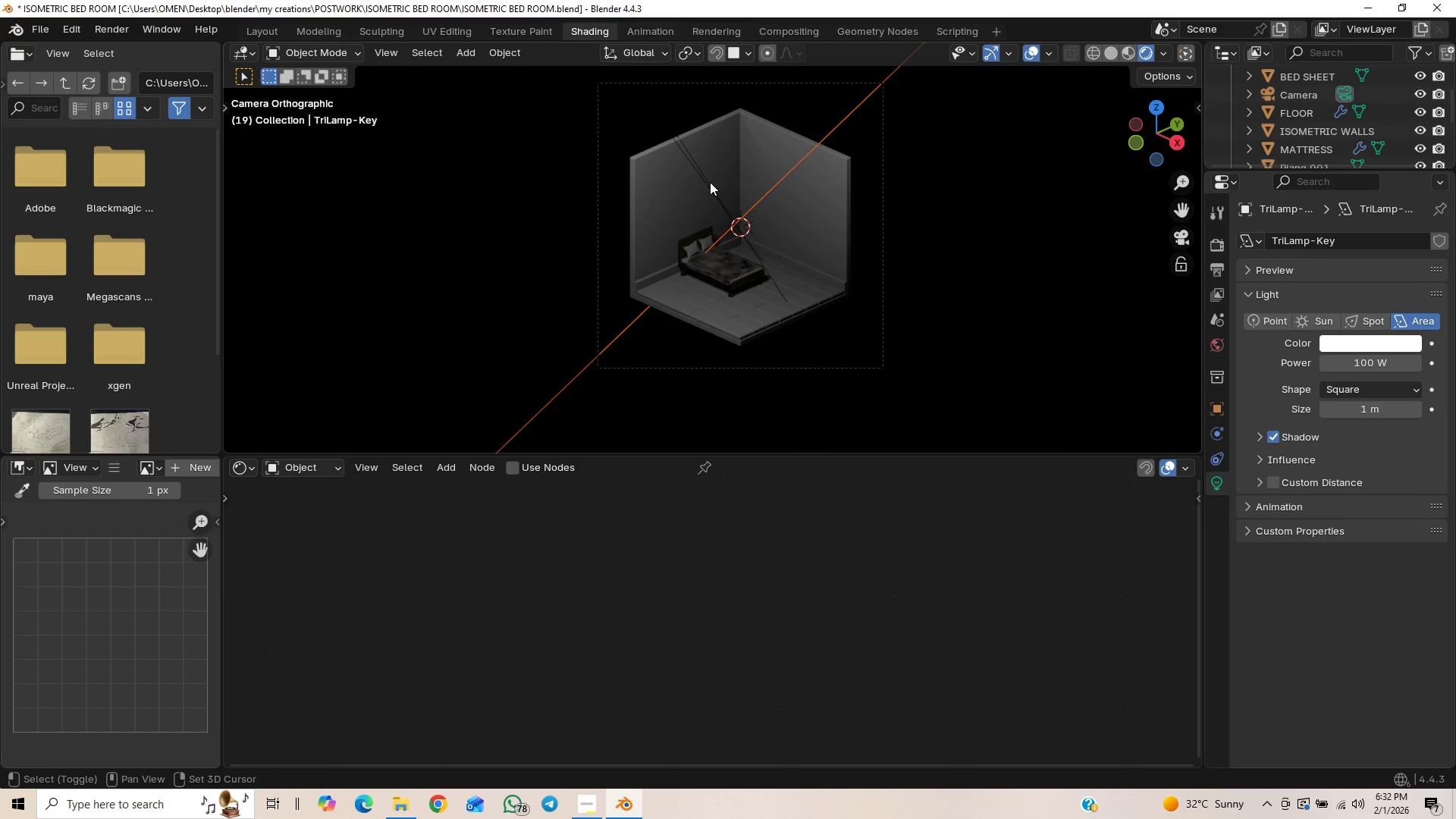 
hold_key(key=ShiftLeft, duration=1.51)
left_click([706, 182])
 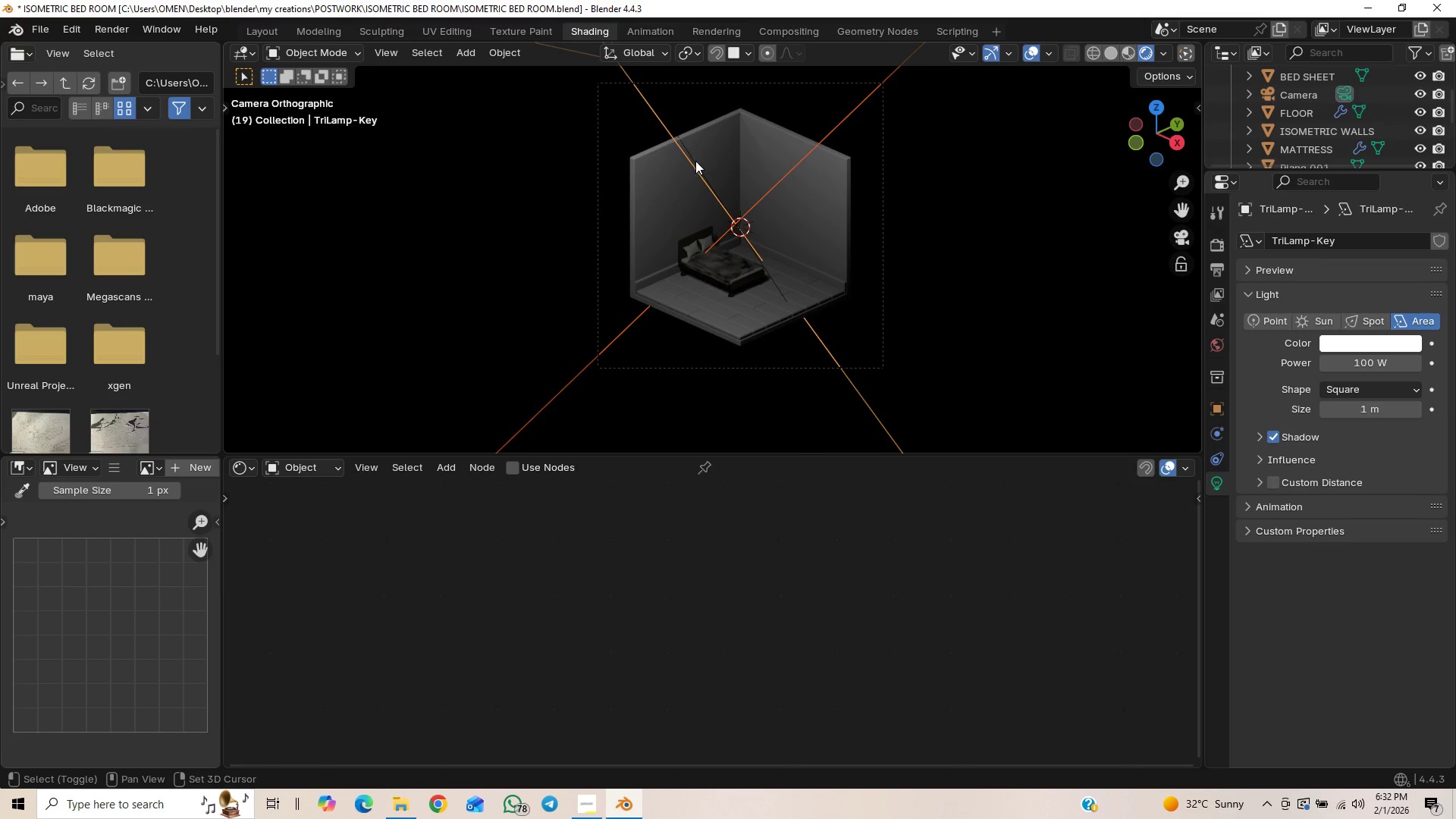 
hold_key(key=ShiftLeft, duration=1.52)
left_click([688, 154])
 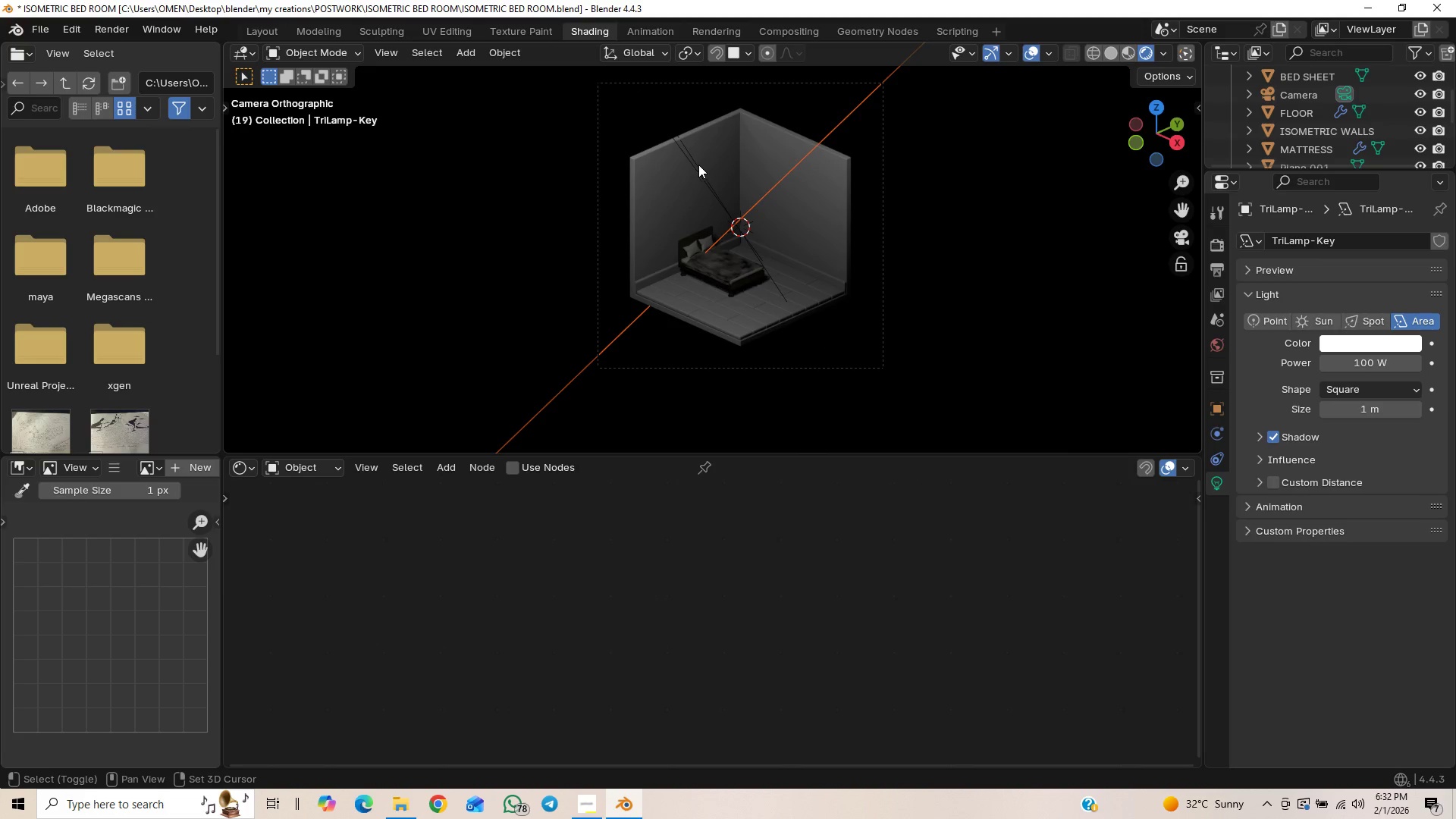 
left_click([693, 162])
 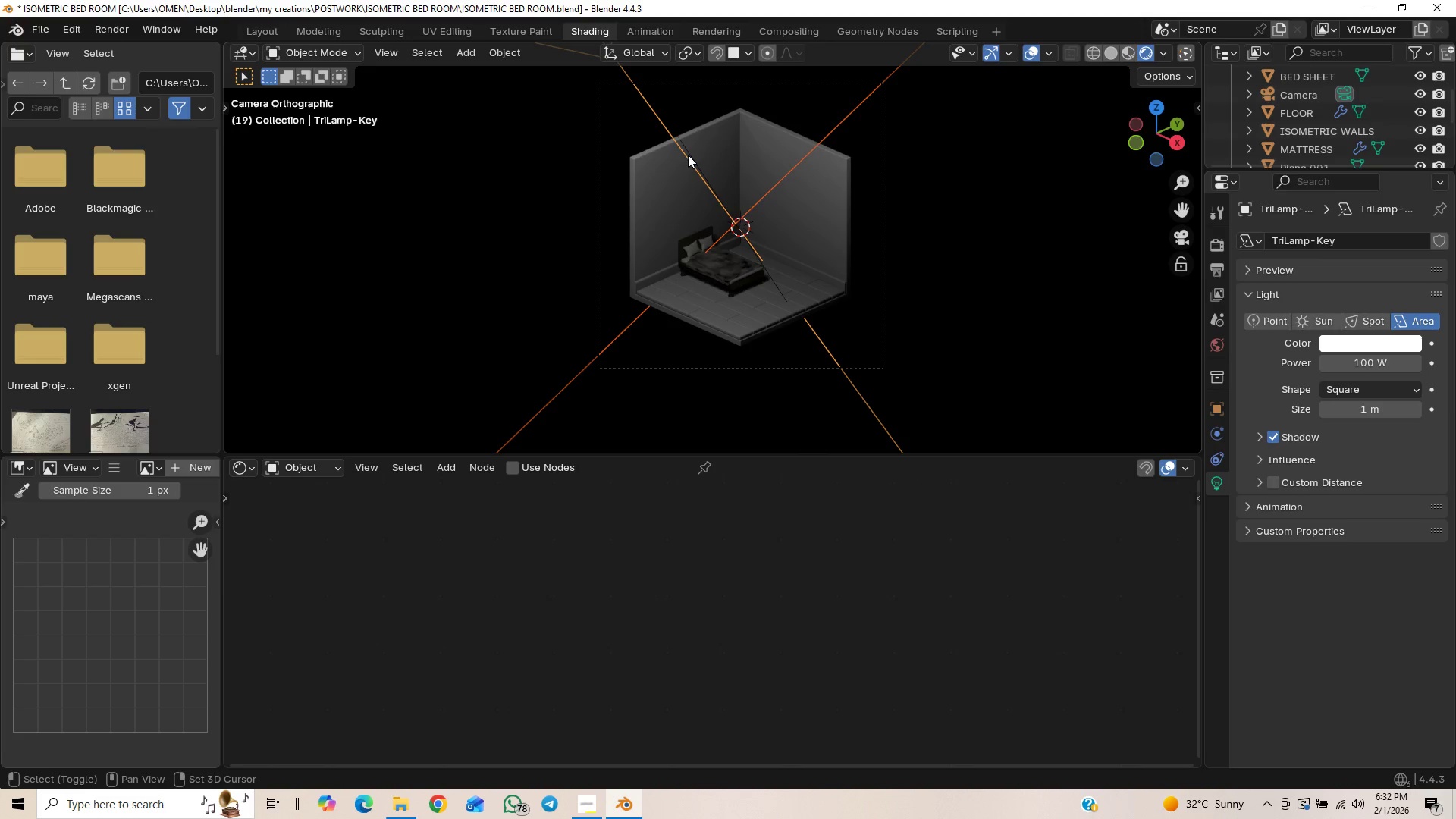 
hold_key(key=ShiftLeft, duration=1.45)
left_click([682, 143])
 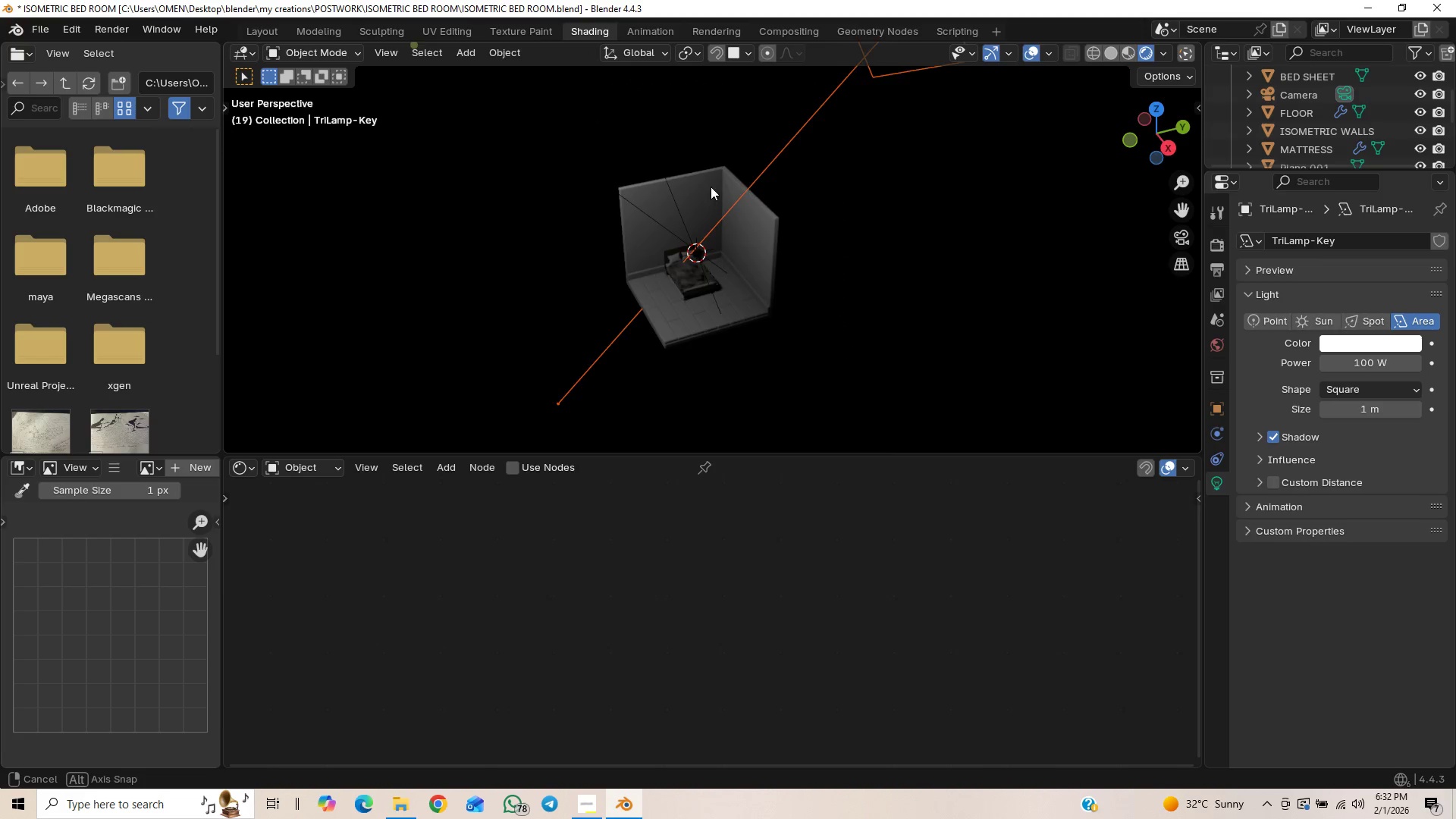 
hold_key(key=ShiftLeft, duration=1.5)
left_click([647, 223])
 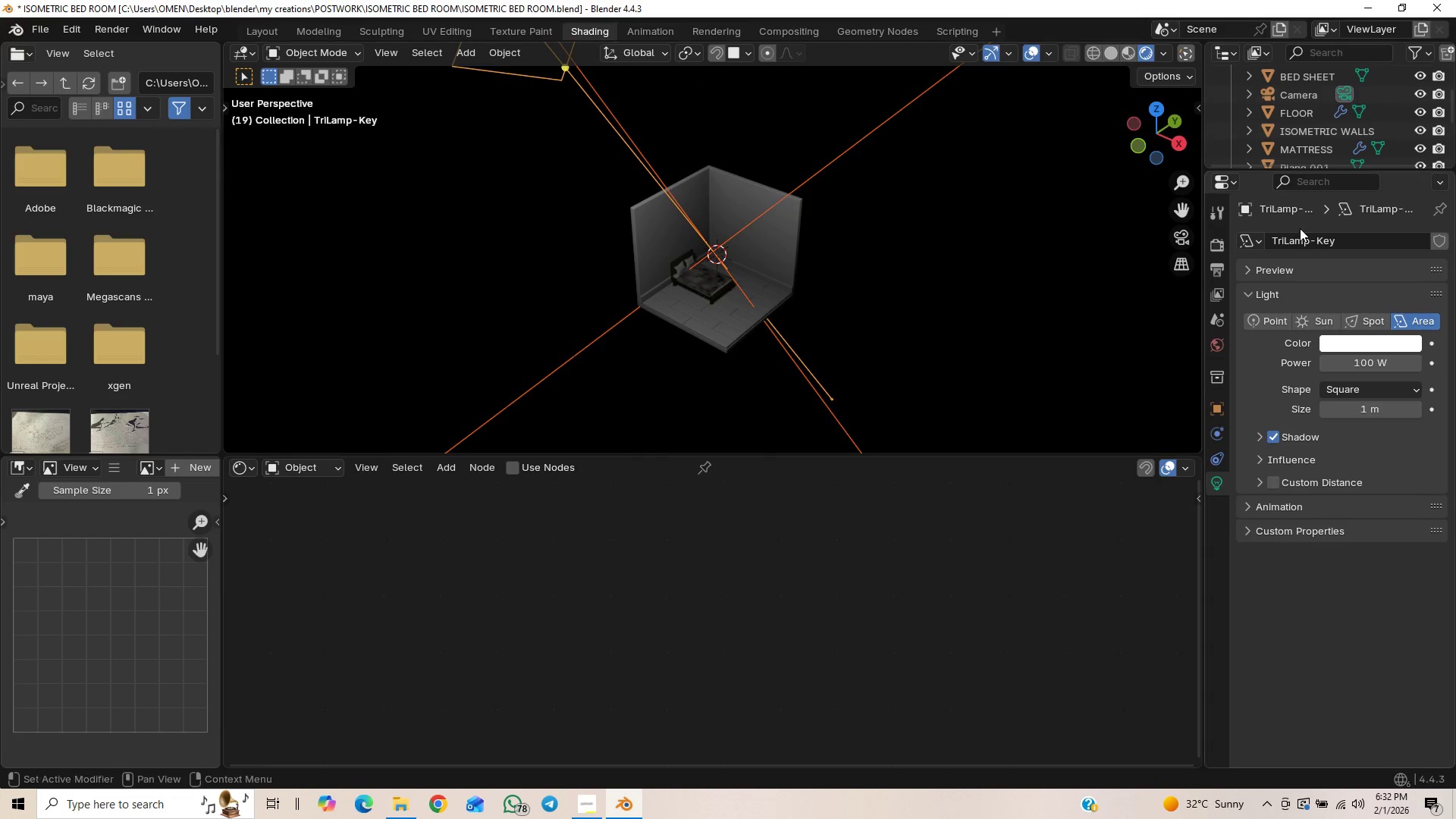 
left_click([1181, 237])
 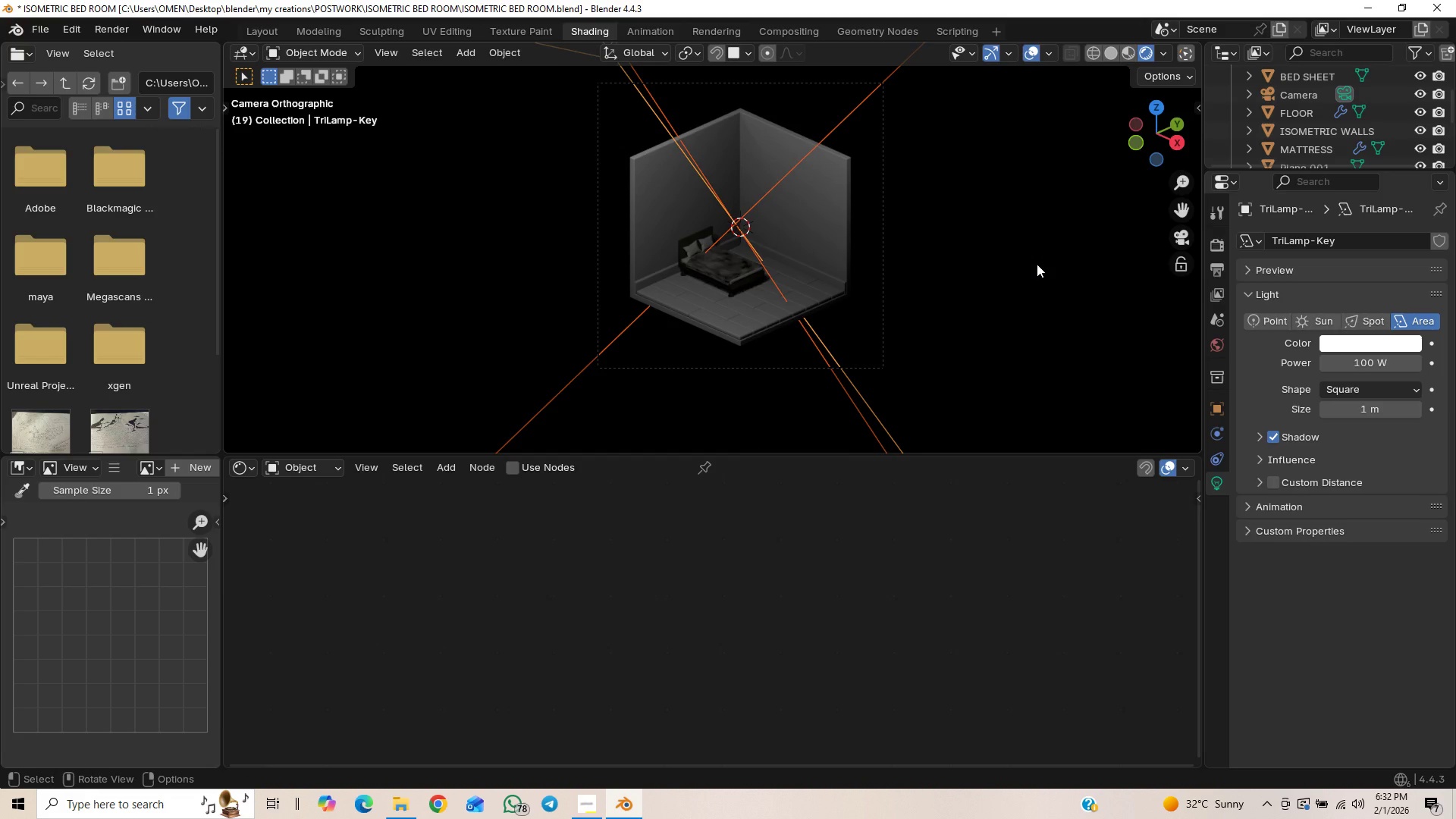 
type(gz)
 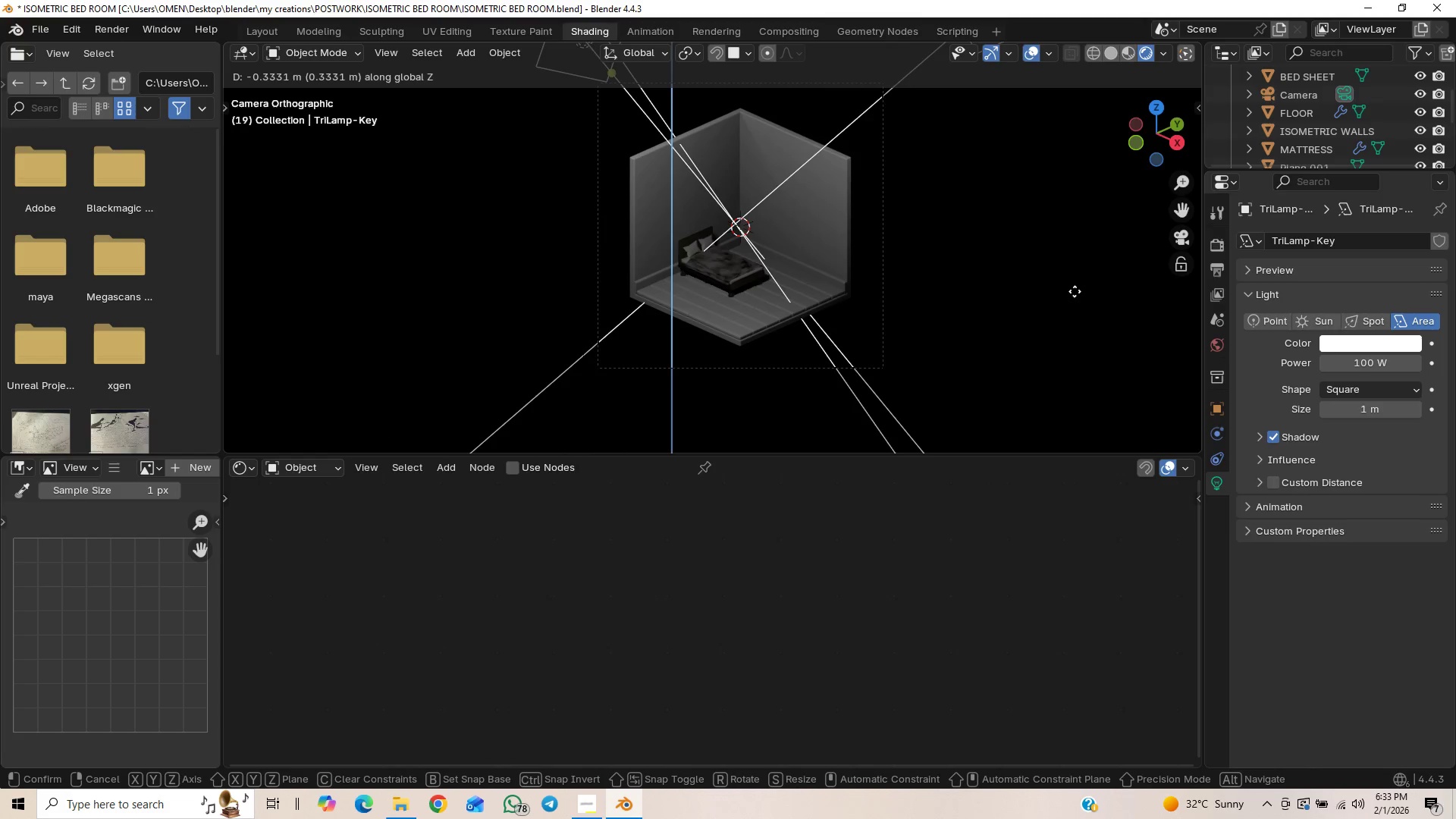 
wait(7.28)
 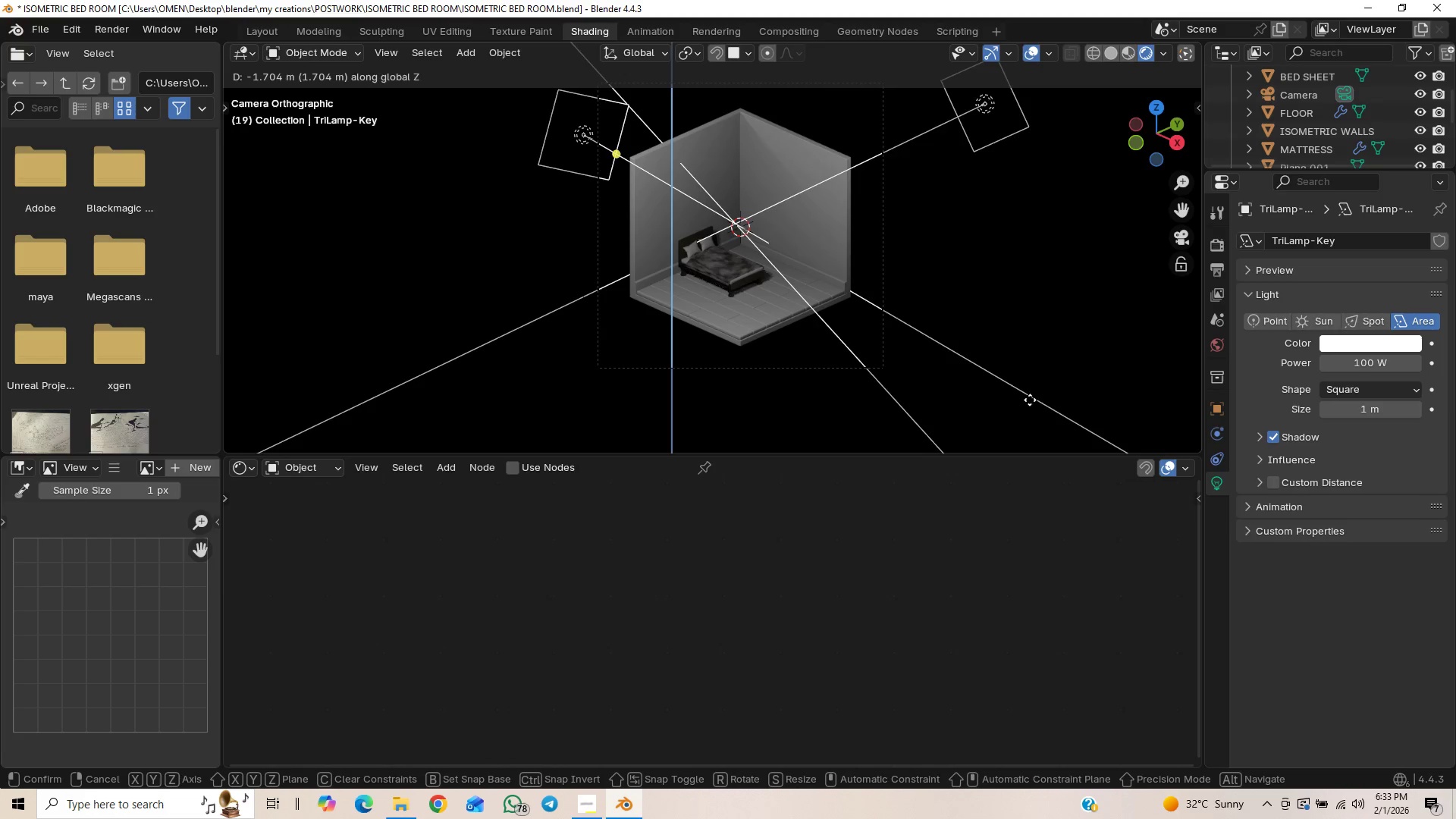 
left_click([1031, 438])
 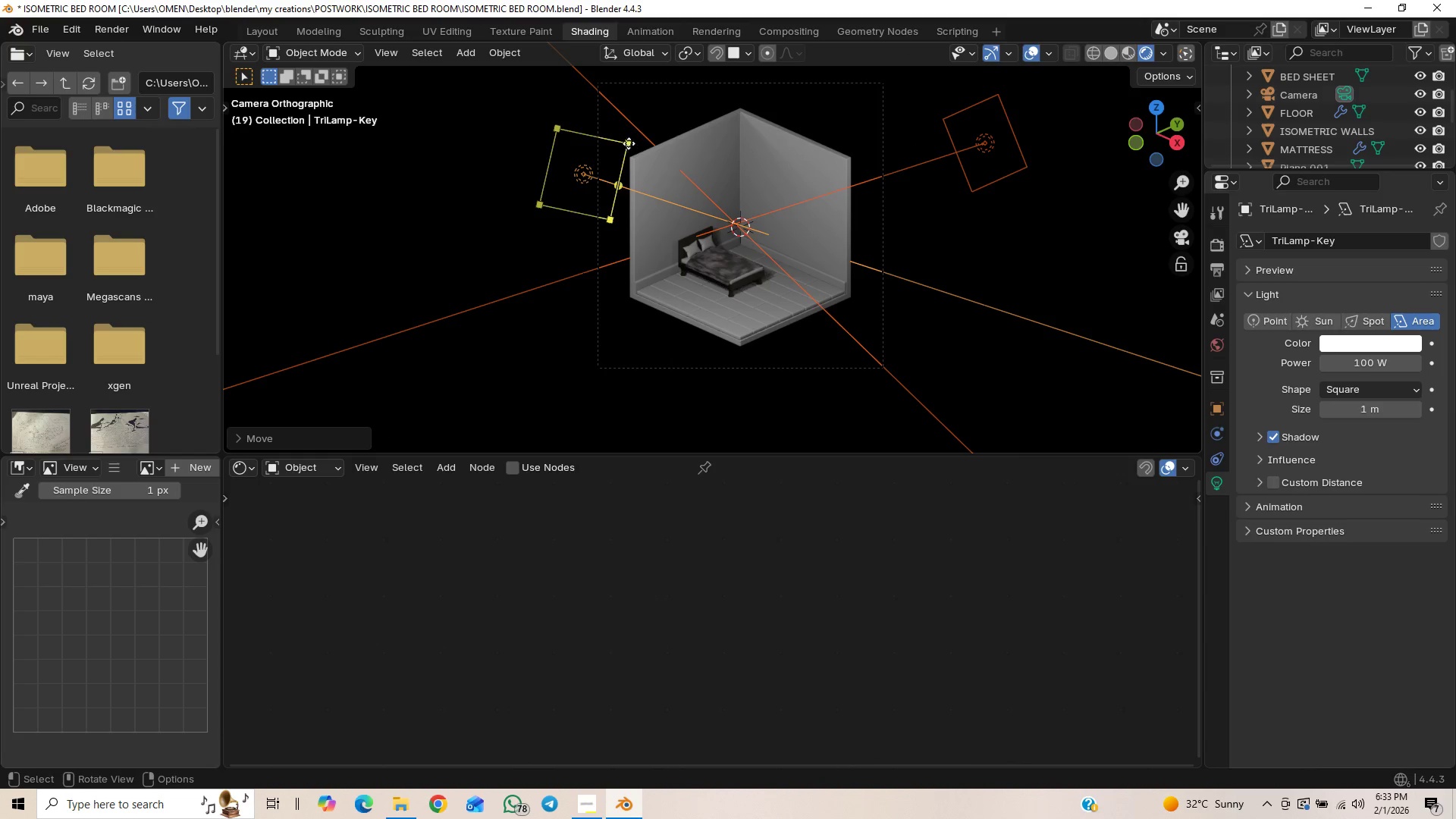 
left_click([631, 122])
 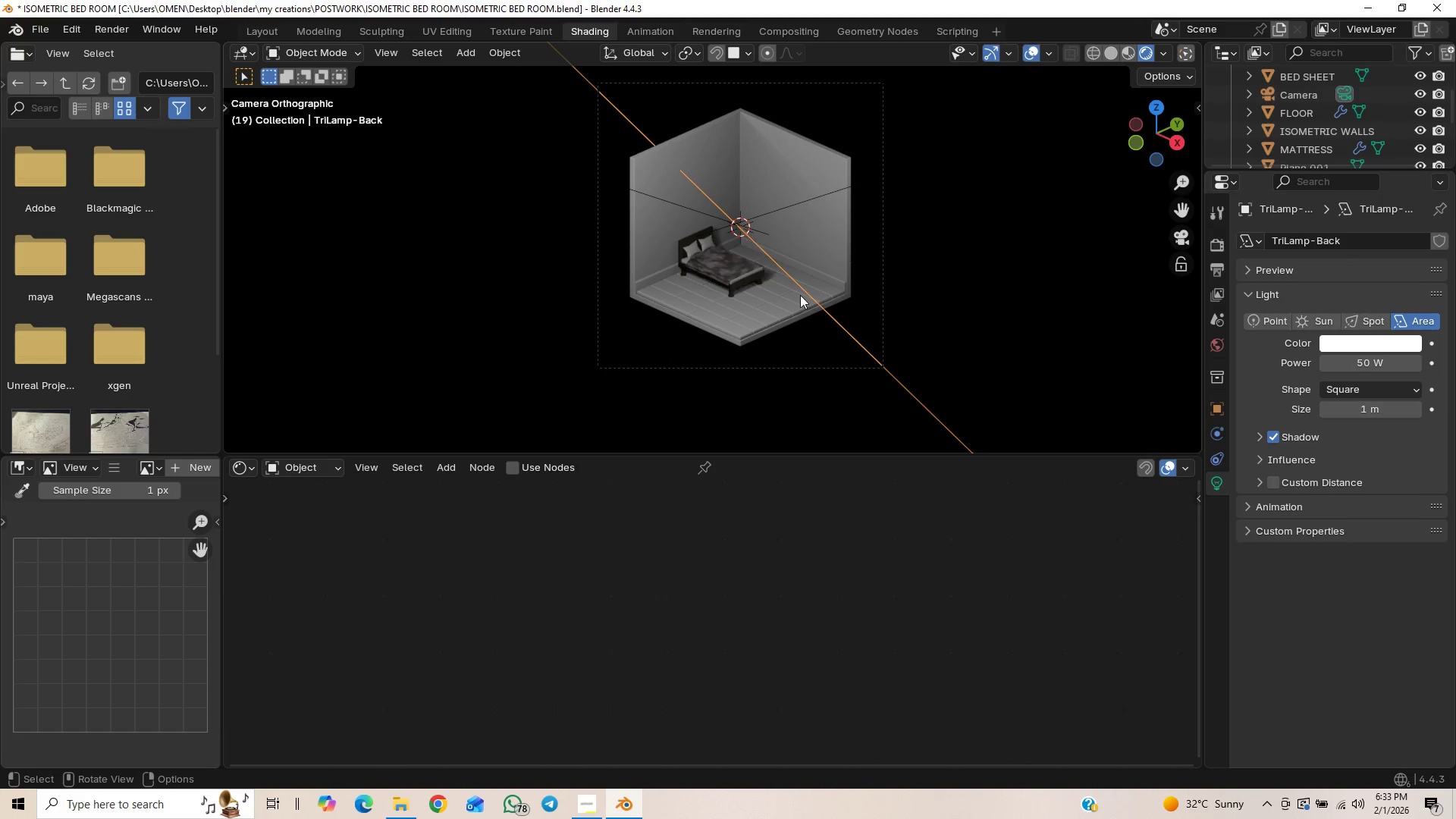 
key(G)
 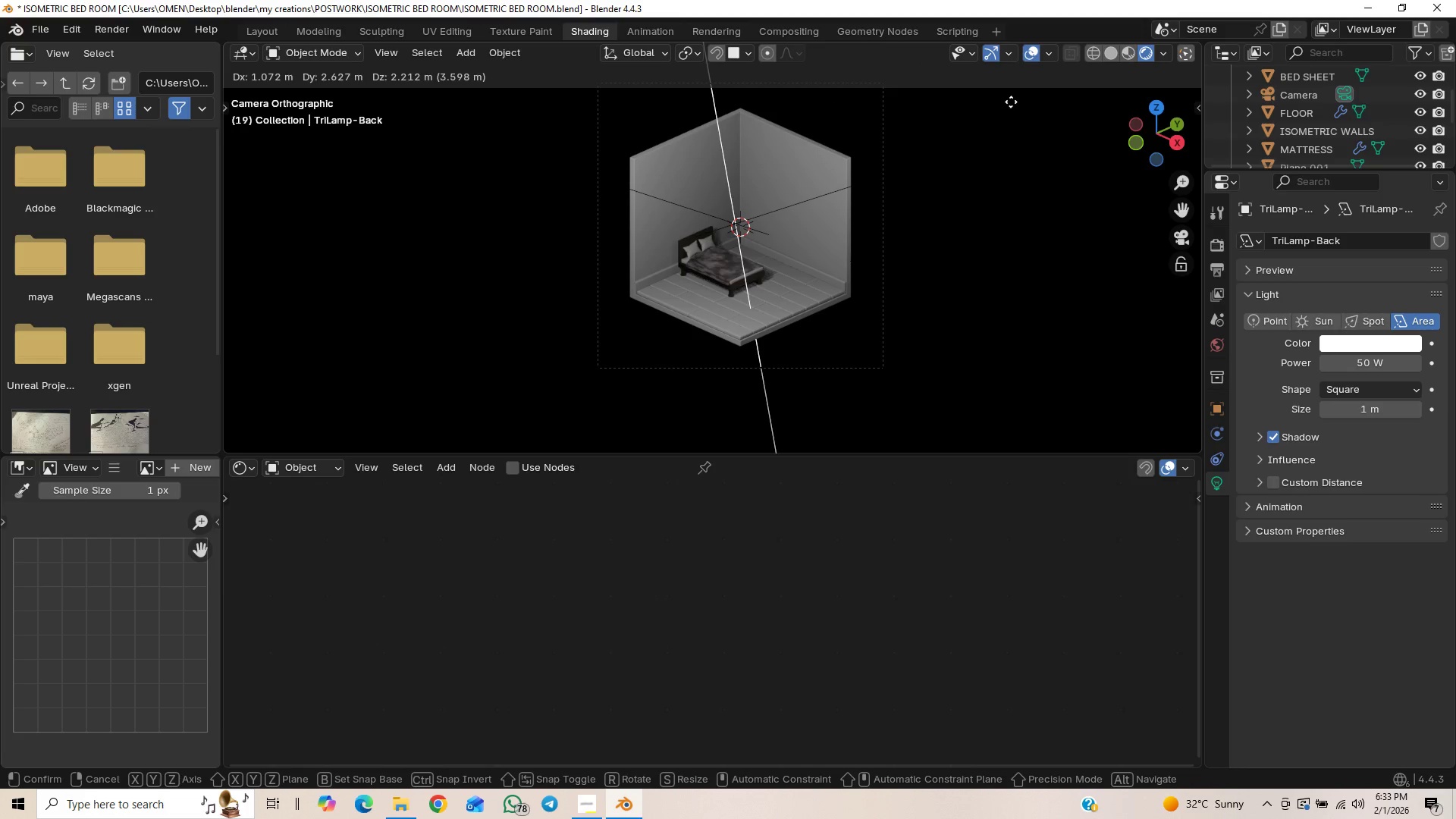 
left_click([1010, 102])
 